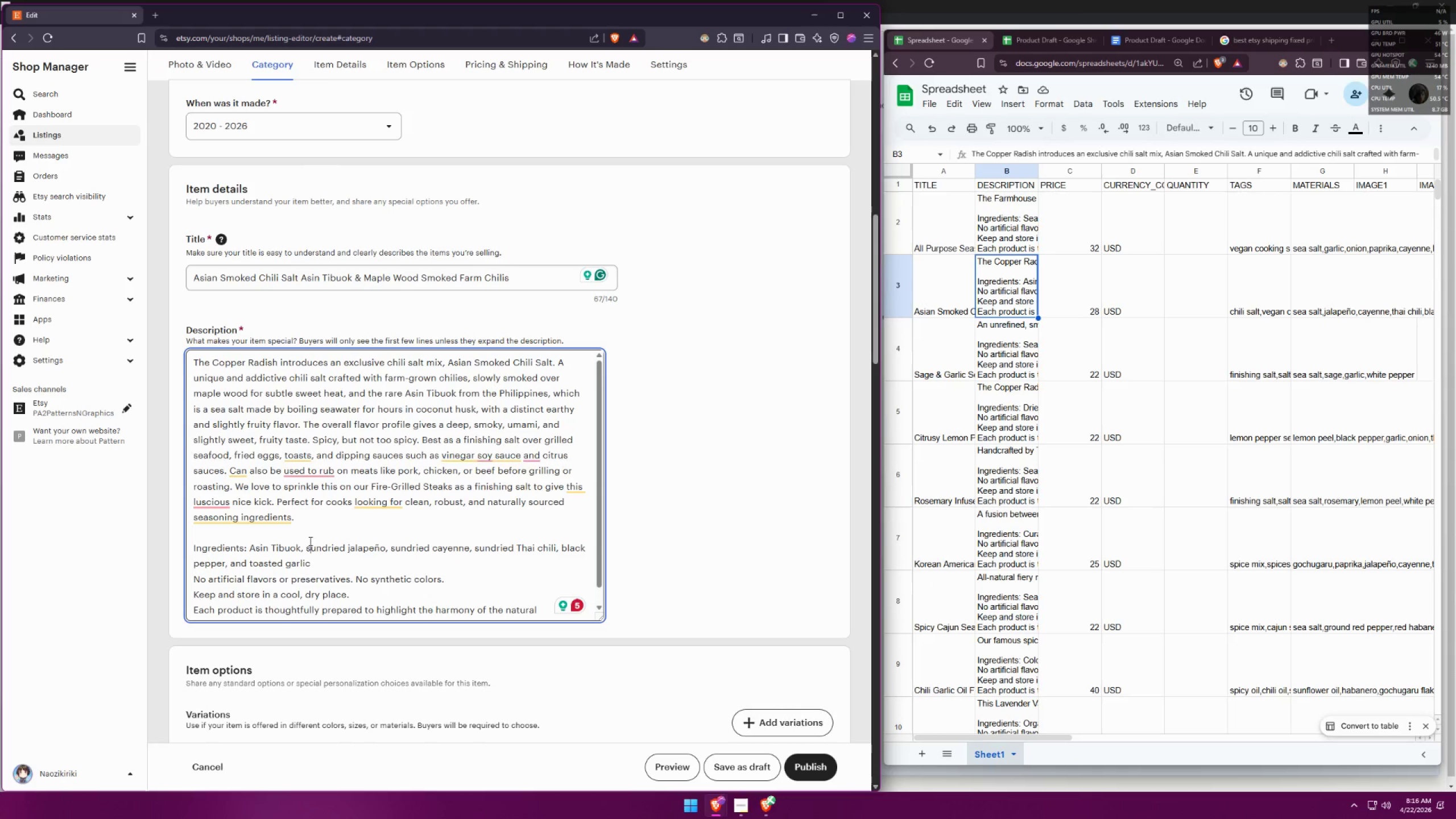 
double_click([304, 512])
 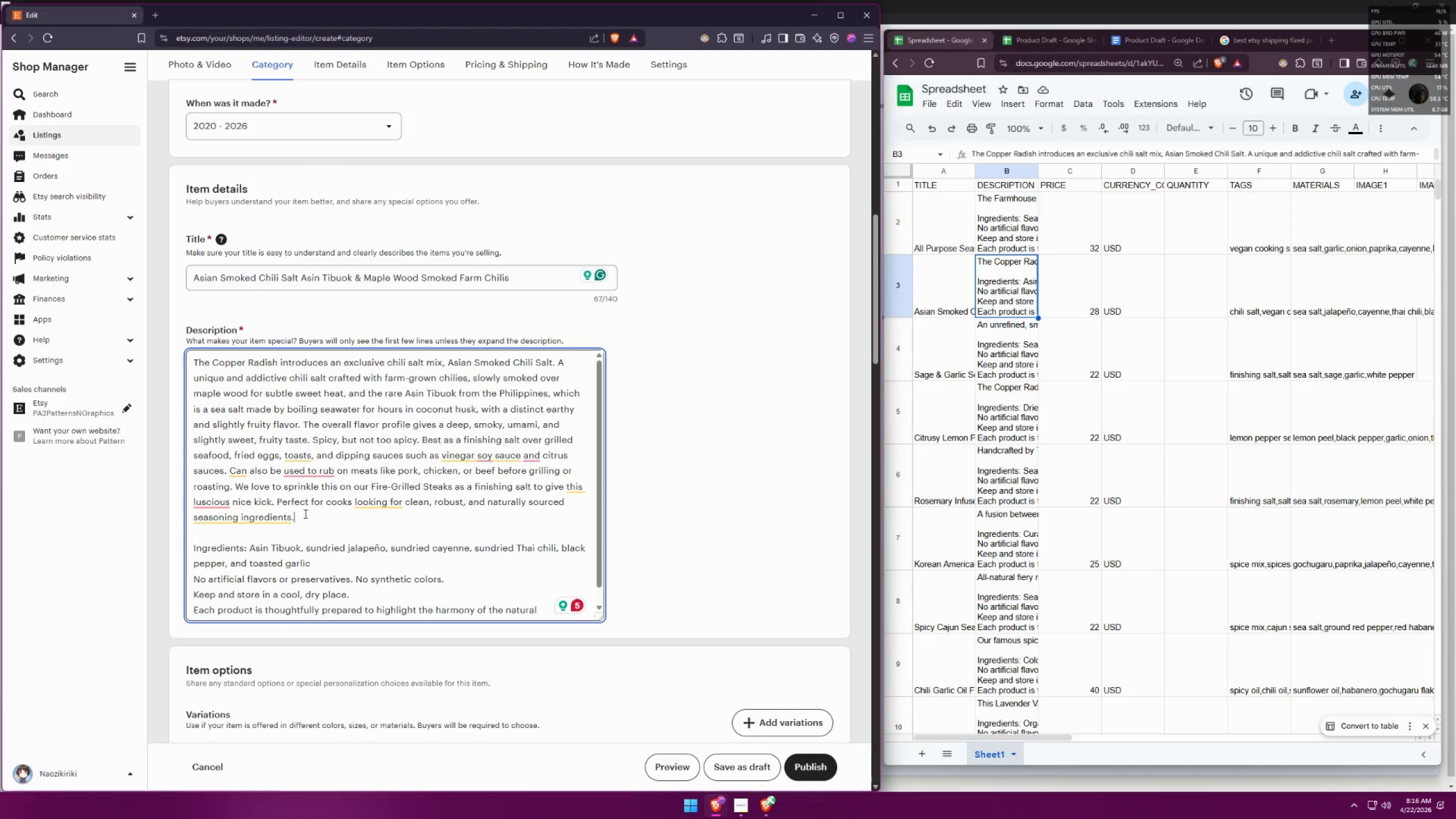 
key(Space)
 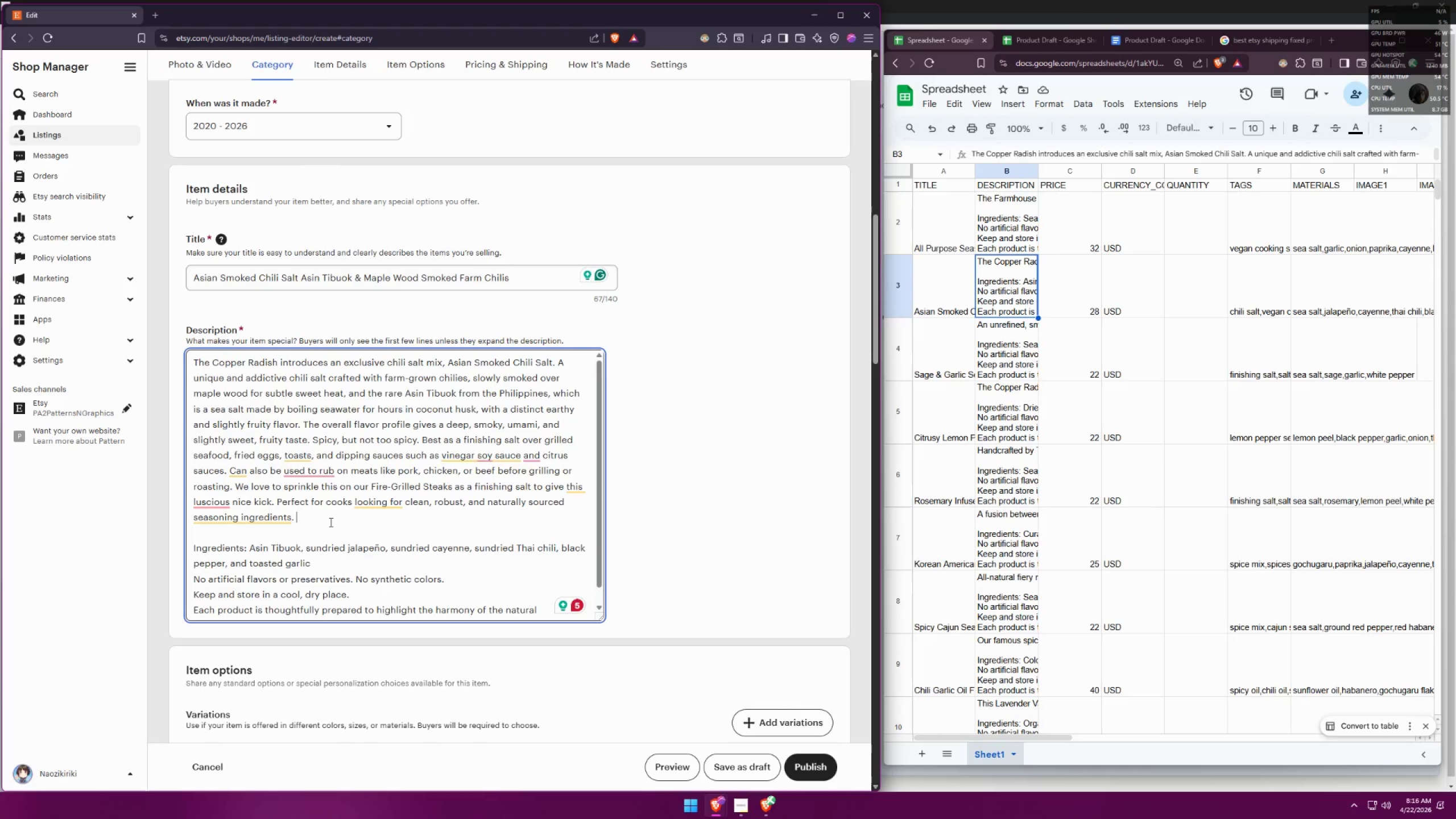 
key(Control+ControlLeft)
 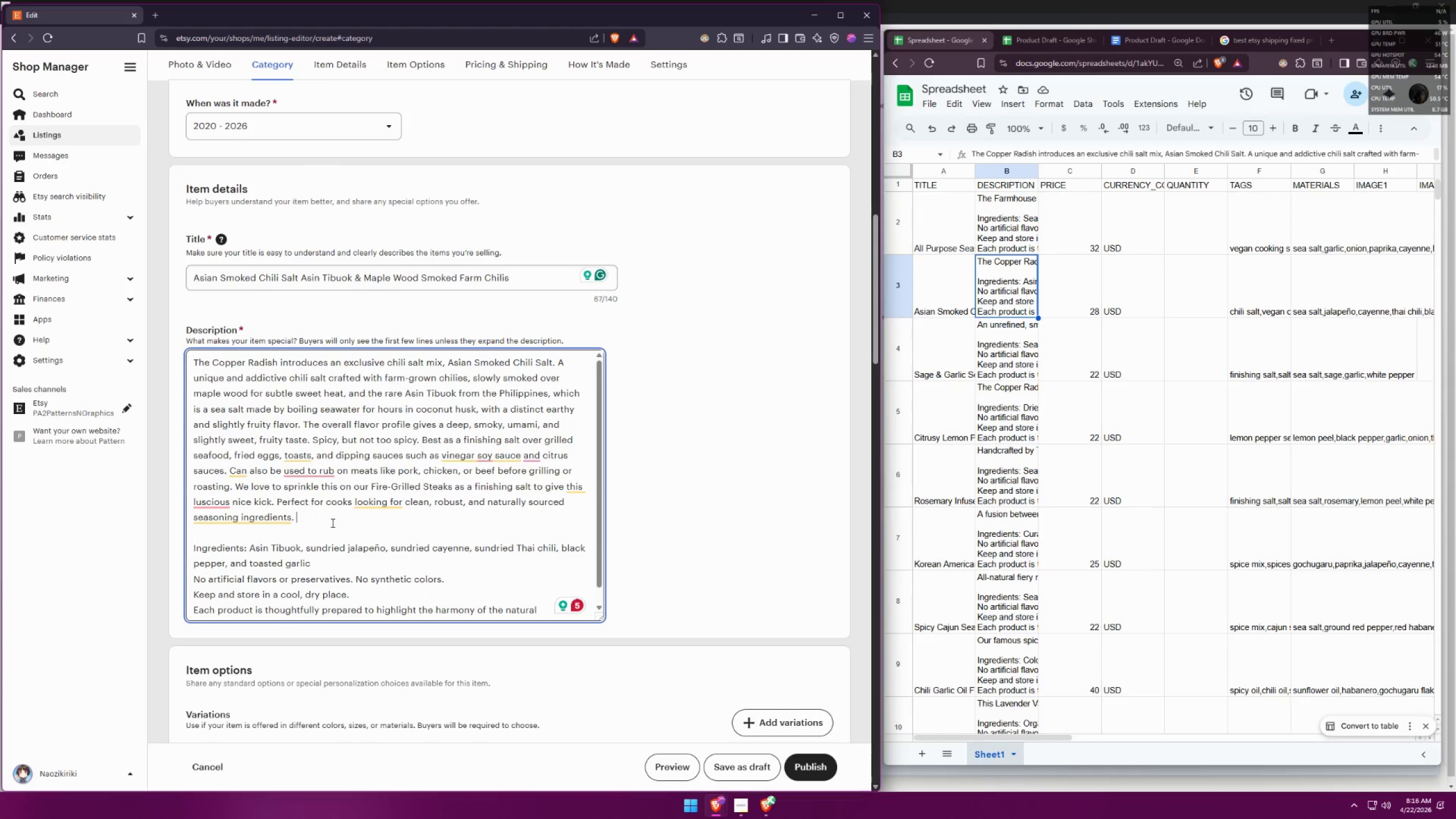 
key(Control+V)
 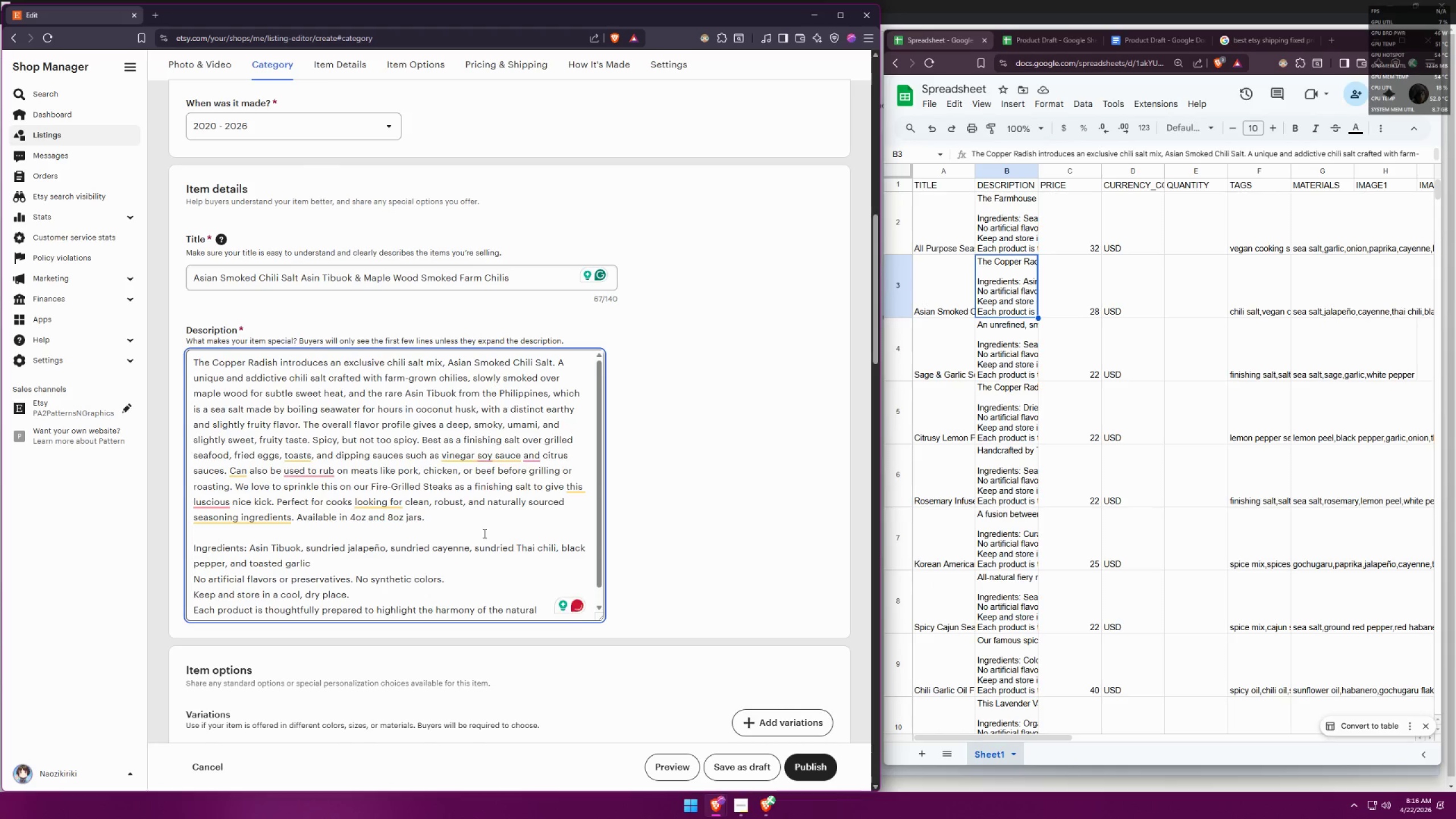 
left_click([654, 513])
 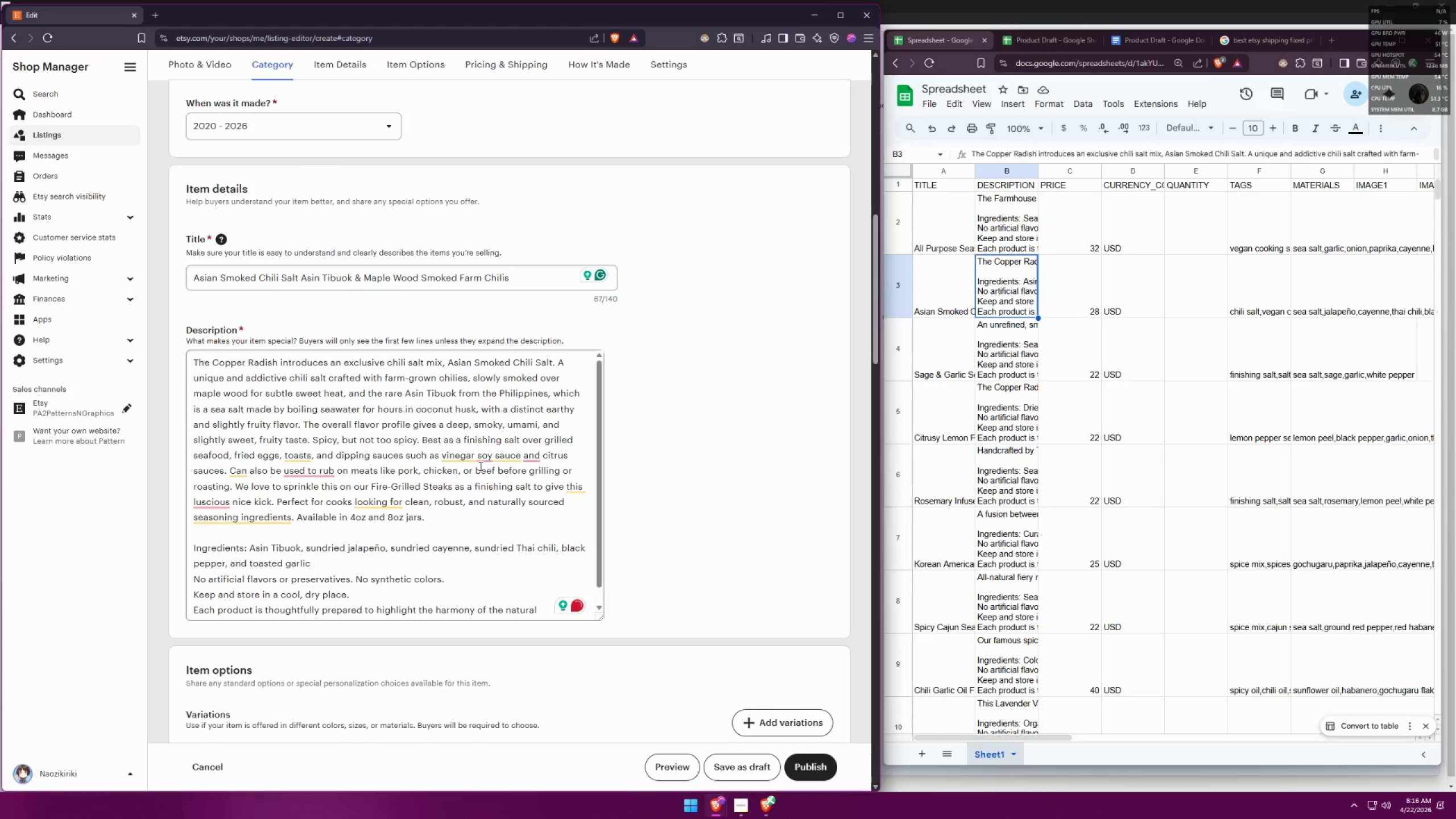 
scroll: coordinate [479, 466], scroll_direction: up, amount: 1.0
 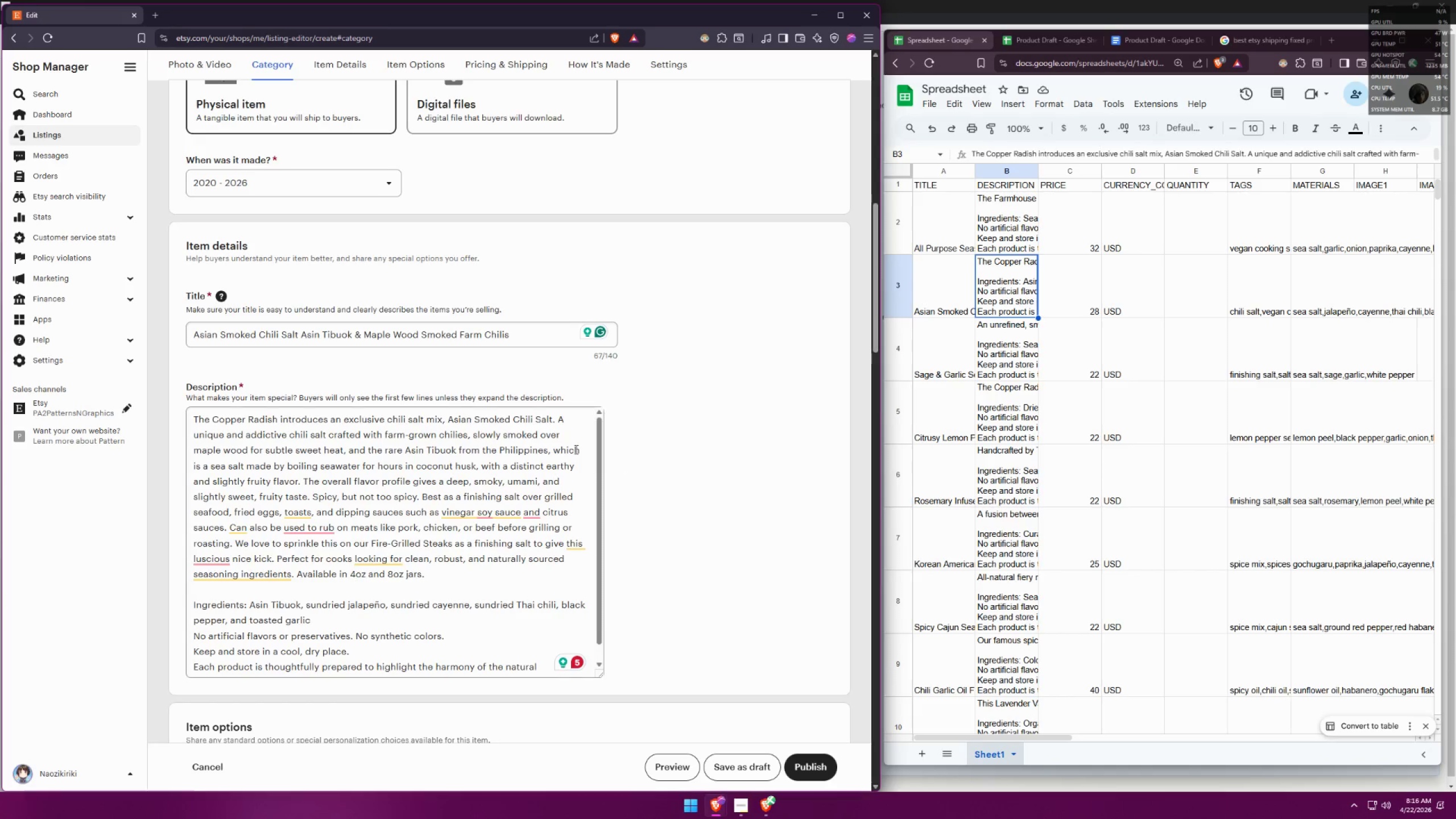 
scroll: coordinate [483, 430], scroll_direction: down, amount: 4.0
 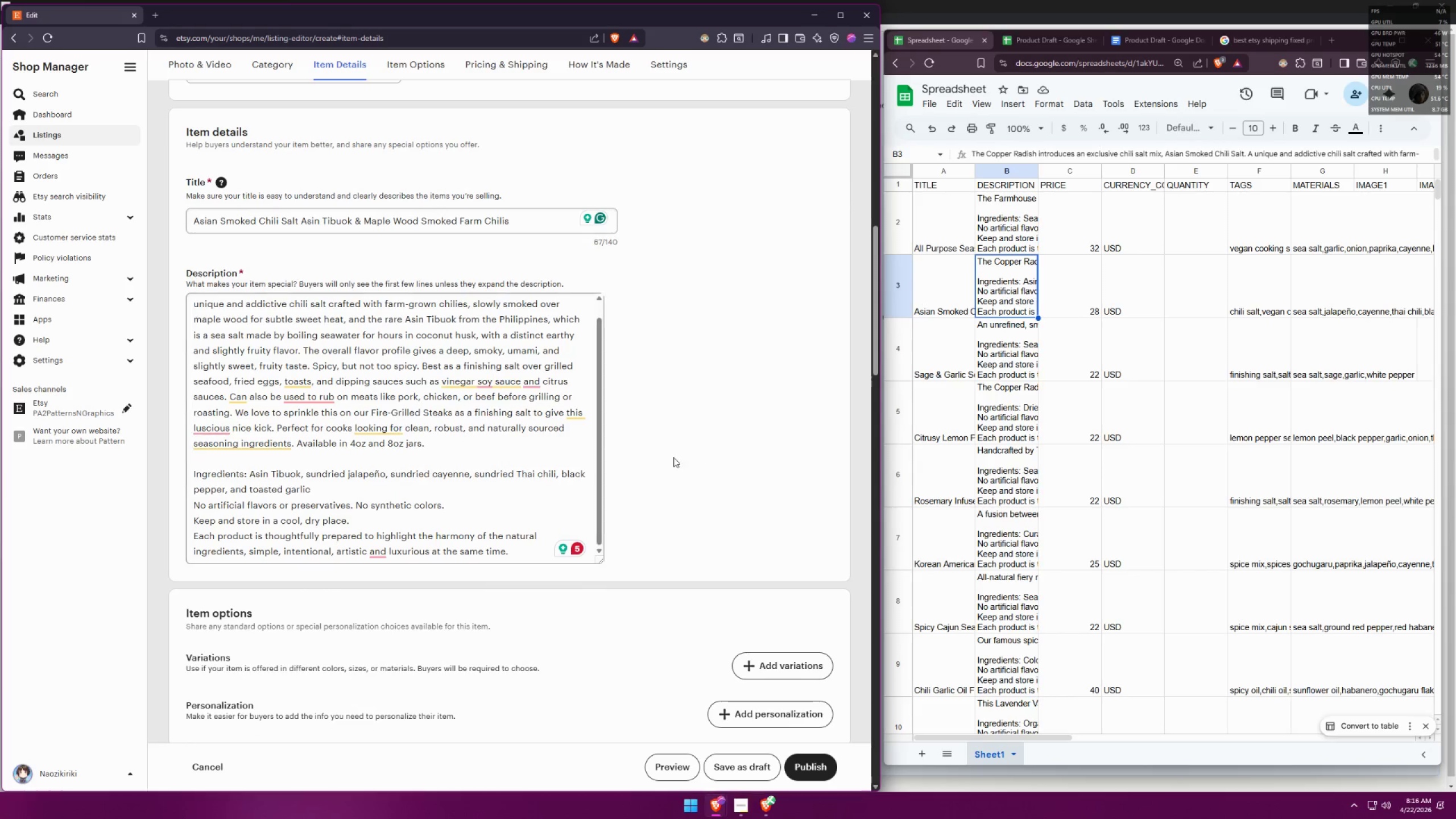 
left_click([714, 455])
 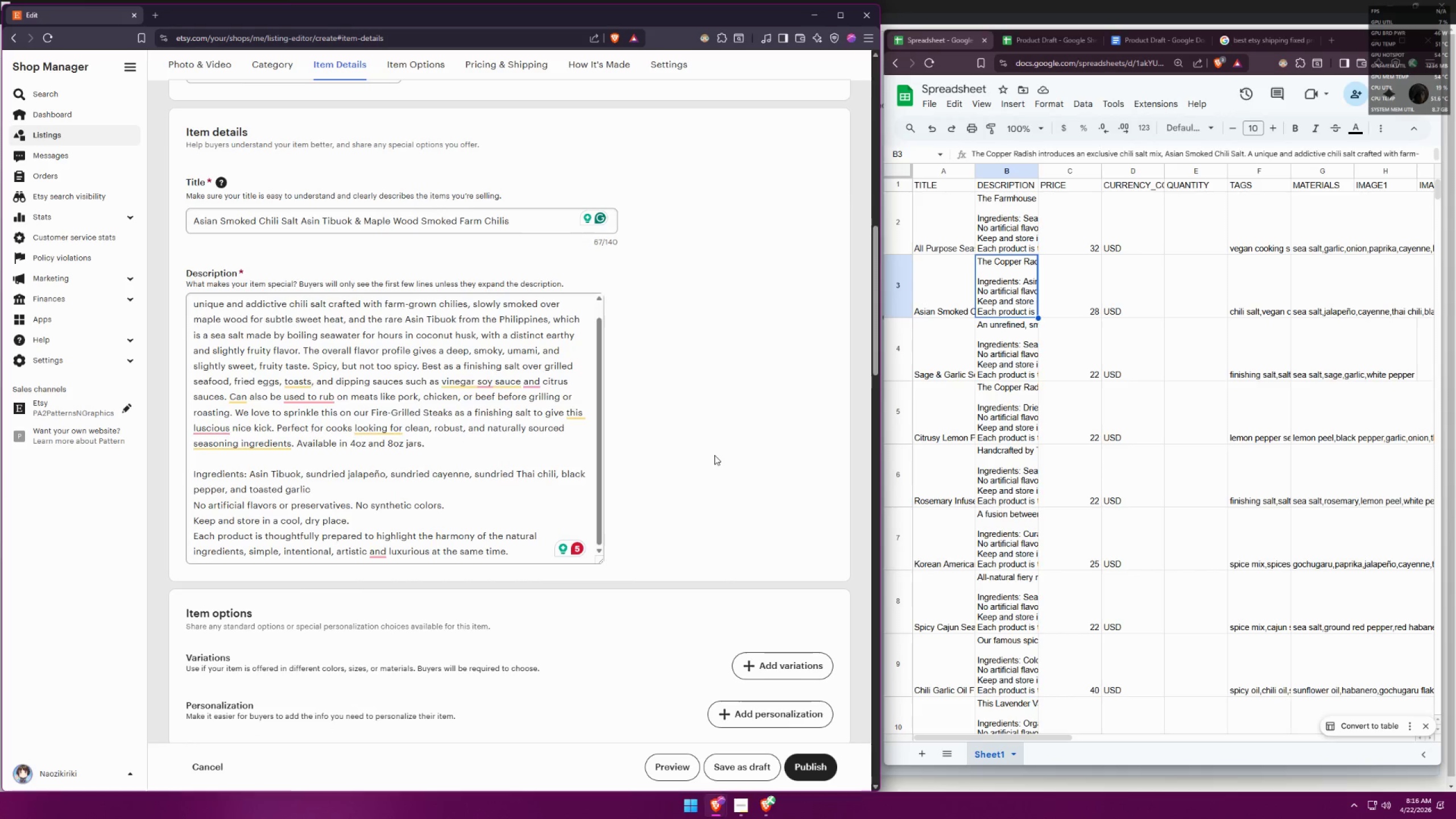 
scroll: coordinate [714, 454], scroll_direction: down, amount: 3.0
 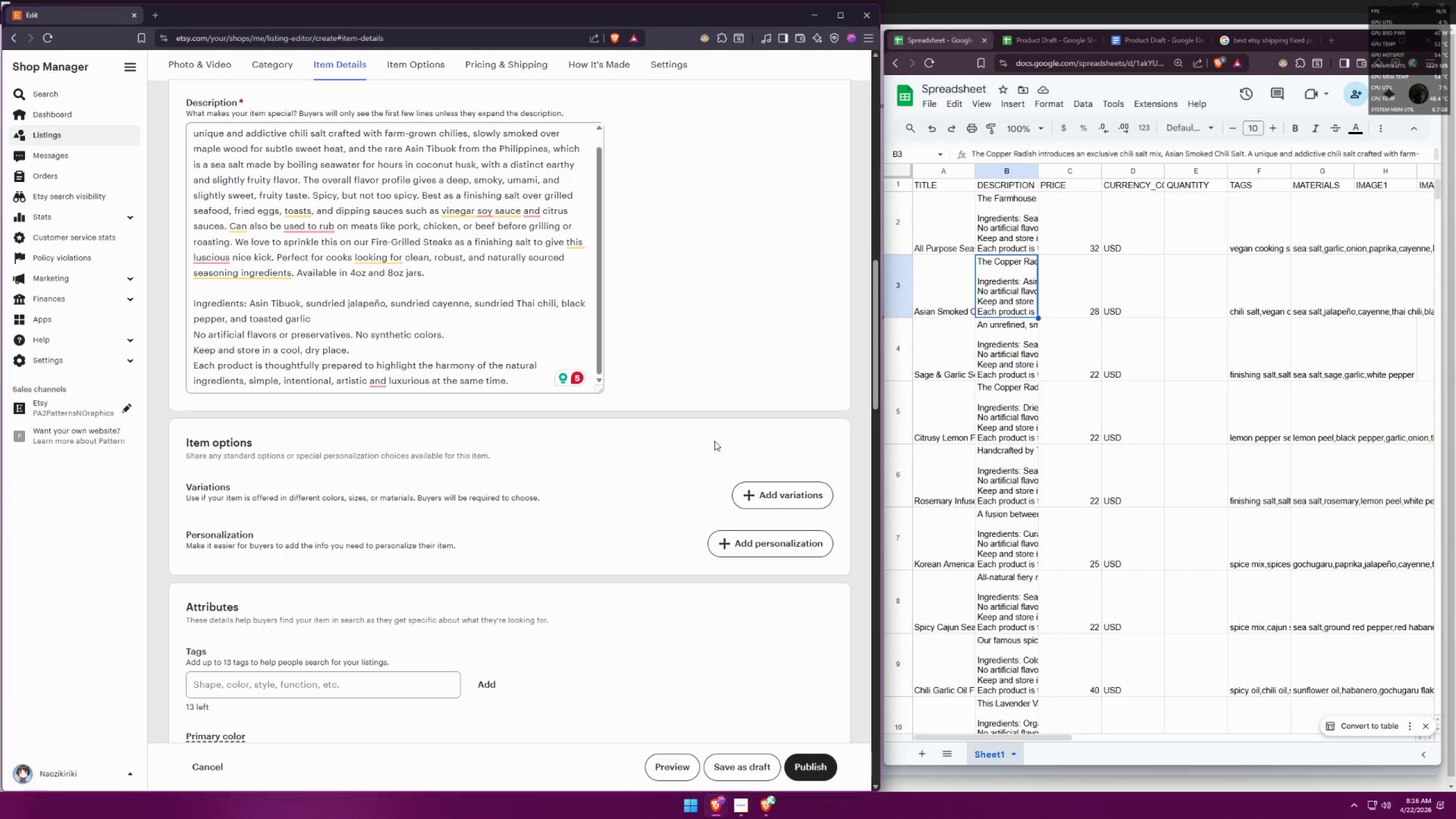 
wait(22.45)
 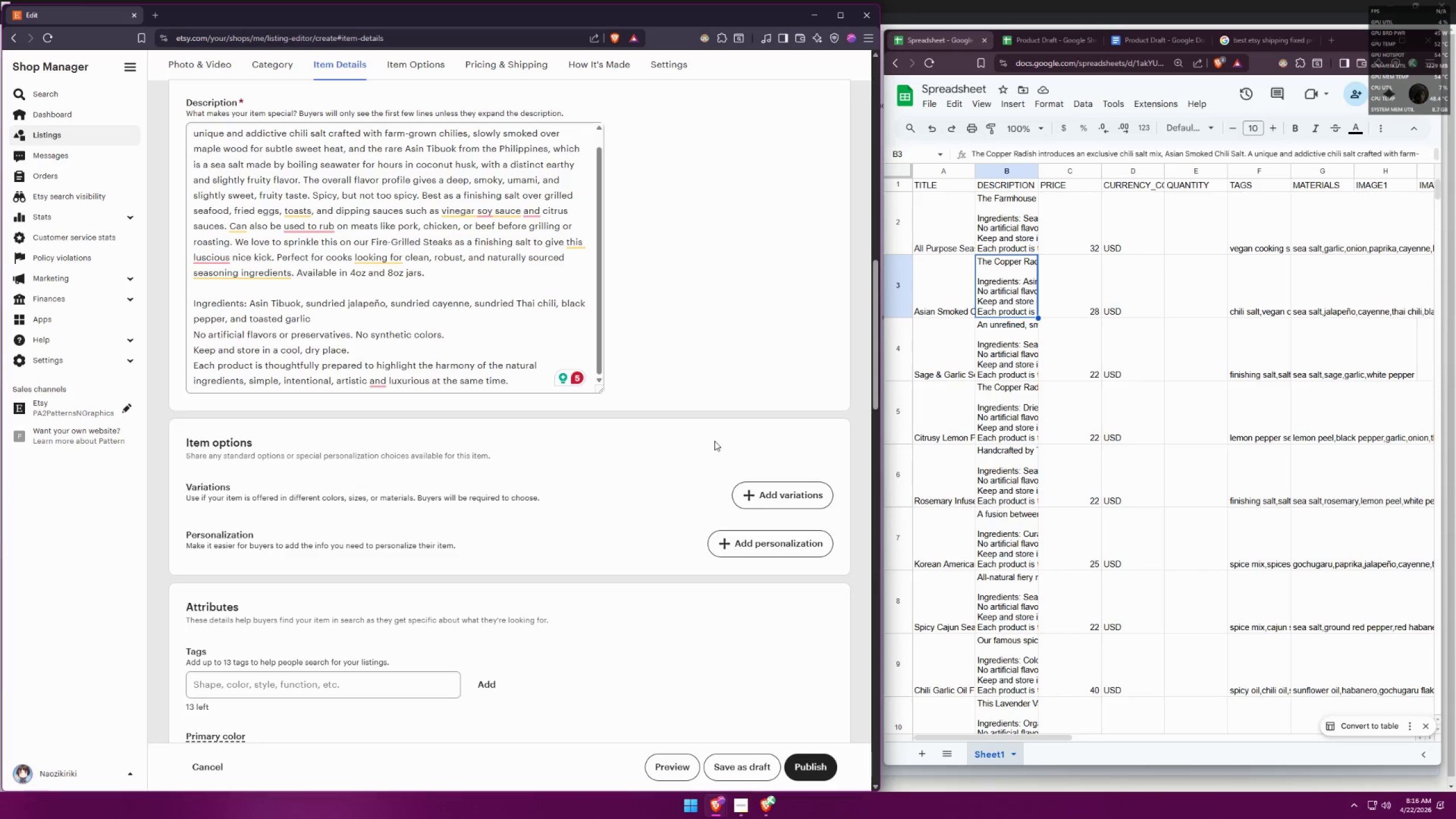 
left_click([696, 412])
 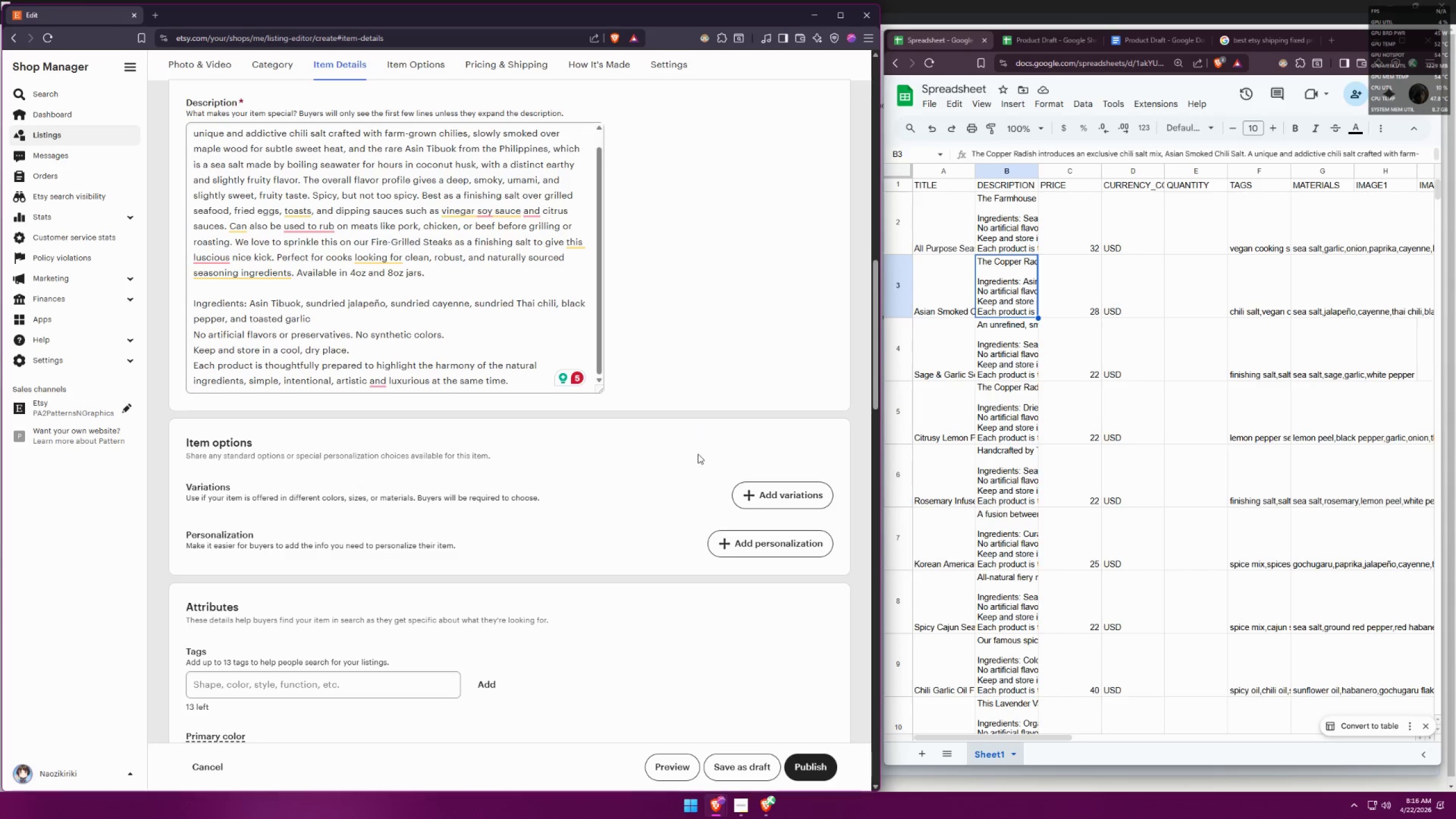 
left_click([752, 493])
 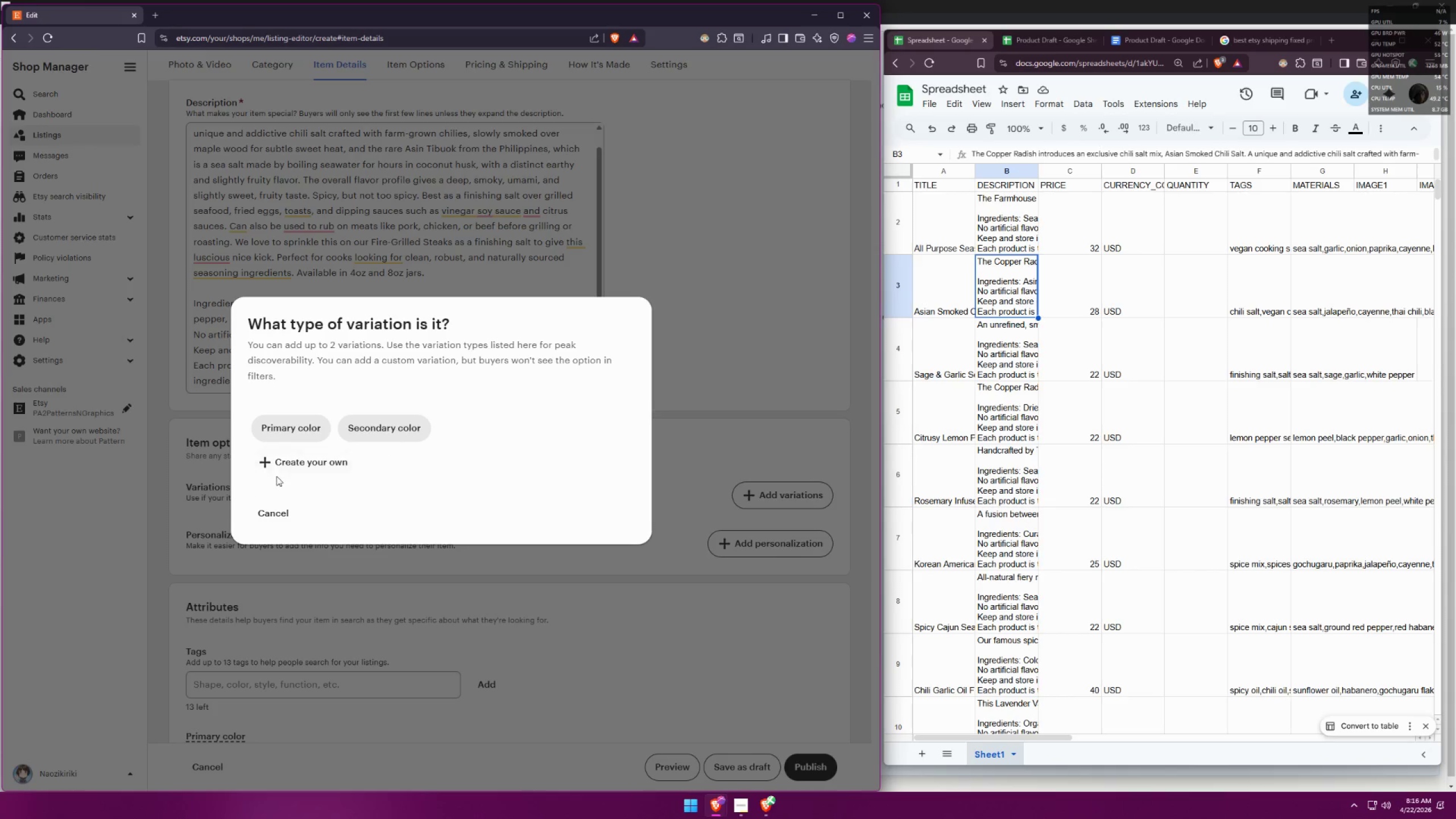 
left_click([273, 464])
 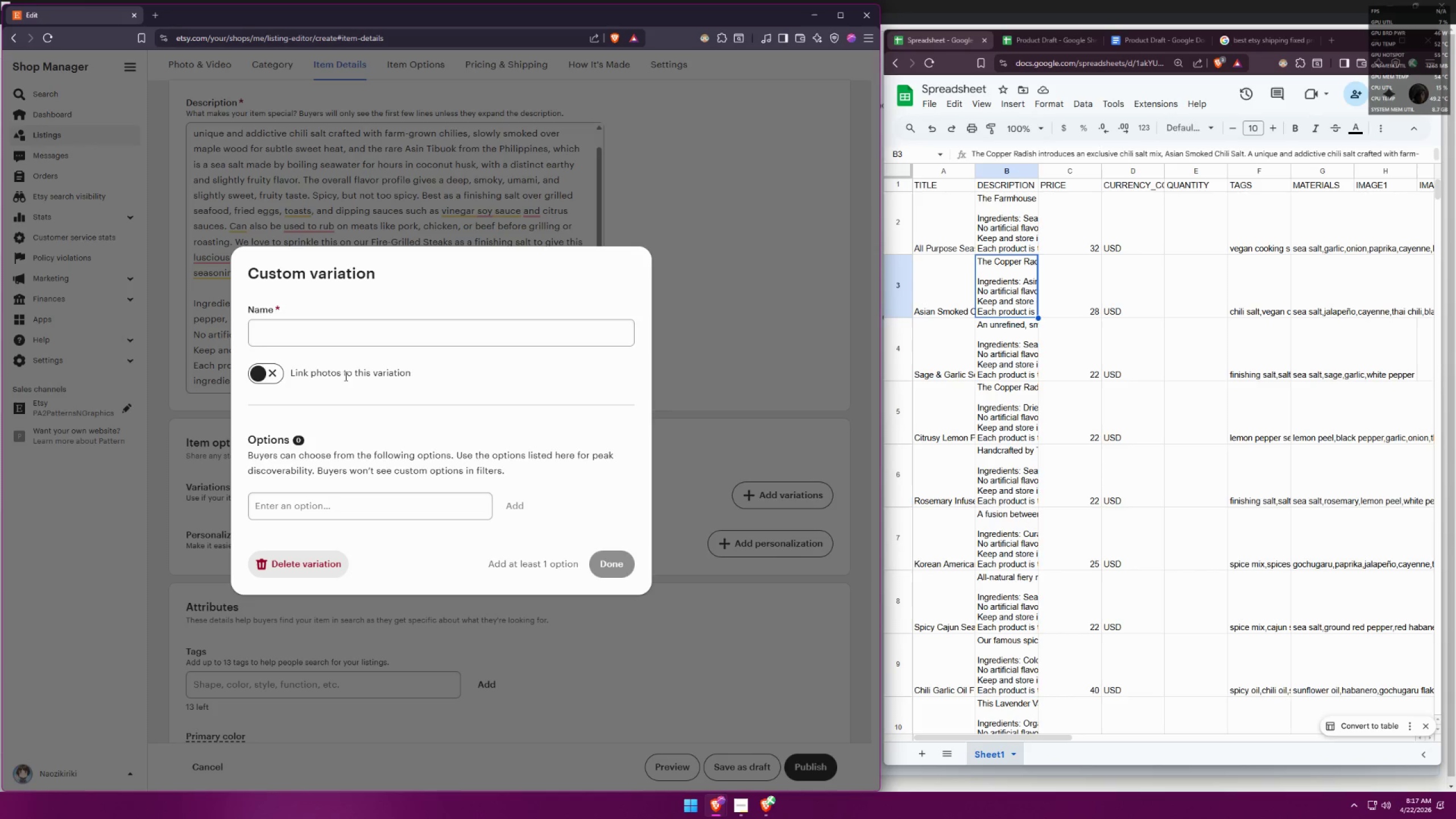 
left_click([378, 326])
 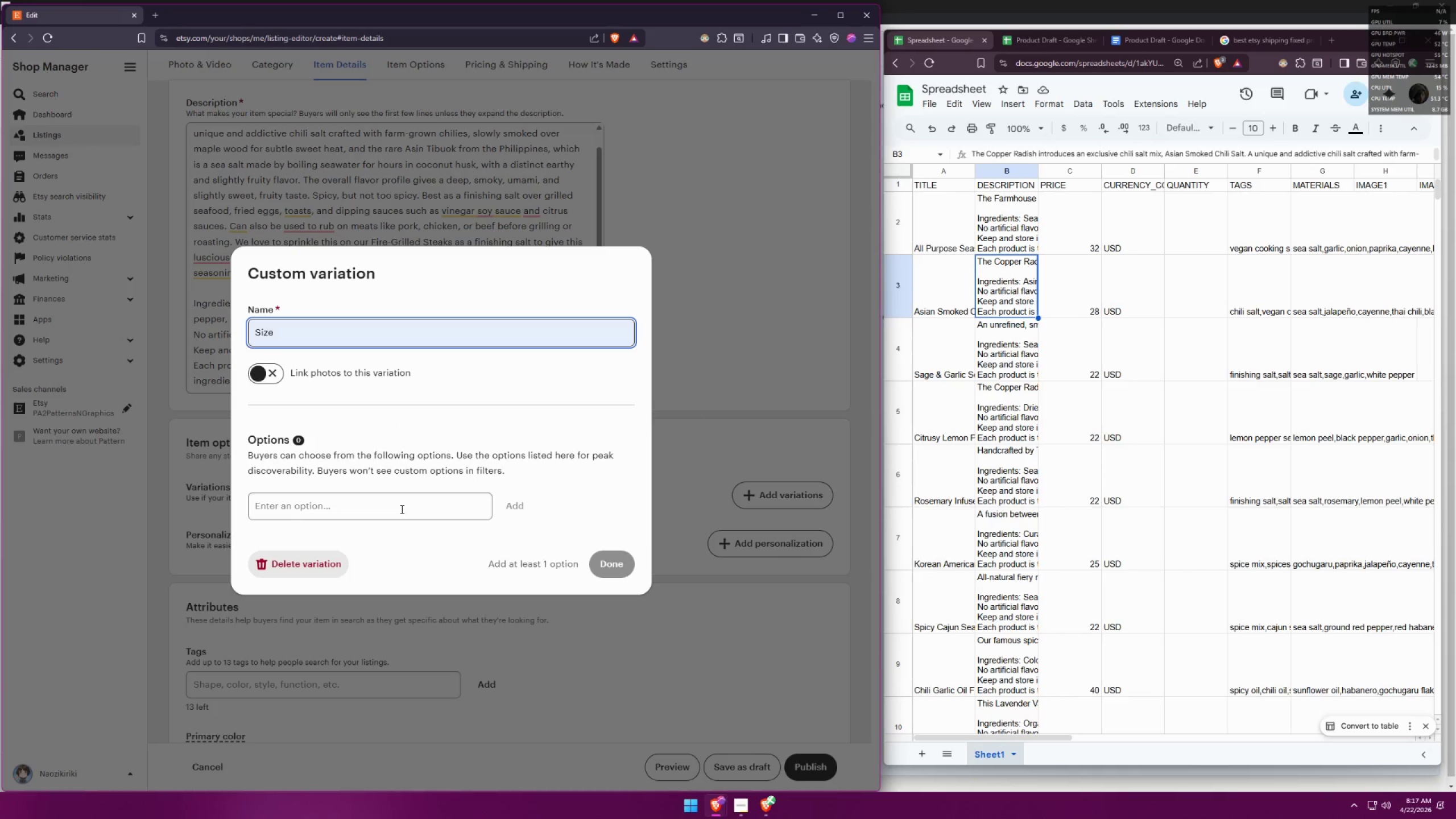 
left_click([390, 507])
 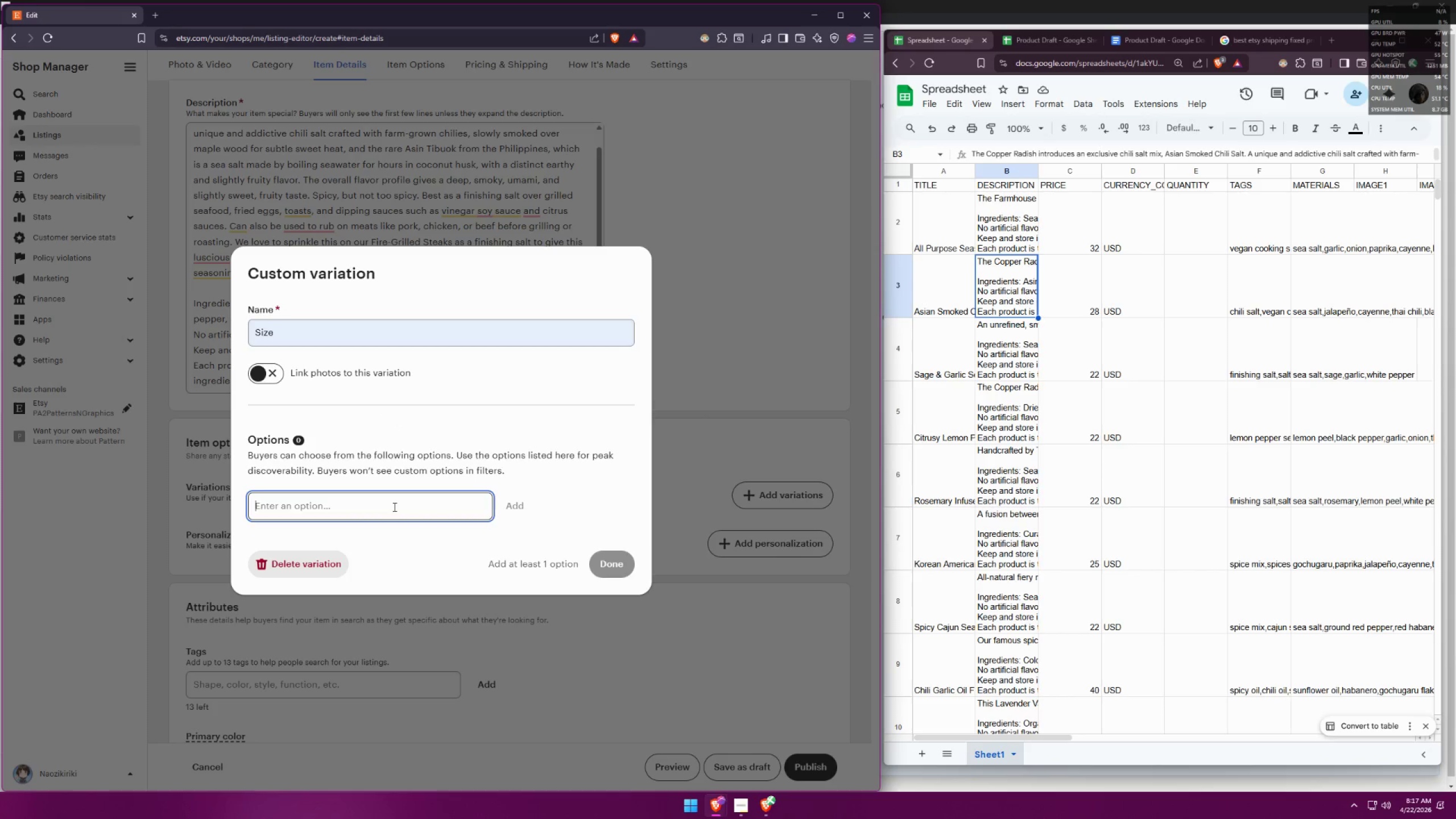 
type(4oz)
 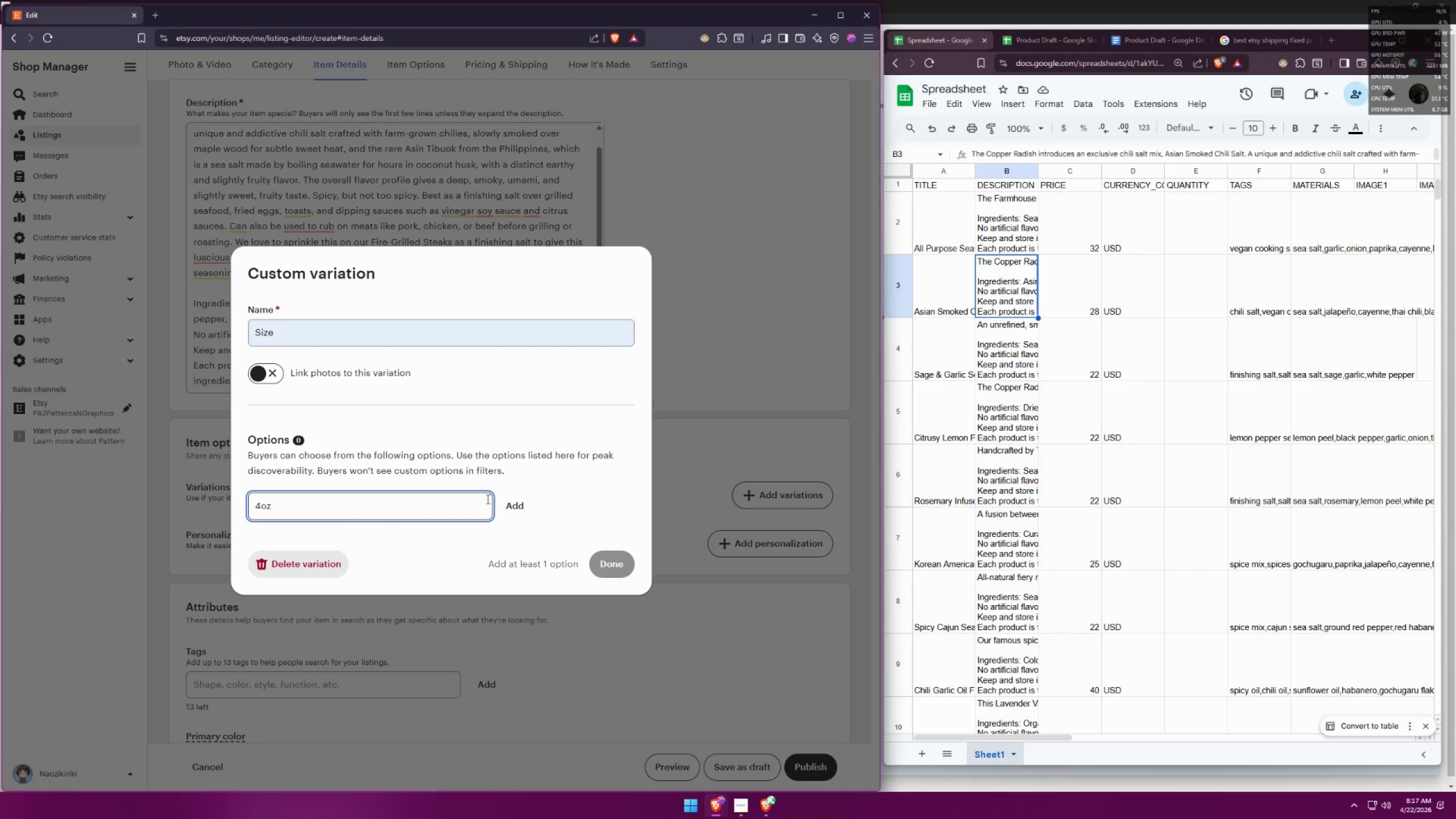 
left_click([507, 507])
 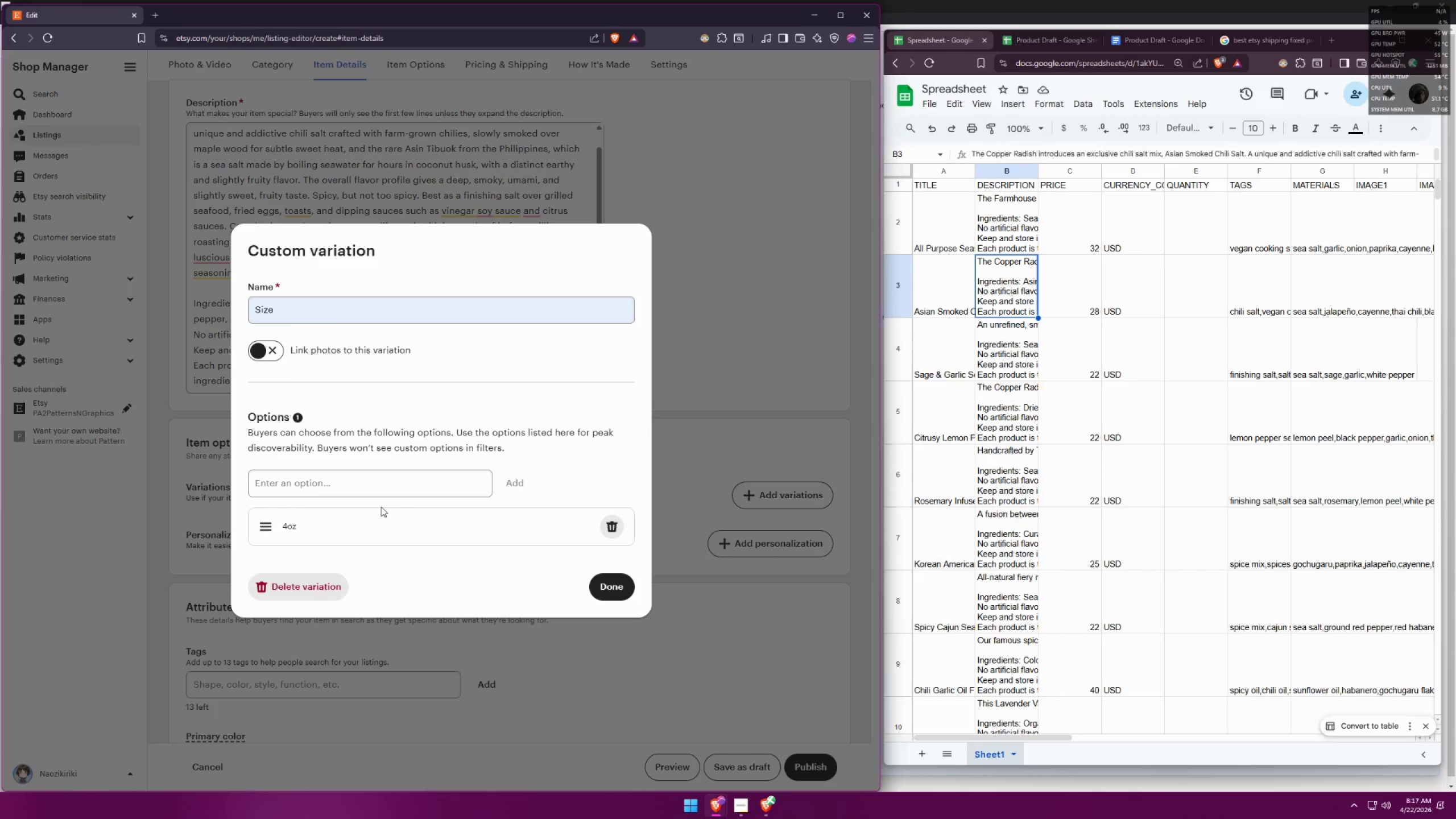 
left_click([365, 489])
 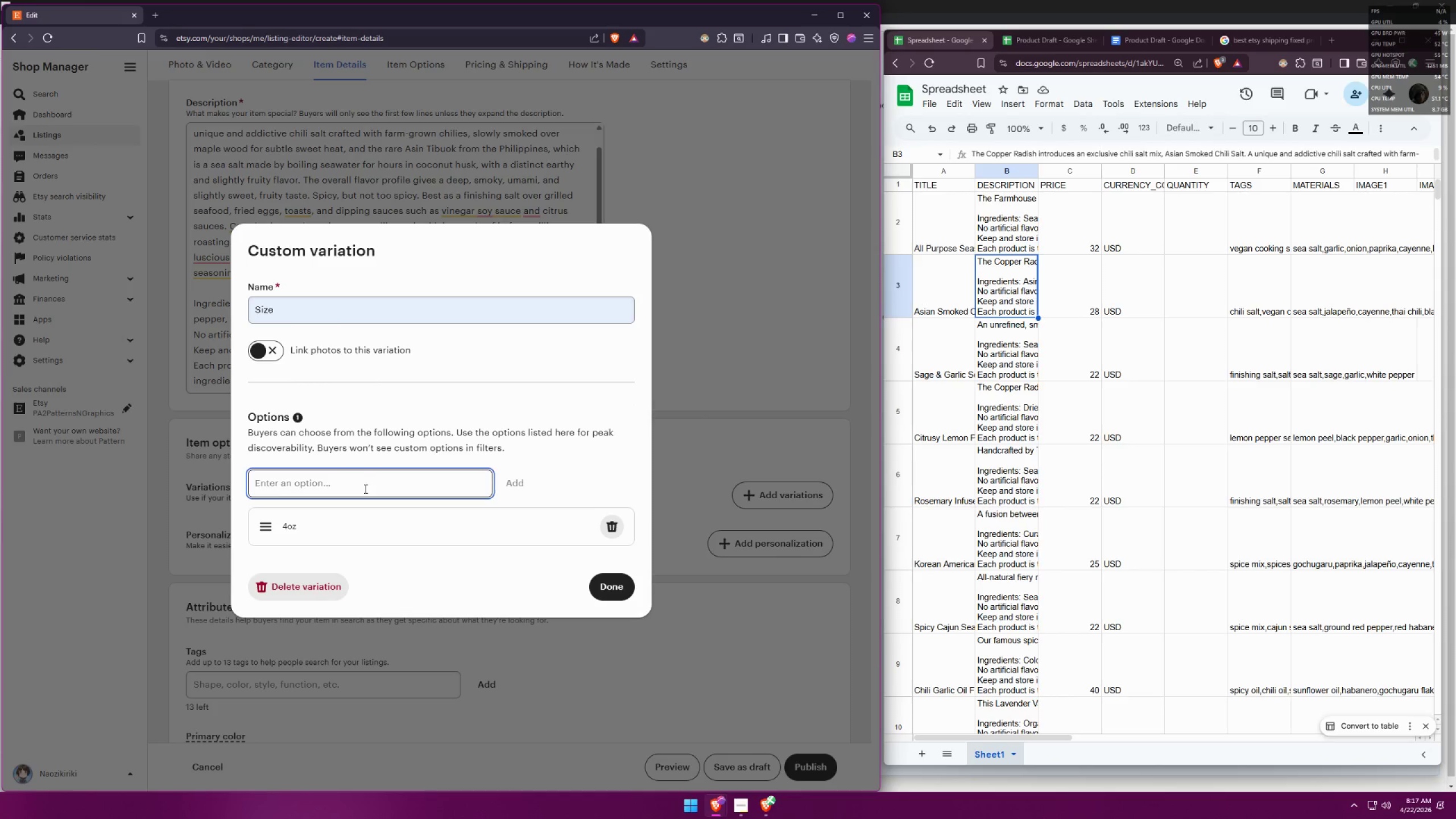 
type(8oz)
 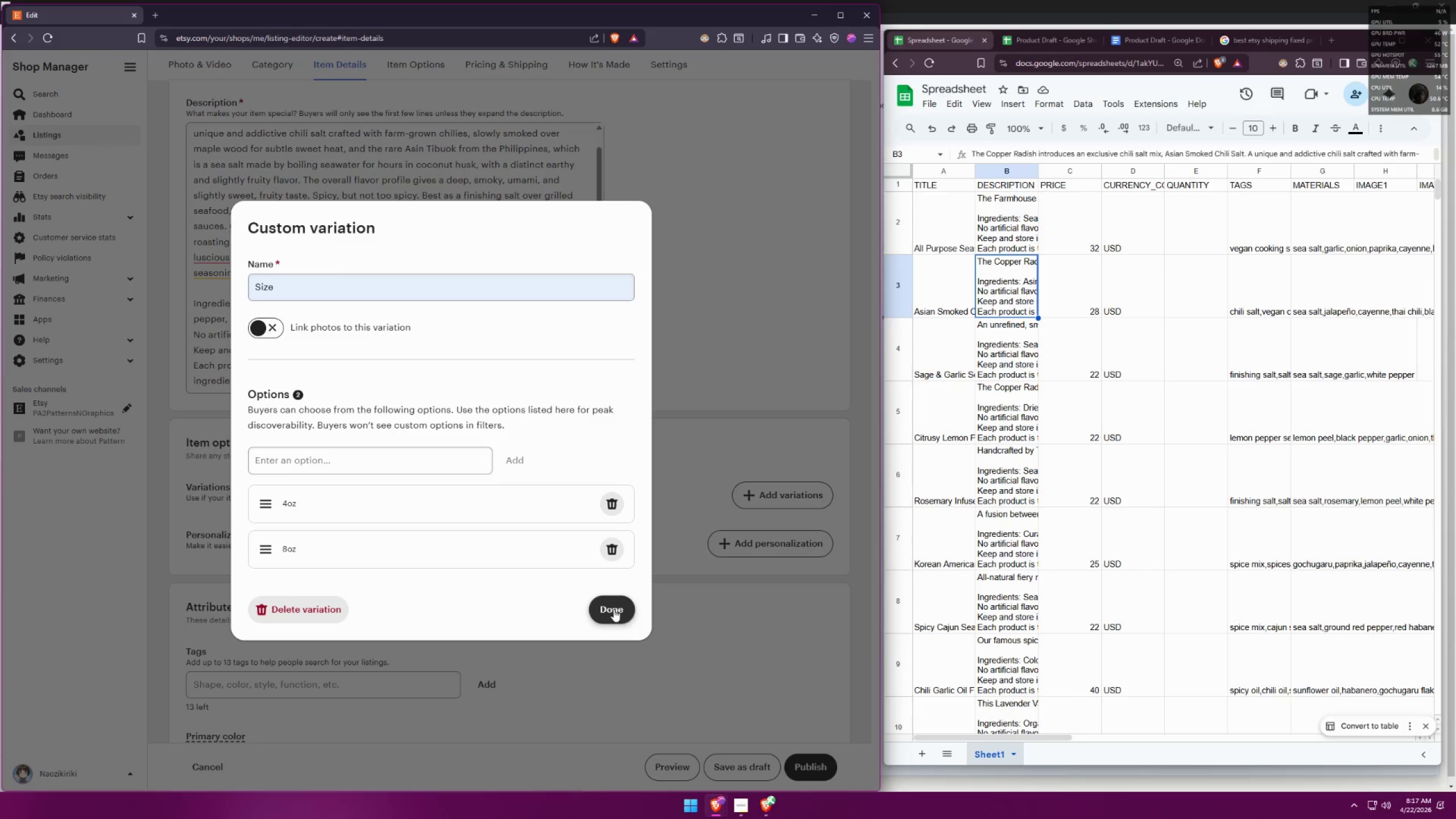 
left_click([614, 609])
 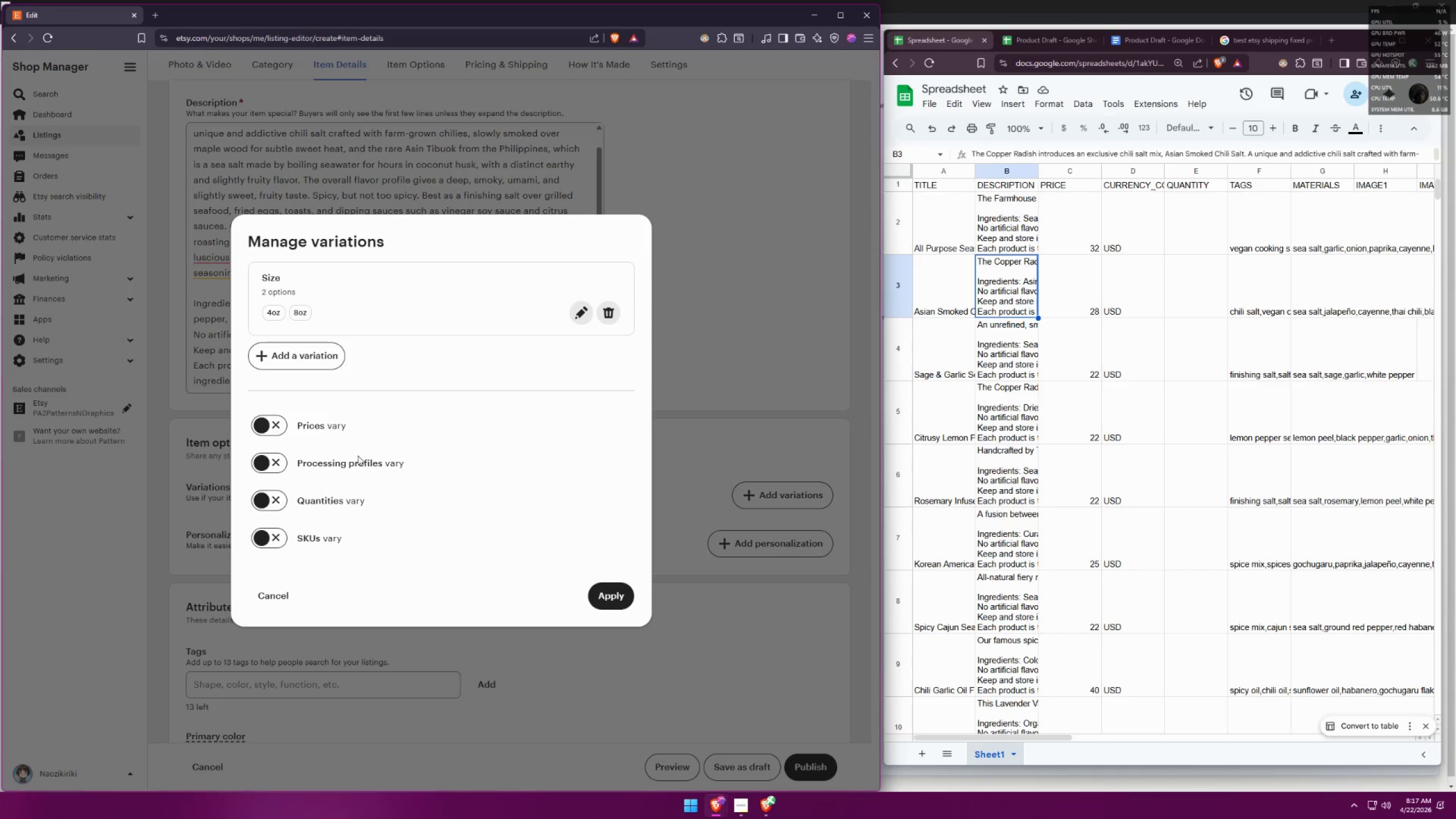 
left_click([257, 419])
 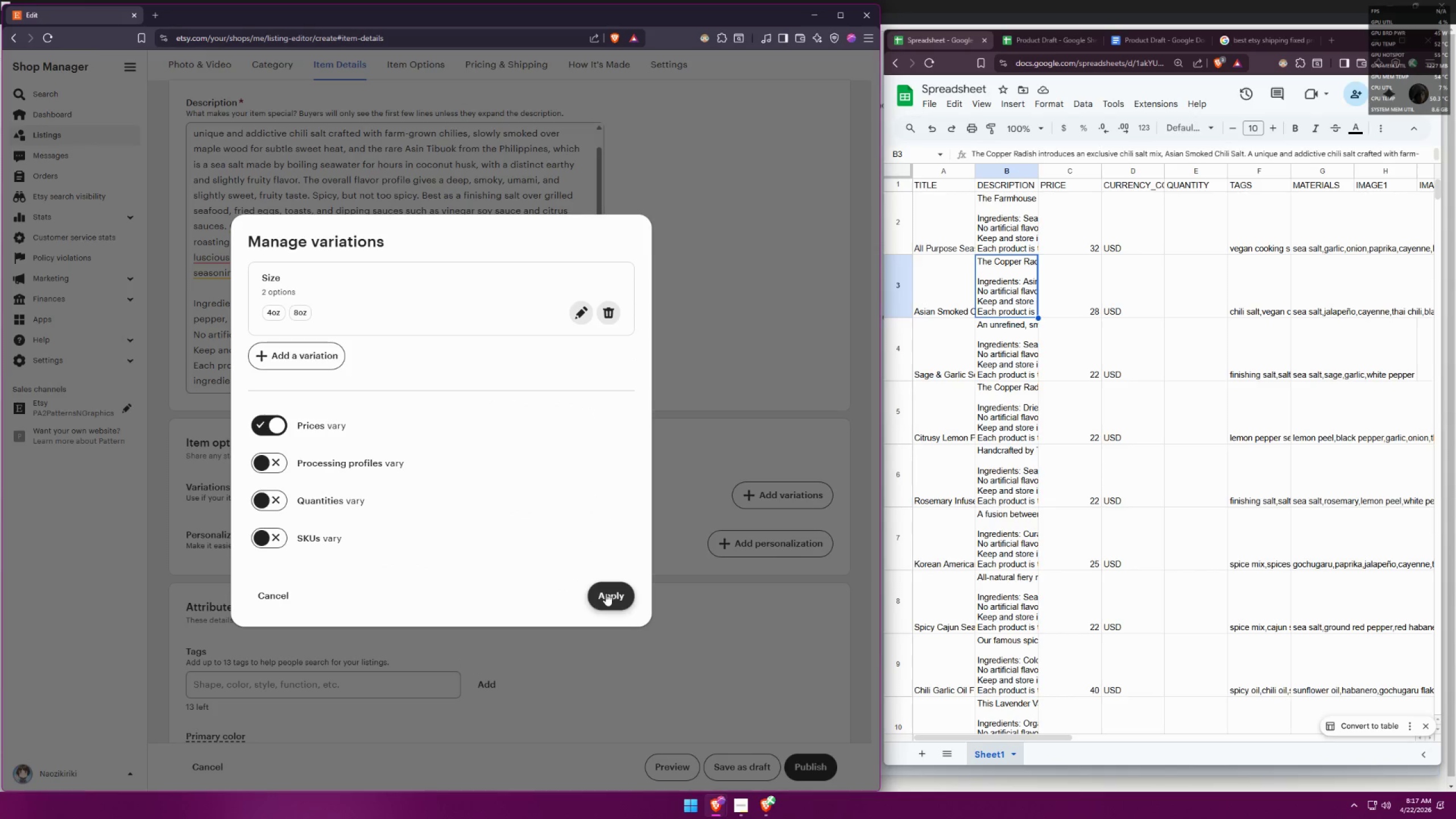 
wait(7.62)
 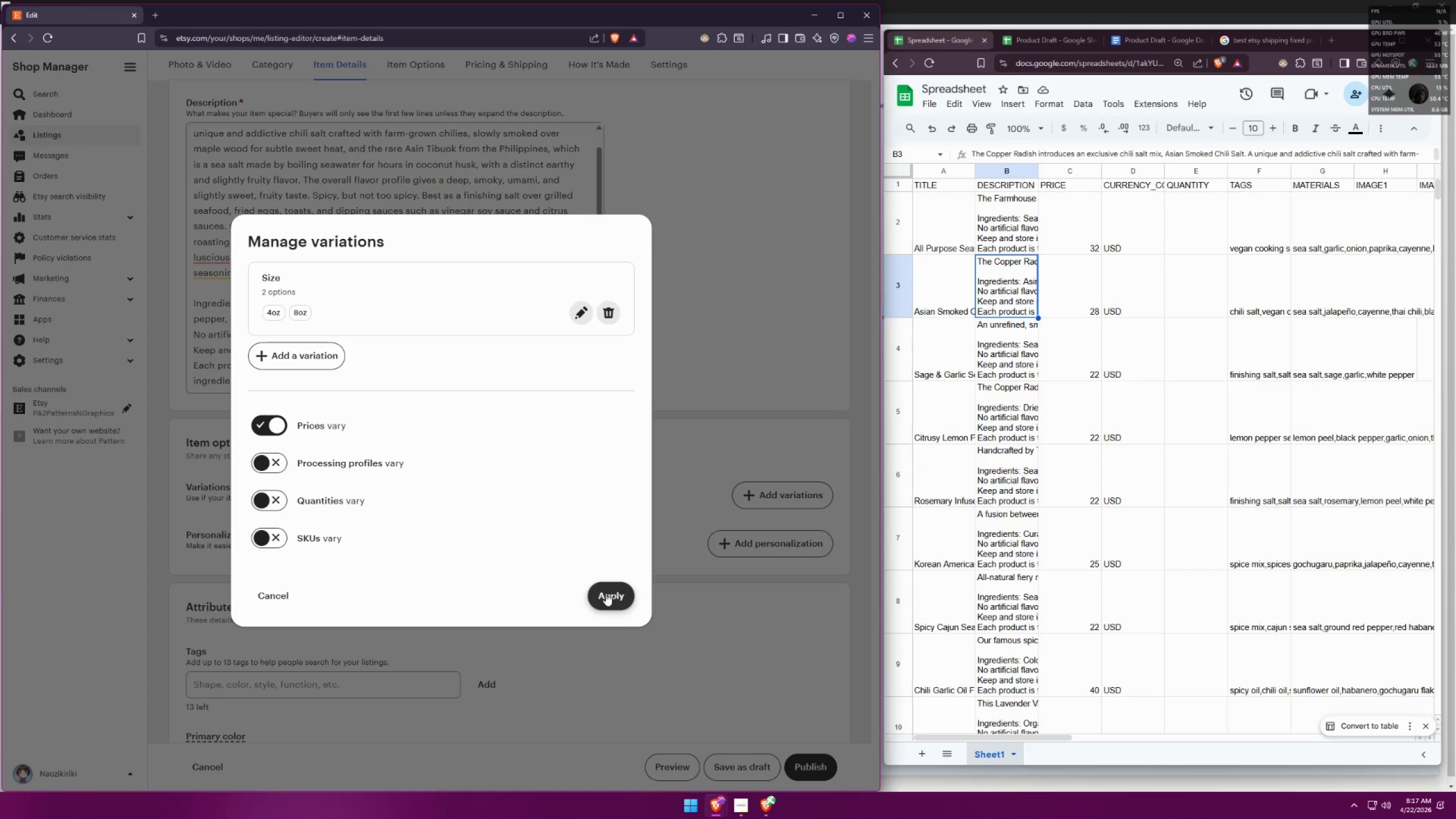 
left_click([606, 593])
 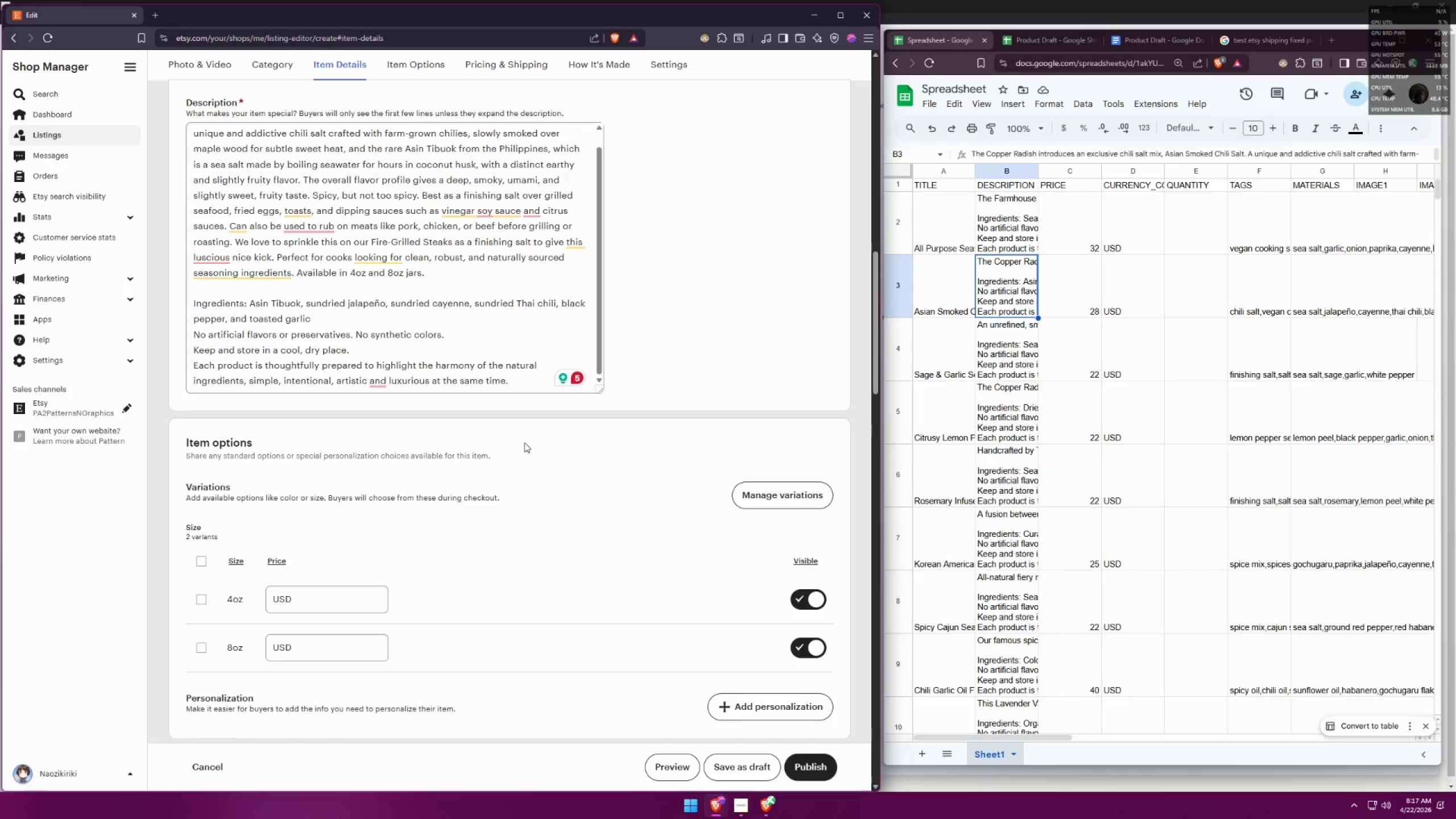 
left_click([318, 435])
 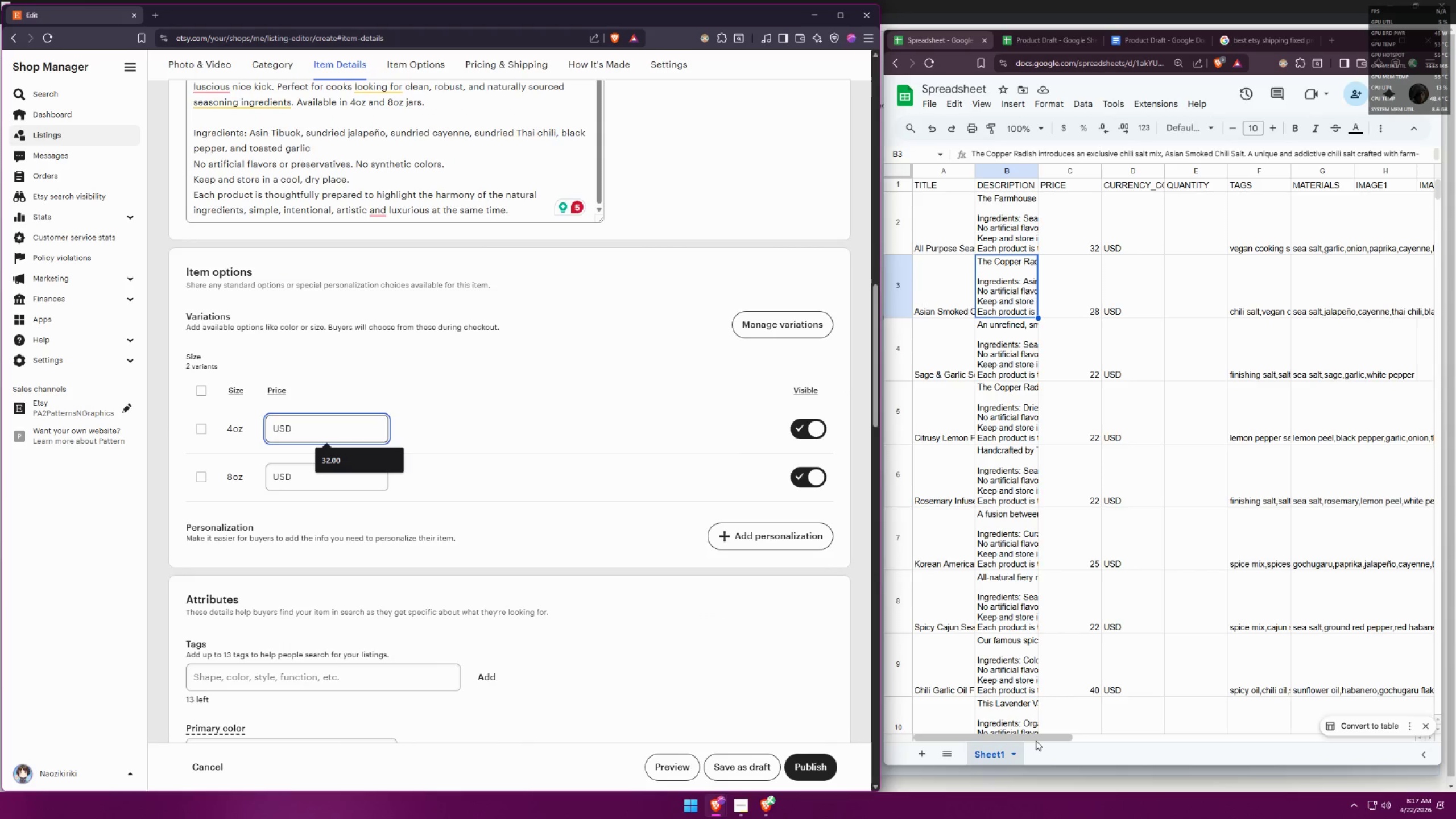 
scroll: coordinate [490, 543], scroll_direction: down, amount: 3.0
 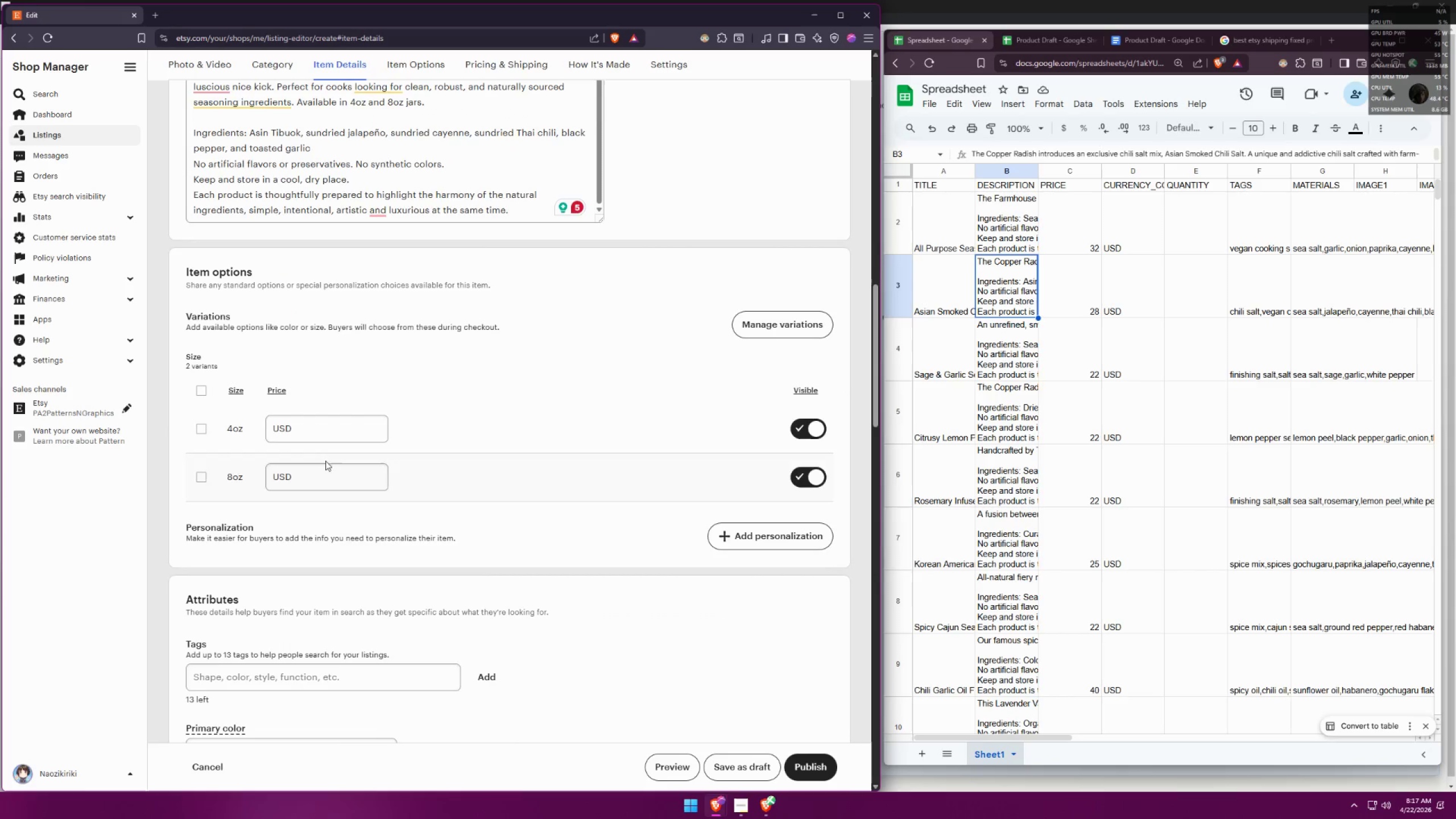 
left_click_drag(start_coordinate=[1036, 741], to_coordinate=[1447, 722])
 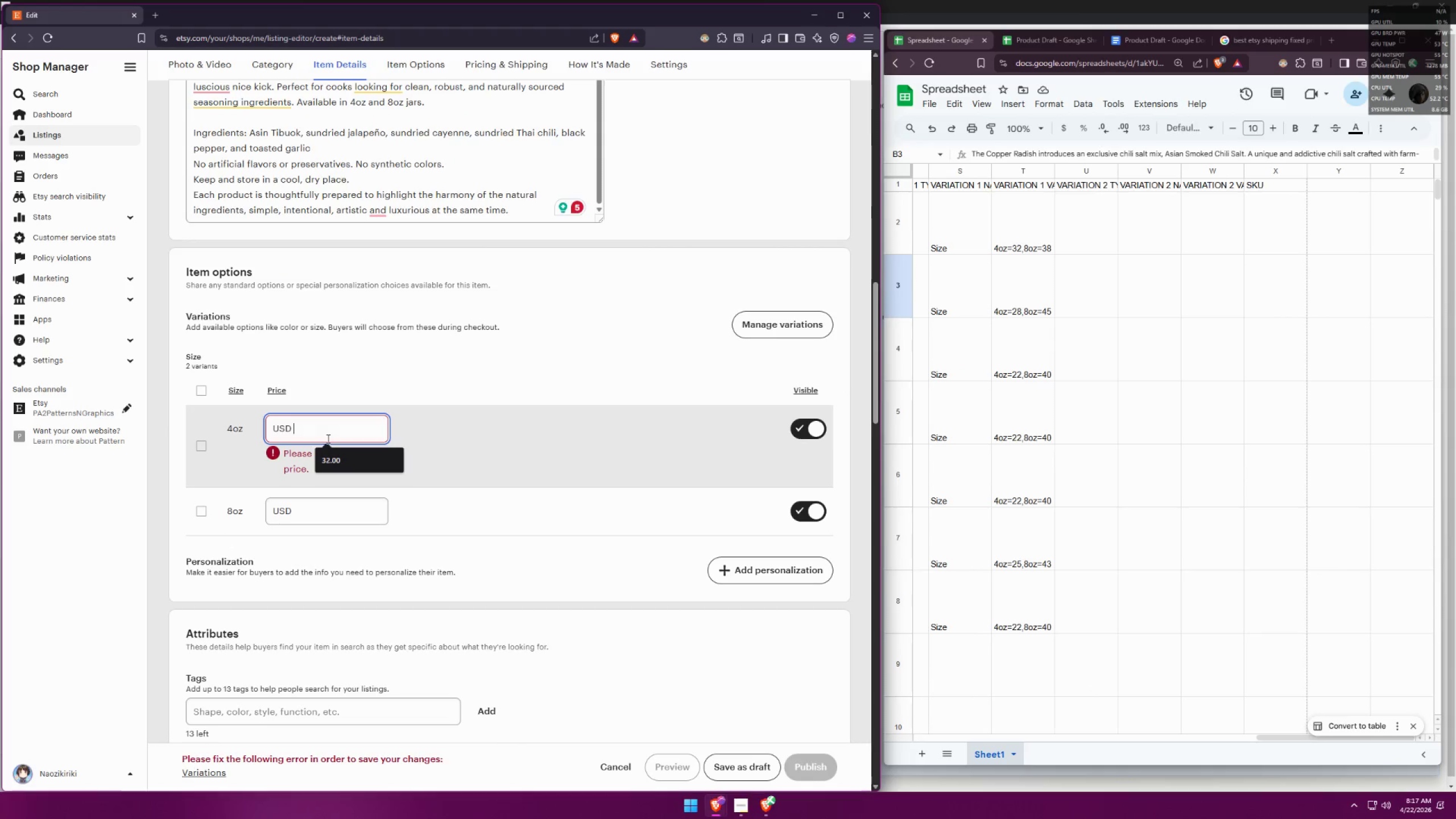 
type(28)
 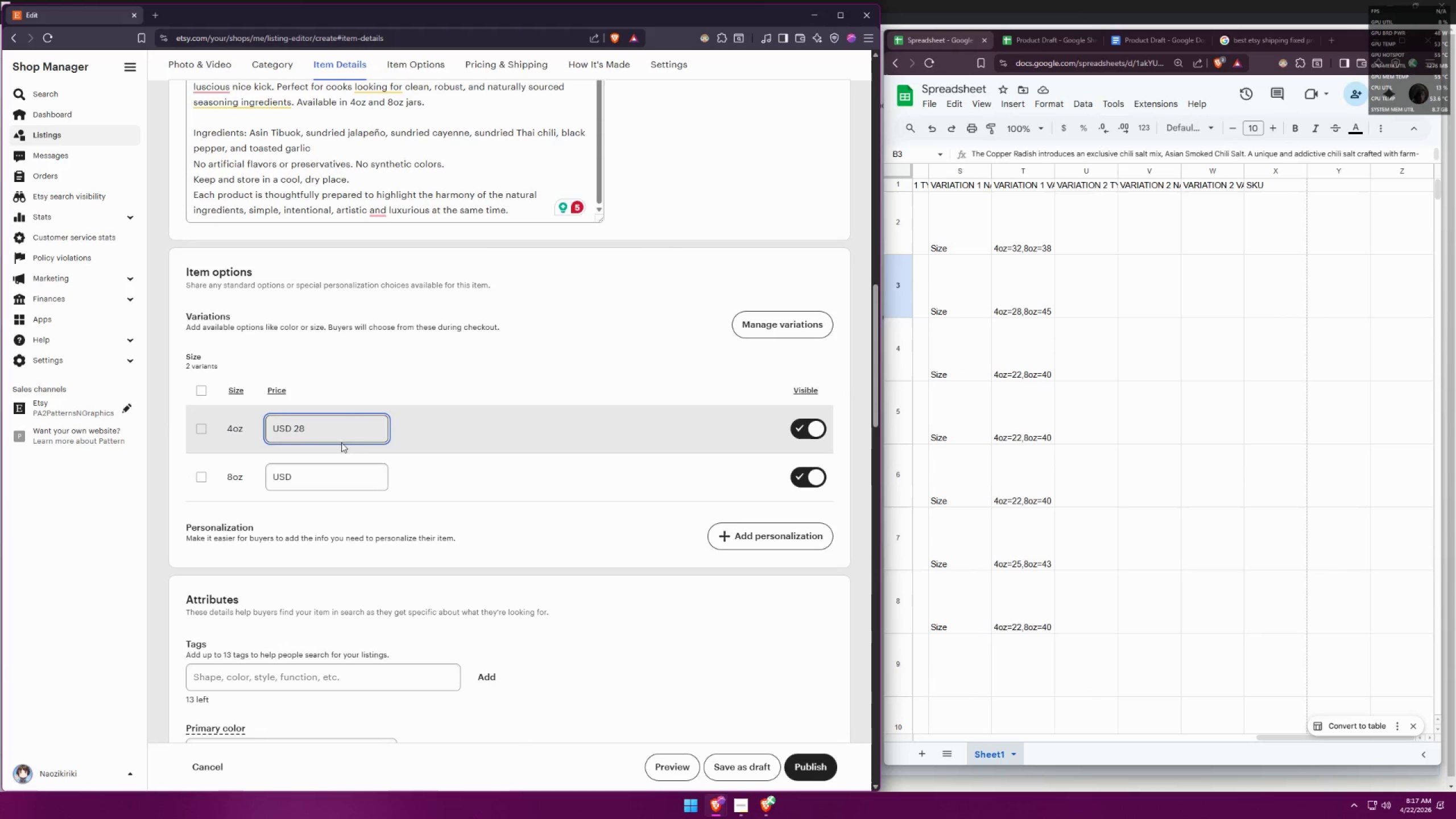 
left_click([411, 445])
 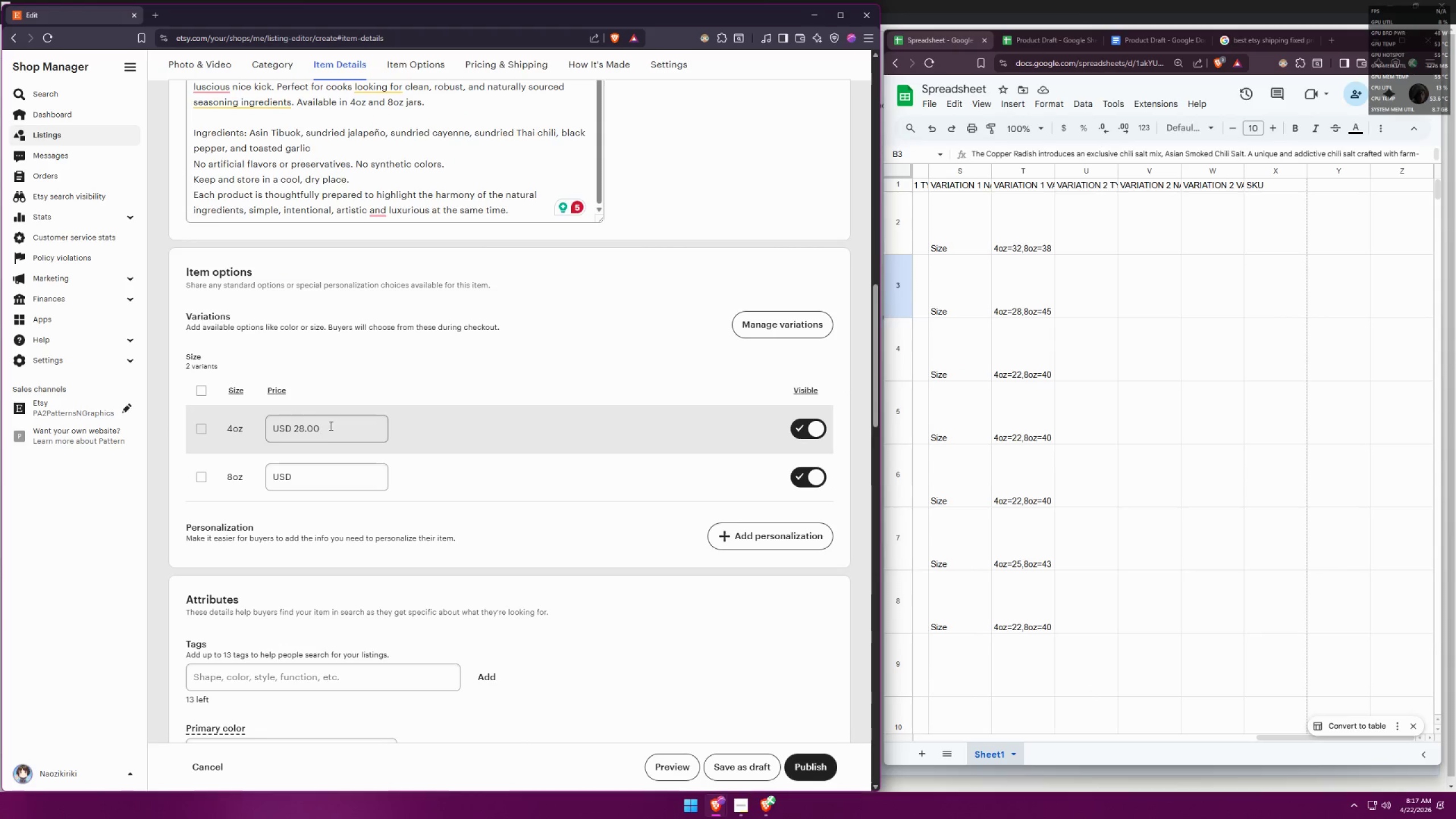 
left_click([301, 483])
 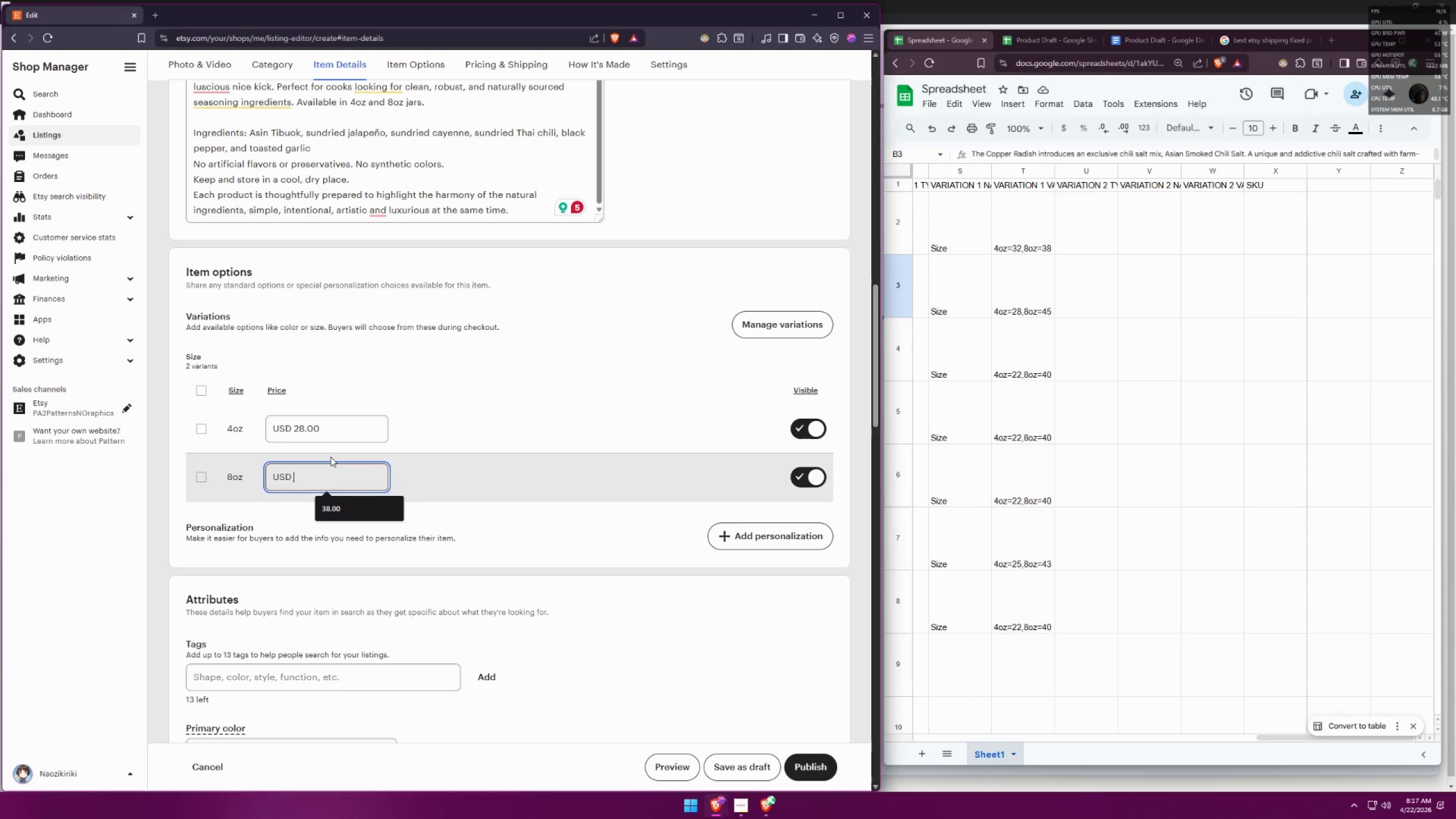 
wait(15.72)
 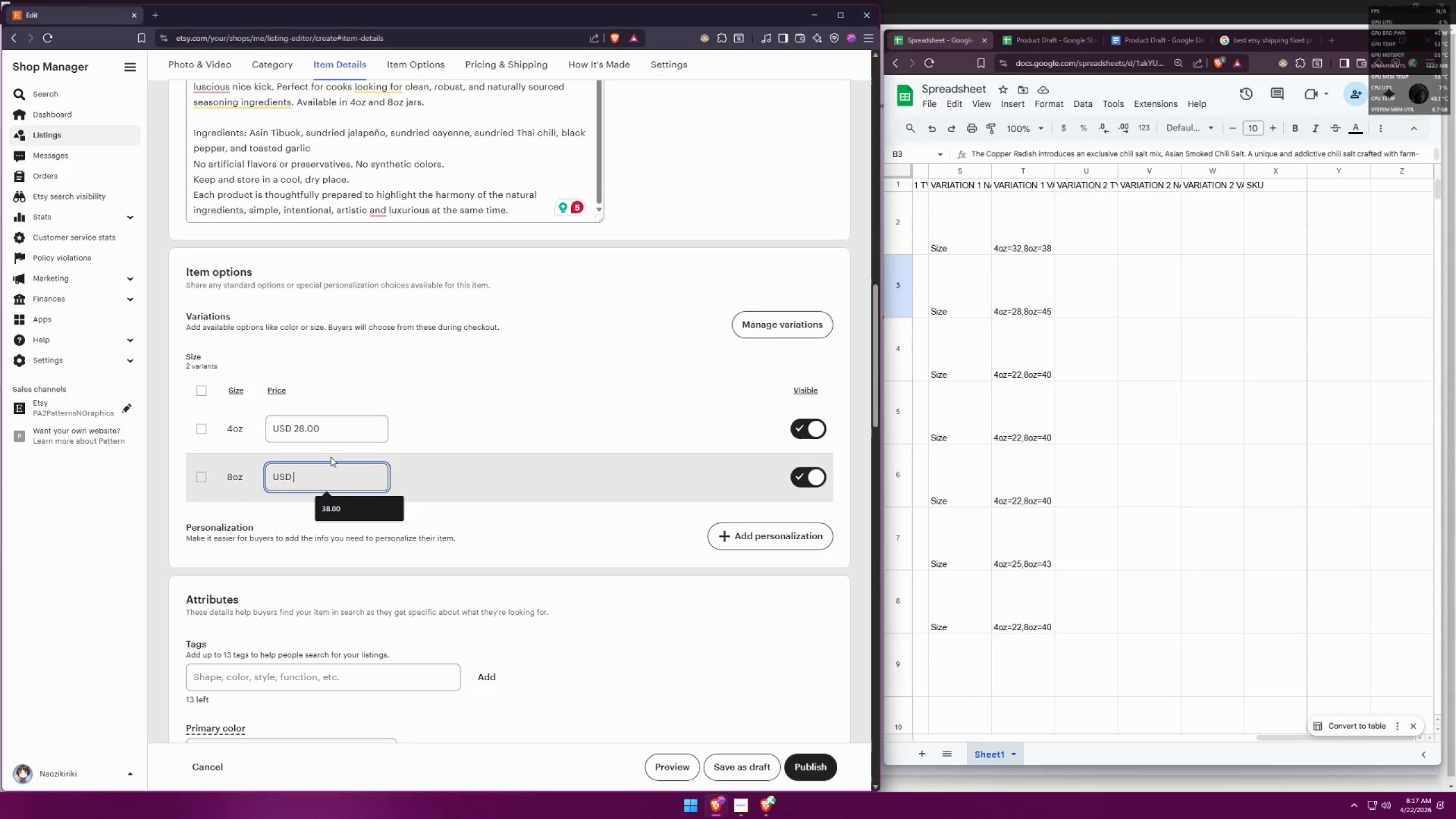 
type(45)
 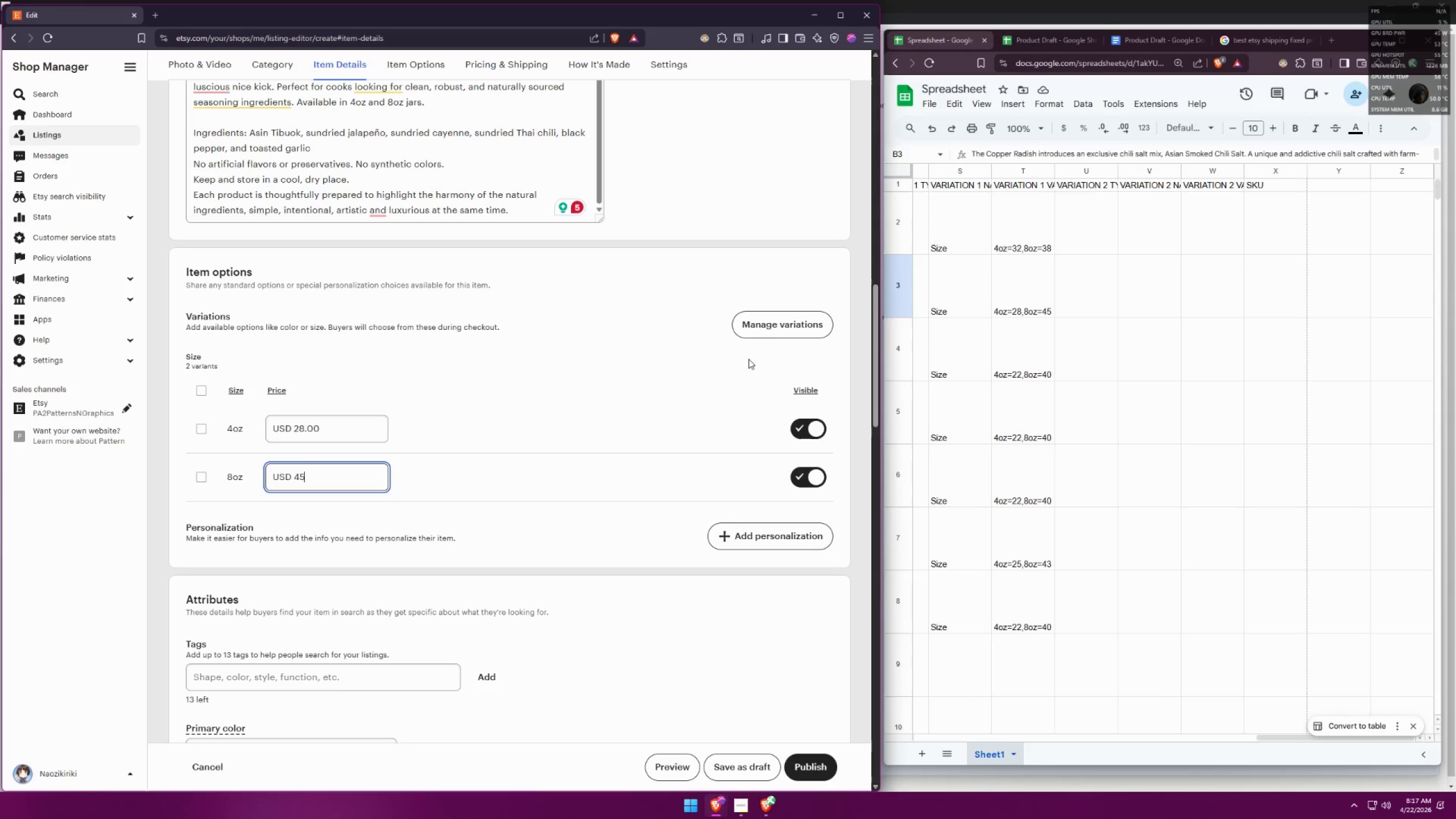 
left_click([1094, 228])
 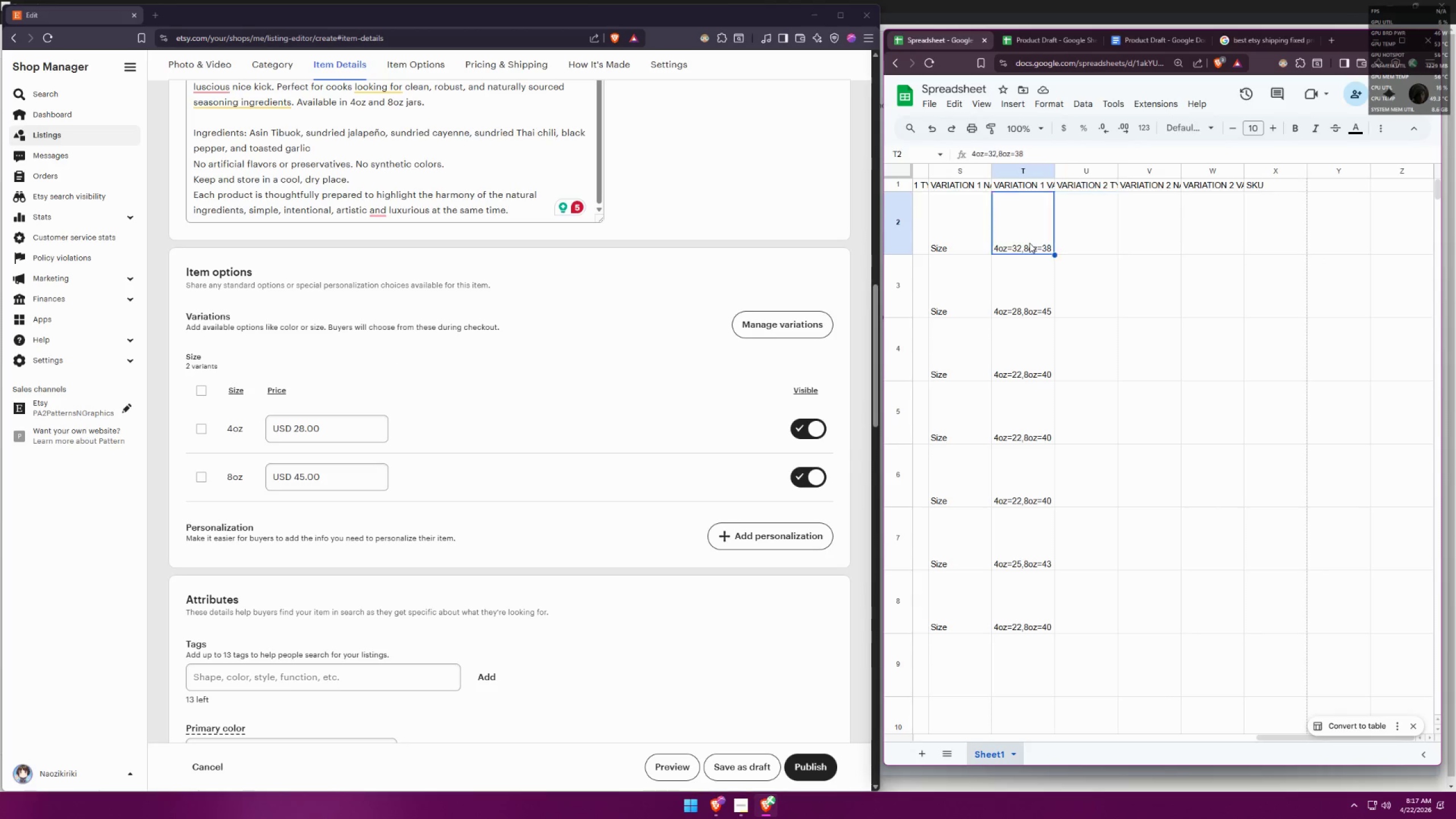 
double_click([1019, 248])
 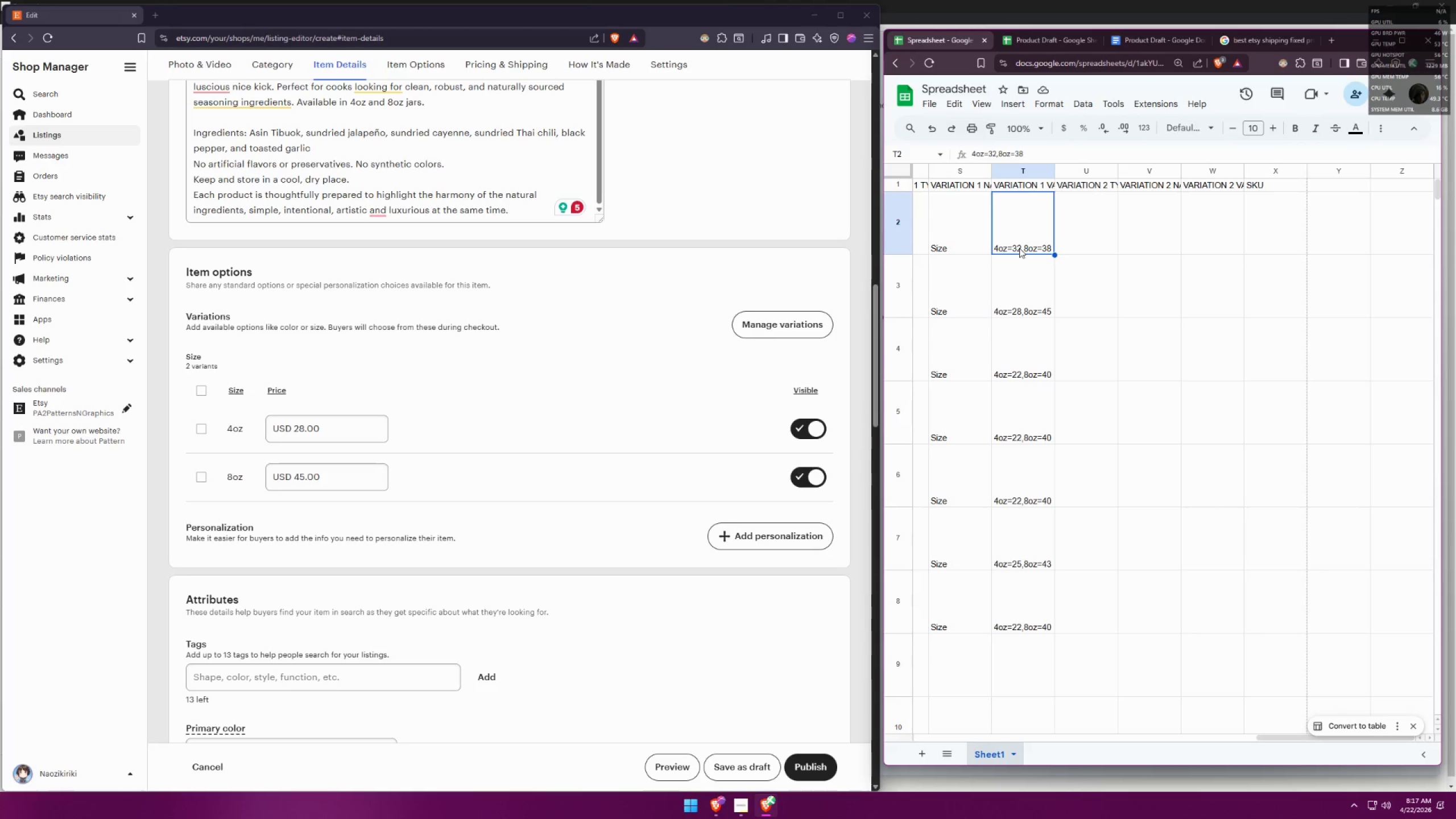 
triple_click([1019, 248])
 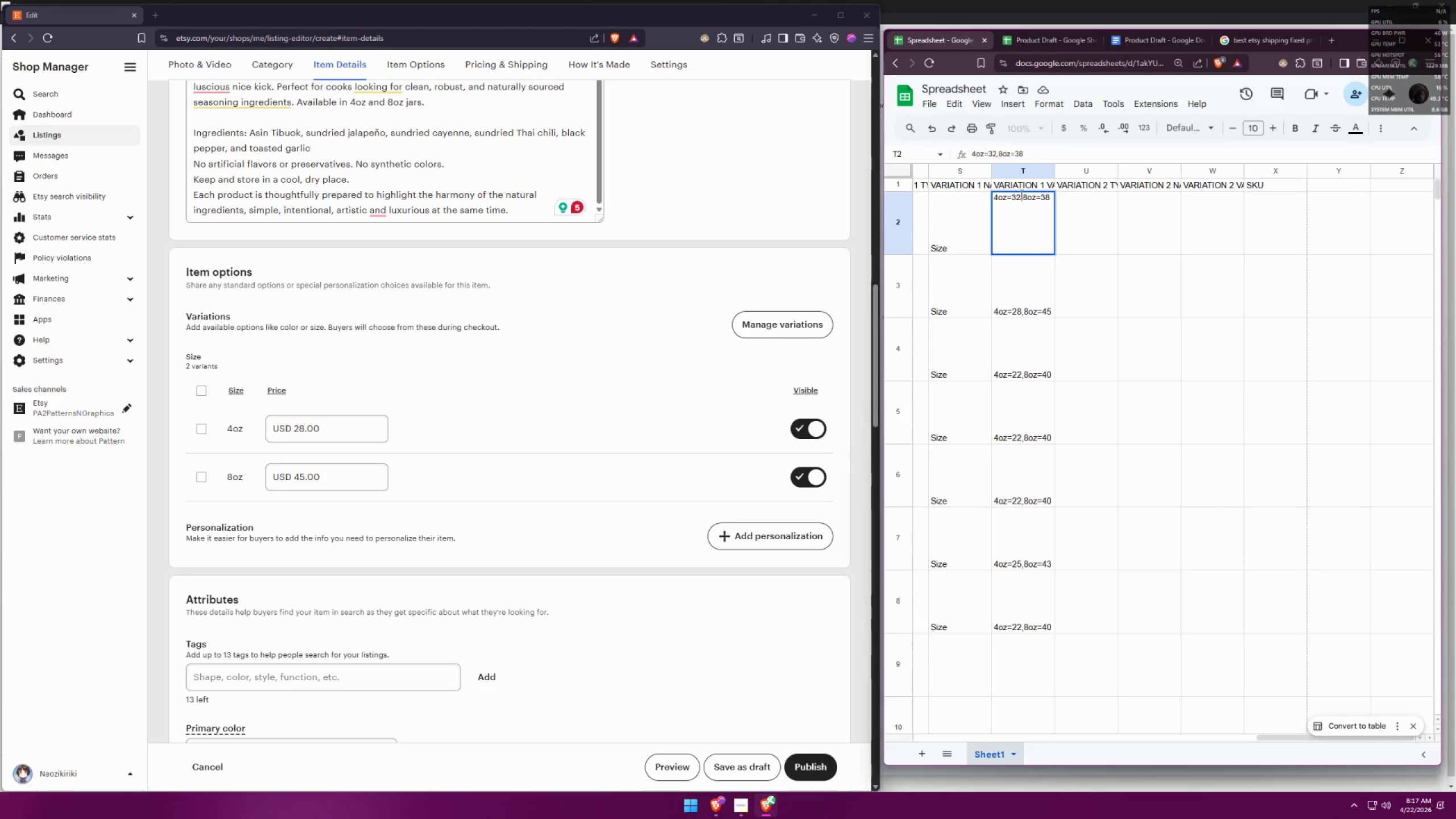 
left_click([1020, 194])
 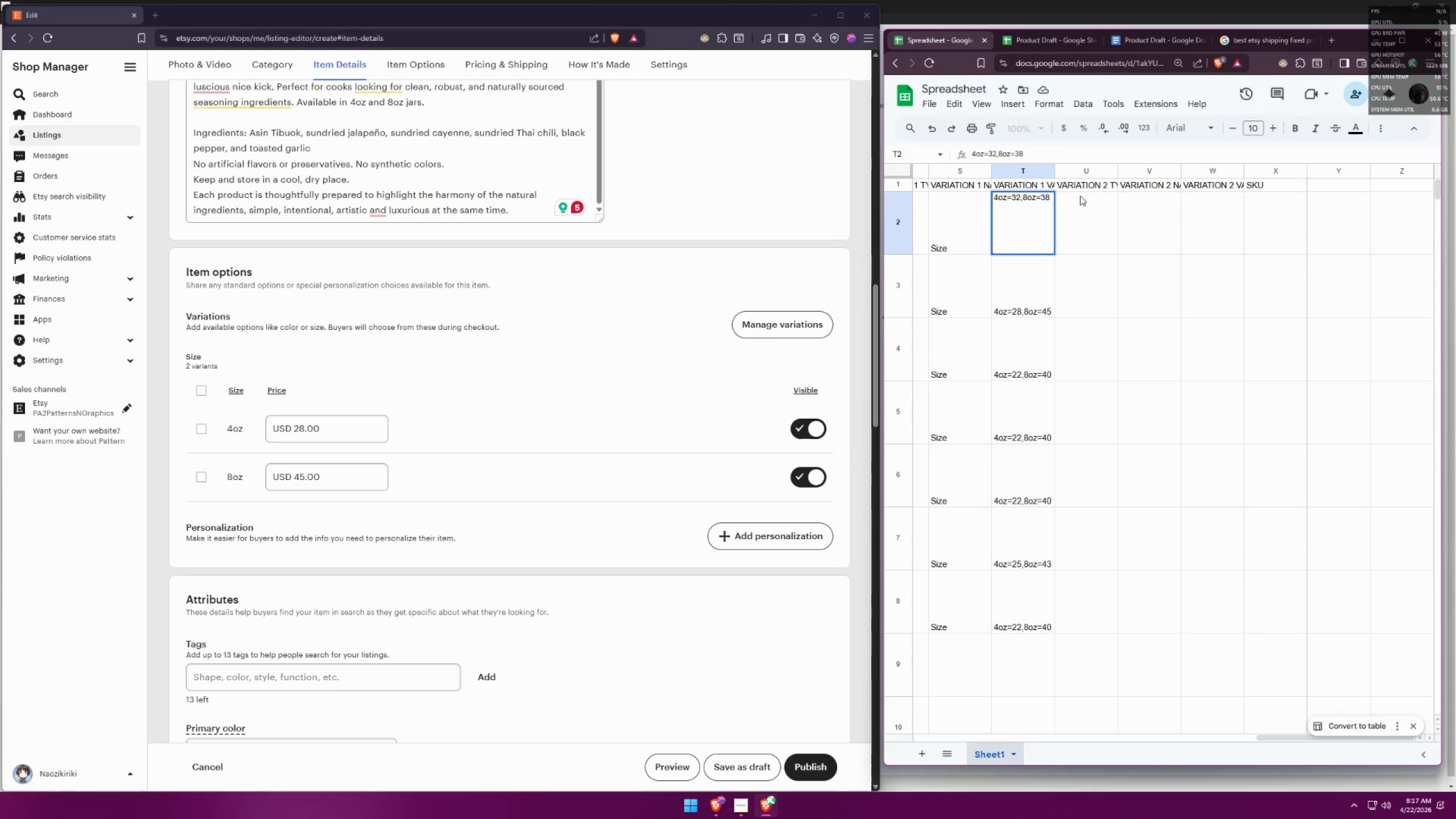 
key(Backspace)
key(Backspace)
type(22)
key(Backspace)
type(0)
 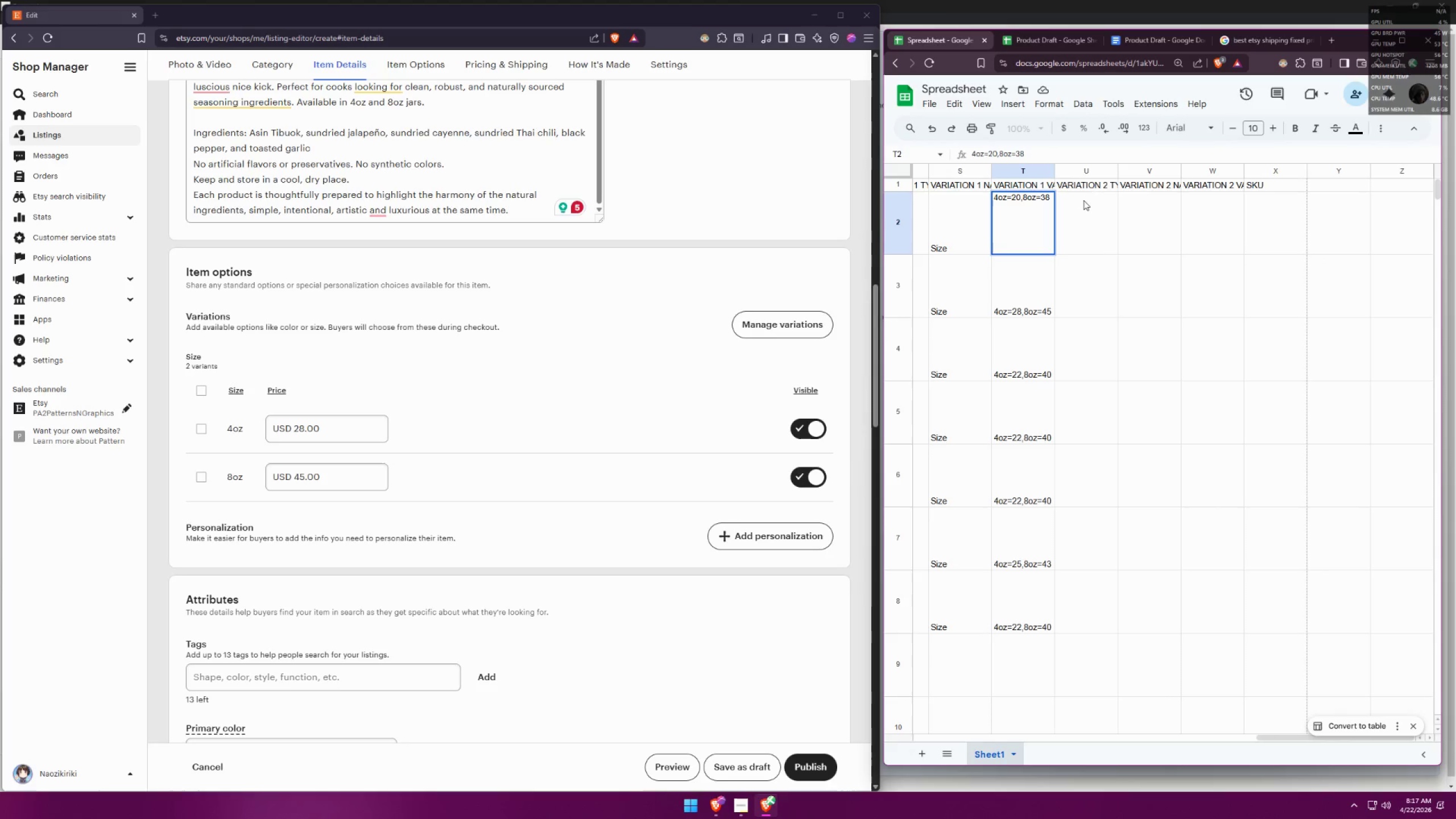 
left_click([1079, 242])
 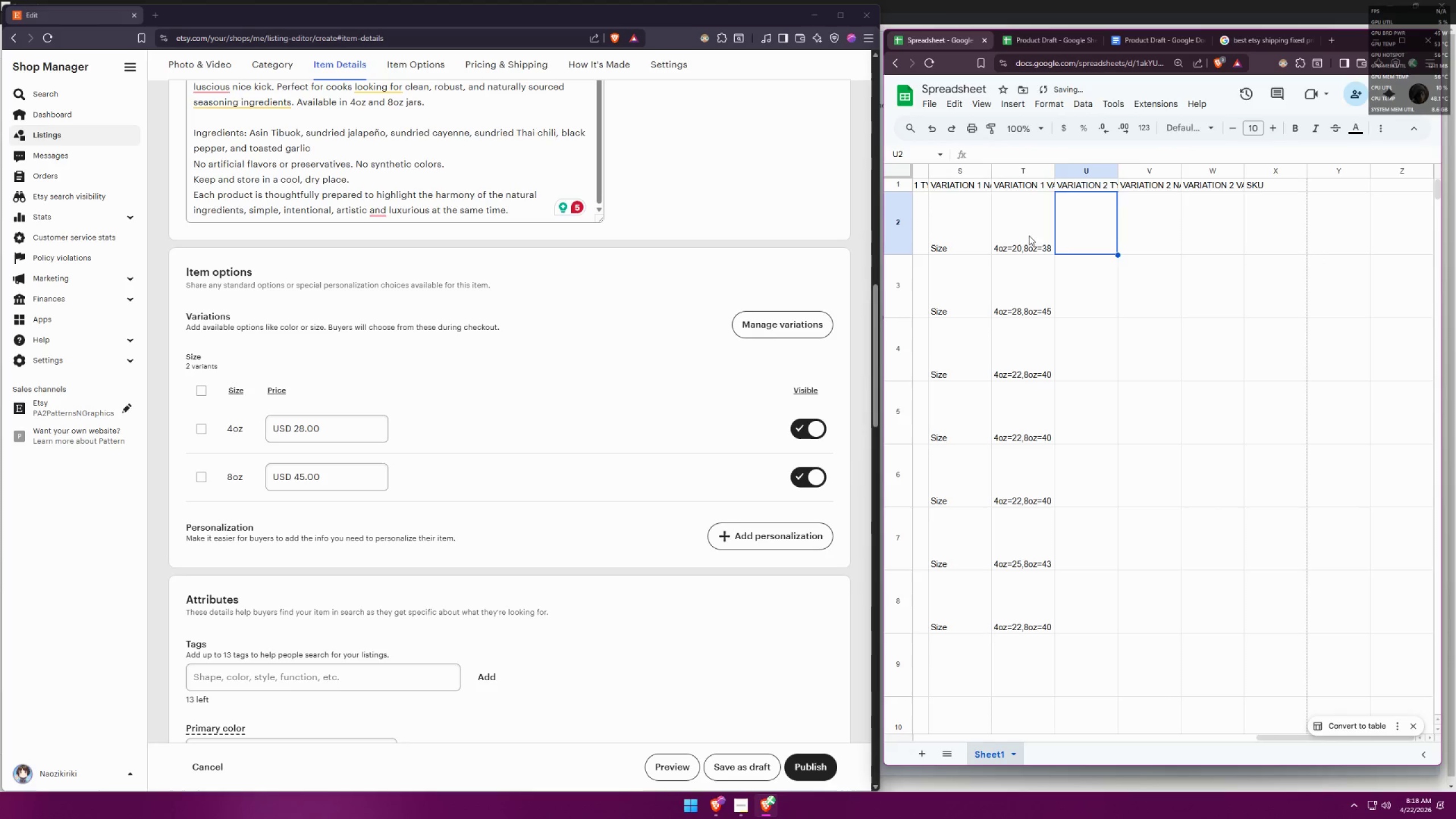 
left_click([1021, 232])
 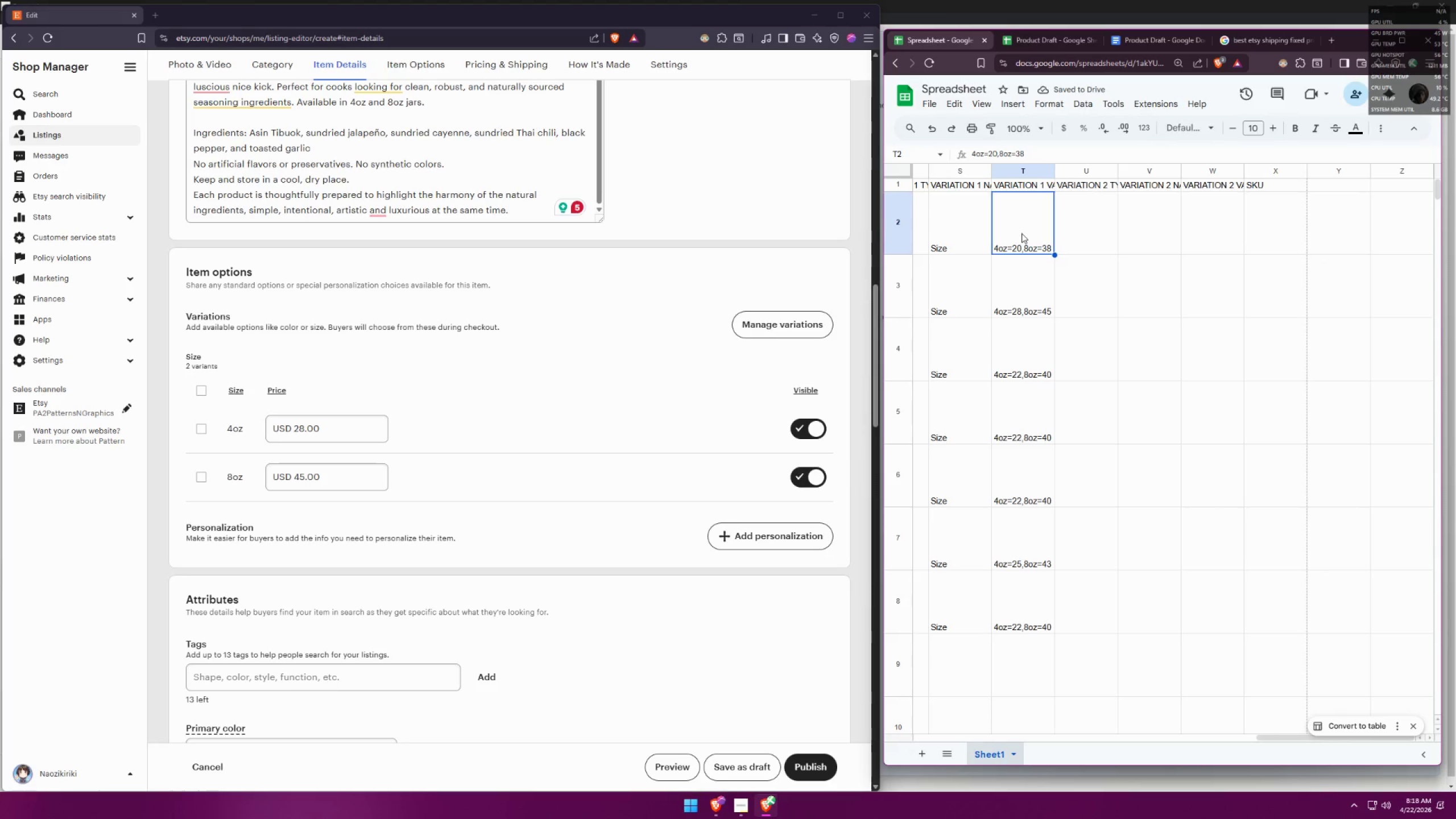 
left_click([1017, 293])
 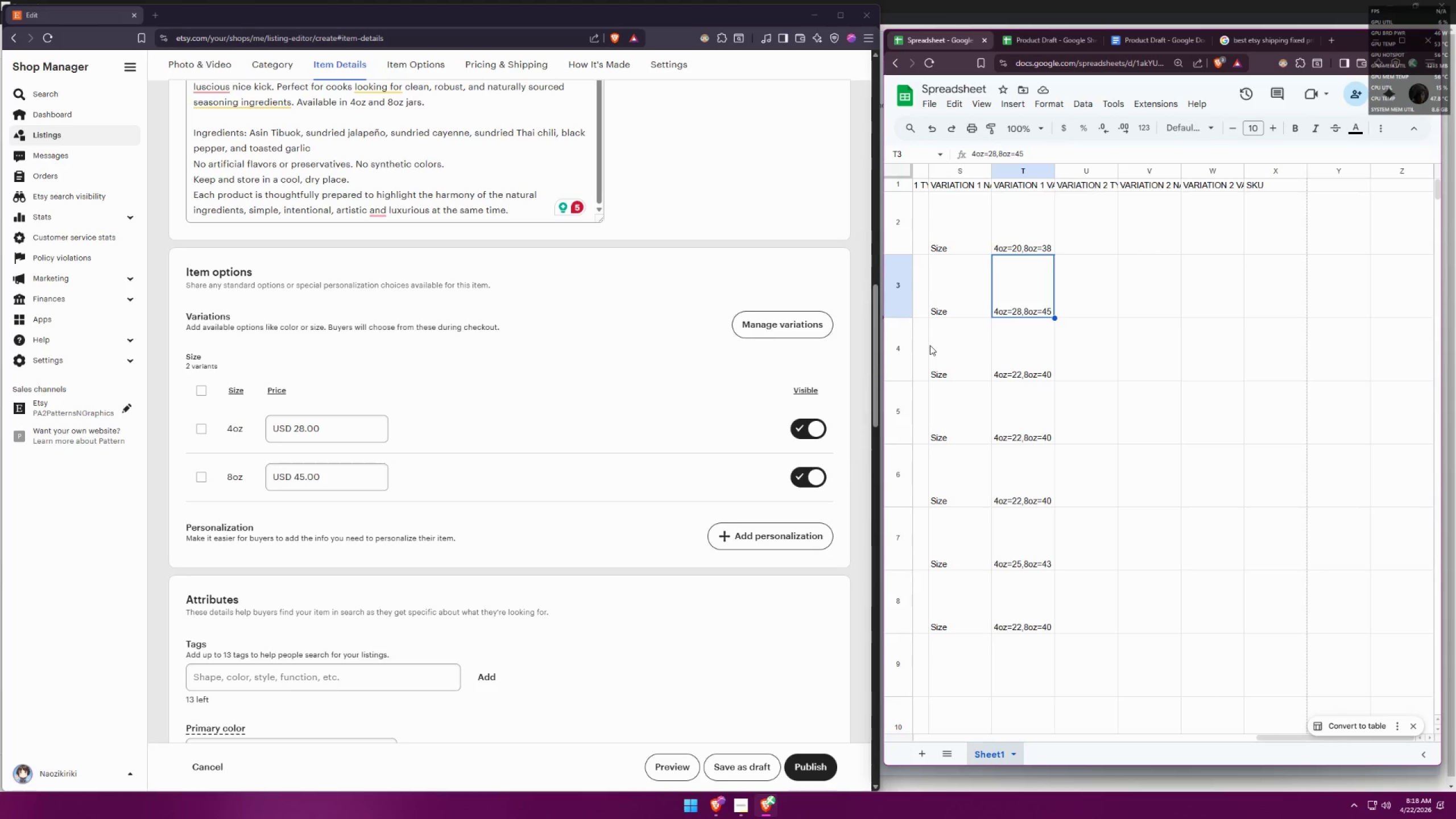 
left_click_drag(start_coordinate=[1293, 737], to_coordinate=[1368, 697])
 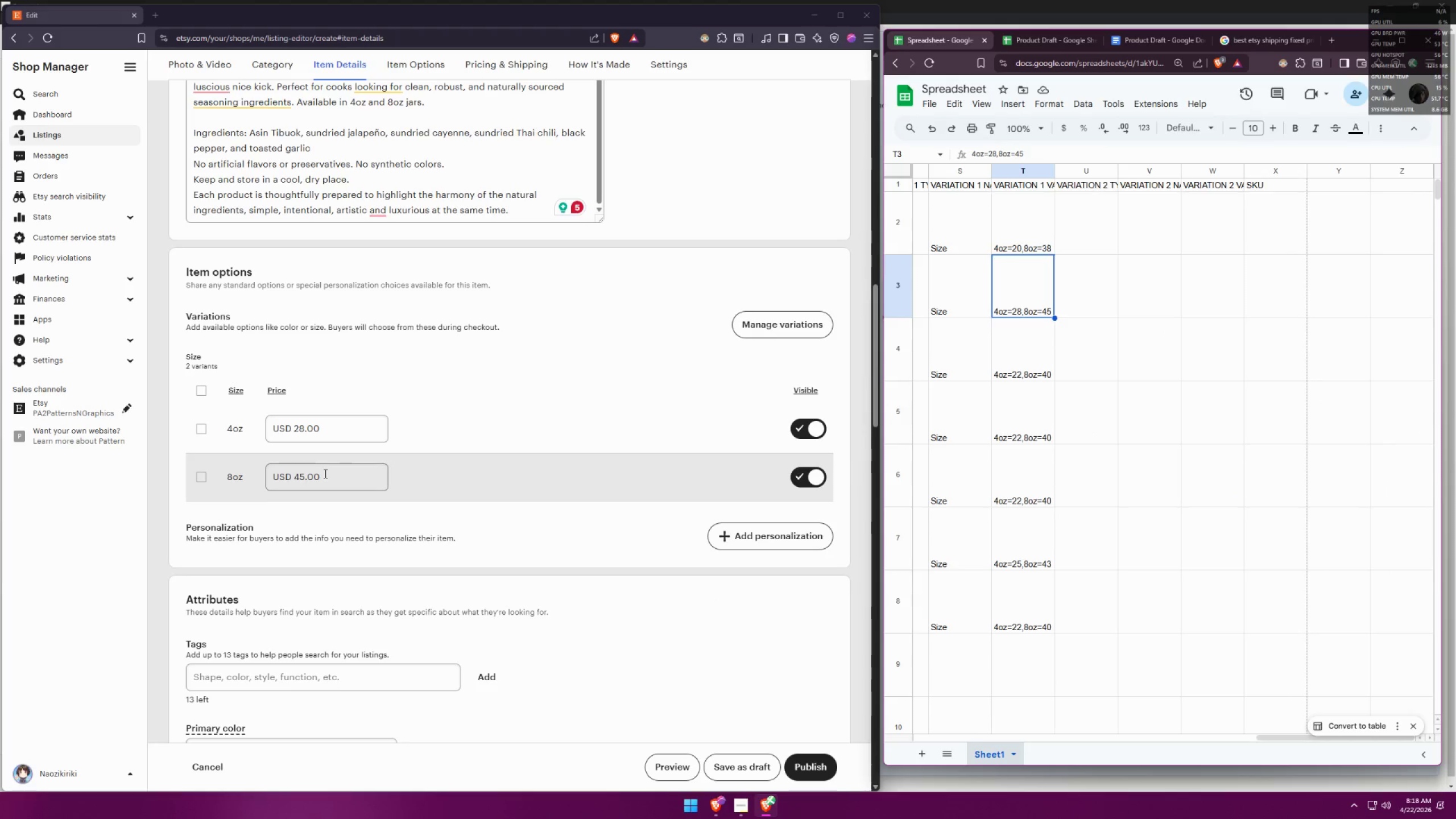 
left_click([552, 555])
 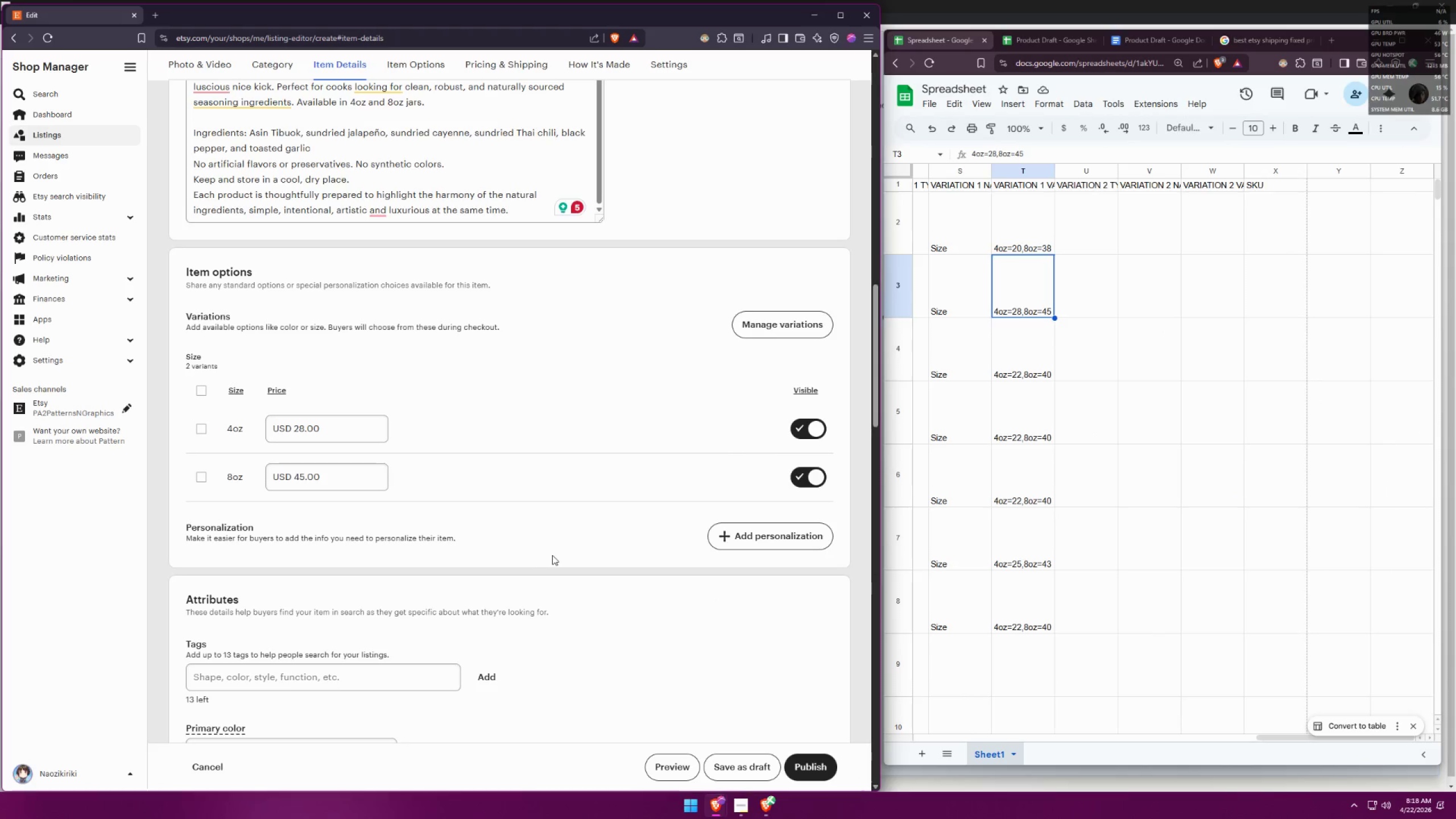 
scroll: coordinate [565, 545], scroll_direction: down, amount: 4.0
 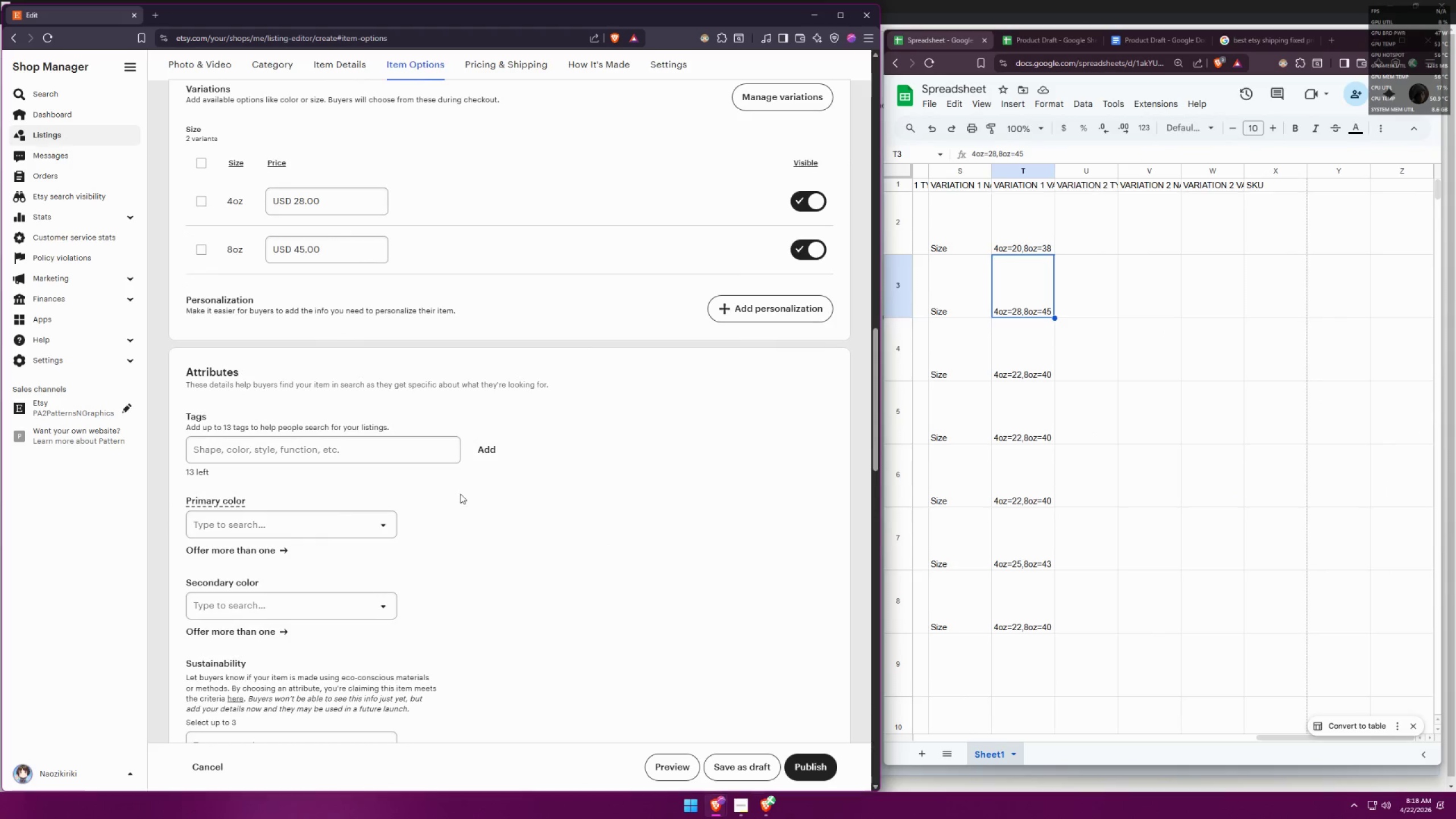 
left_click([402, 455])
 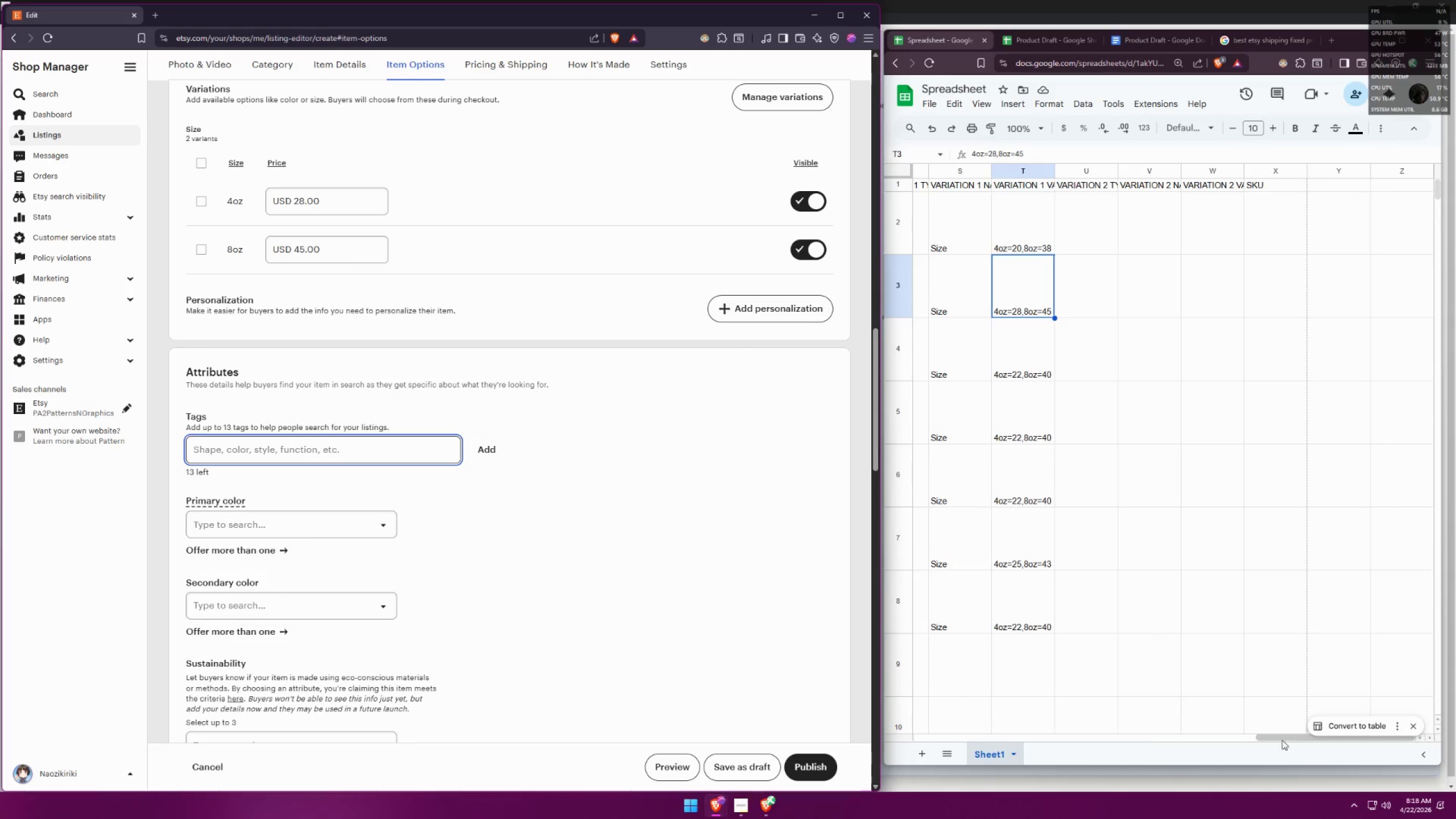 
left_click_drag(start_coordinate=[1290, 737], to_coordinate=[996, 676])
 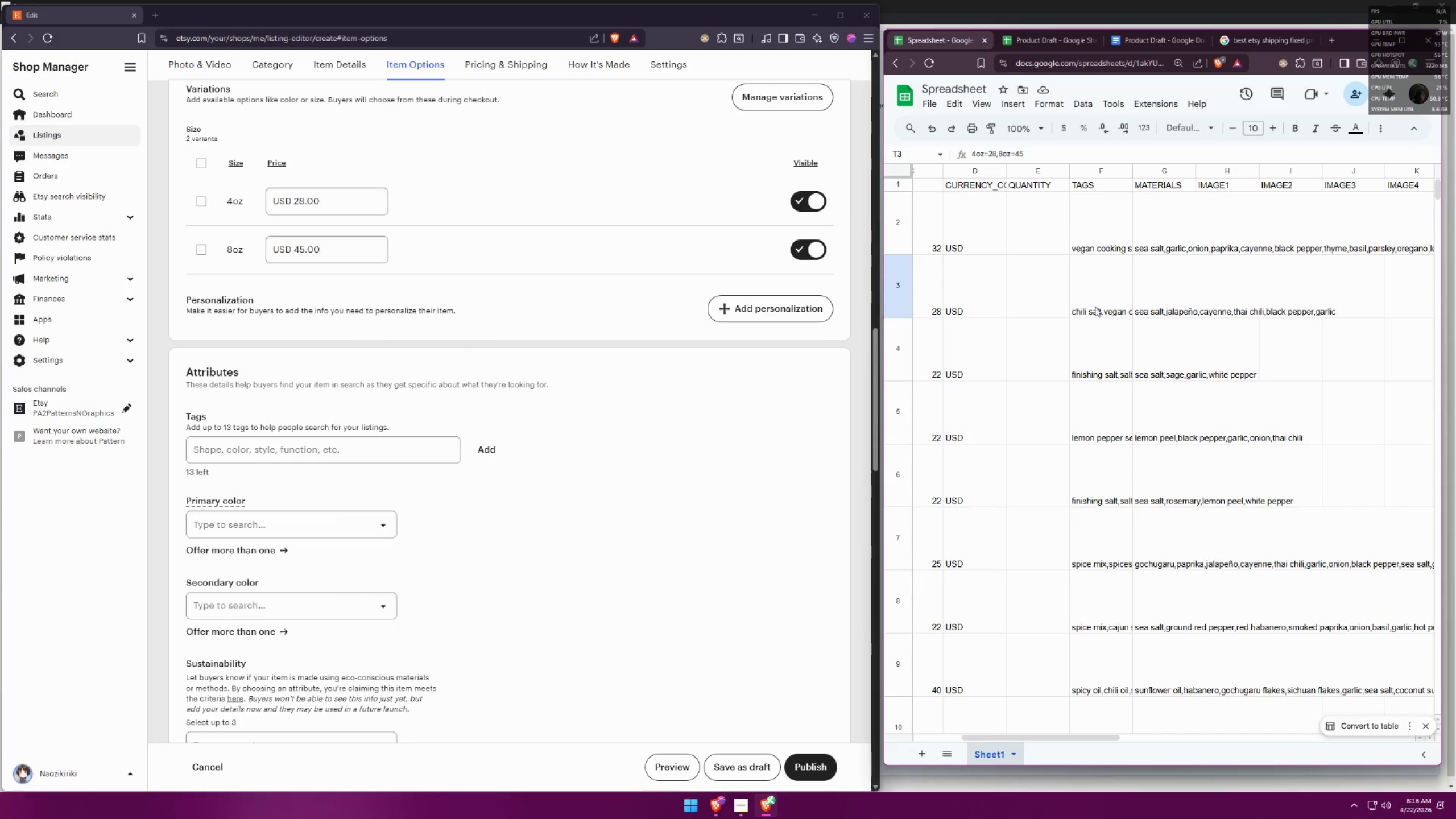 
double_click([1098, 299])
 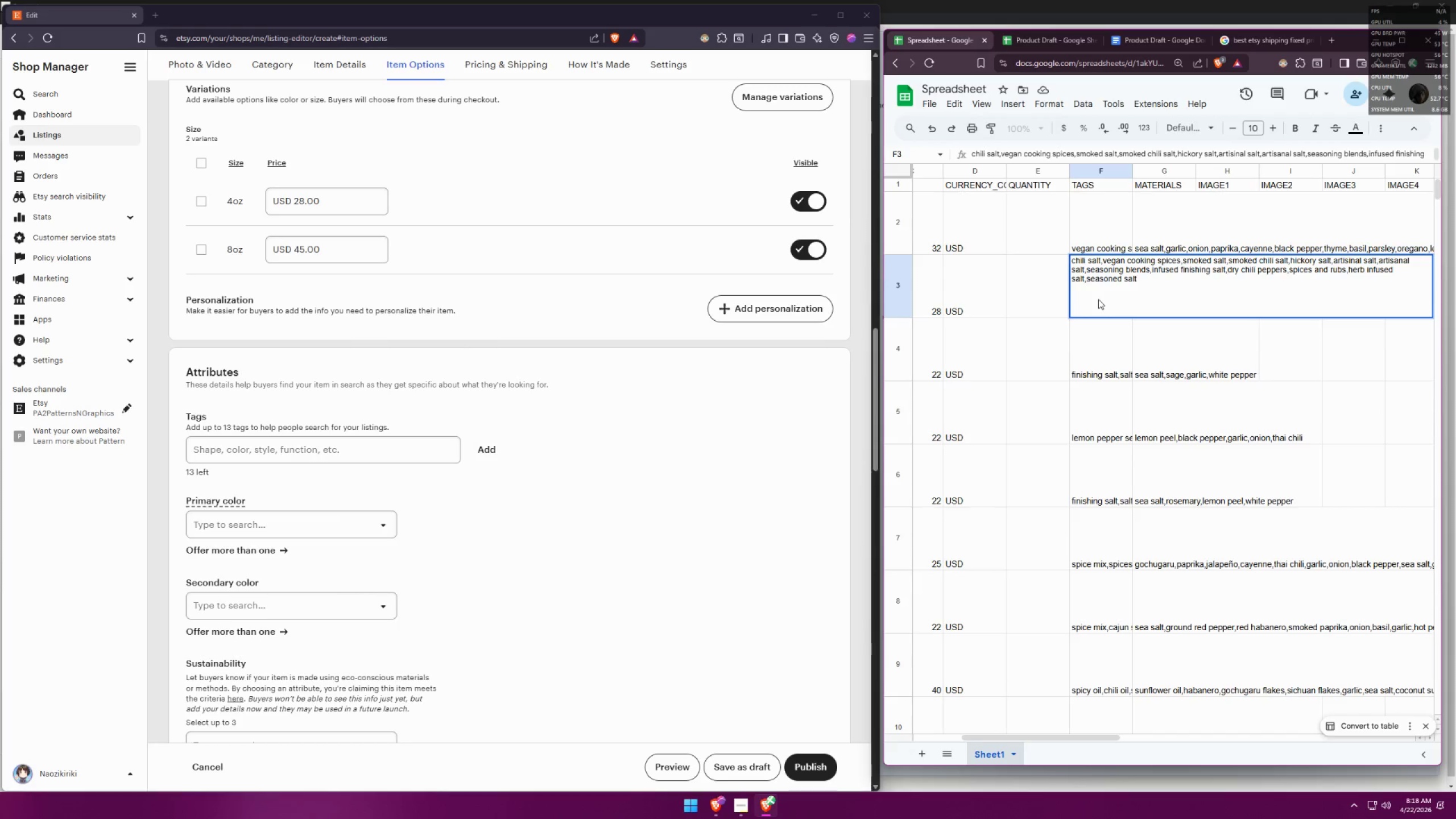 
left_click([285, 441])
 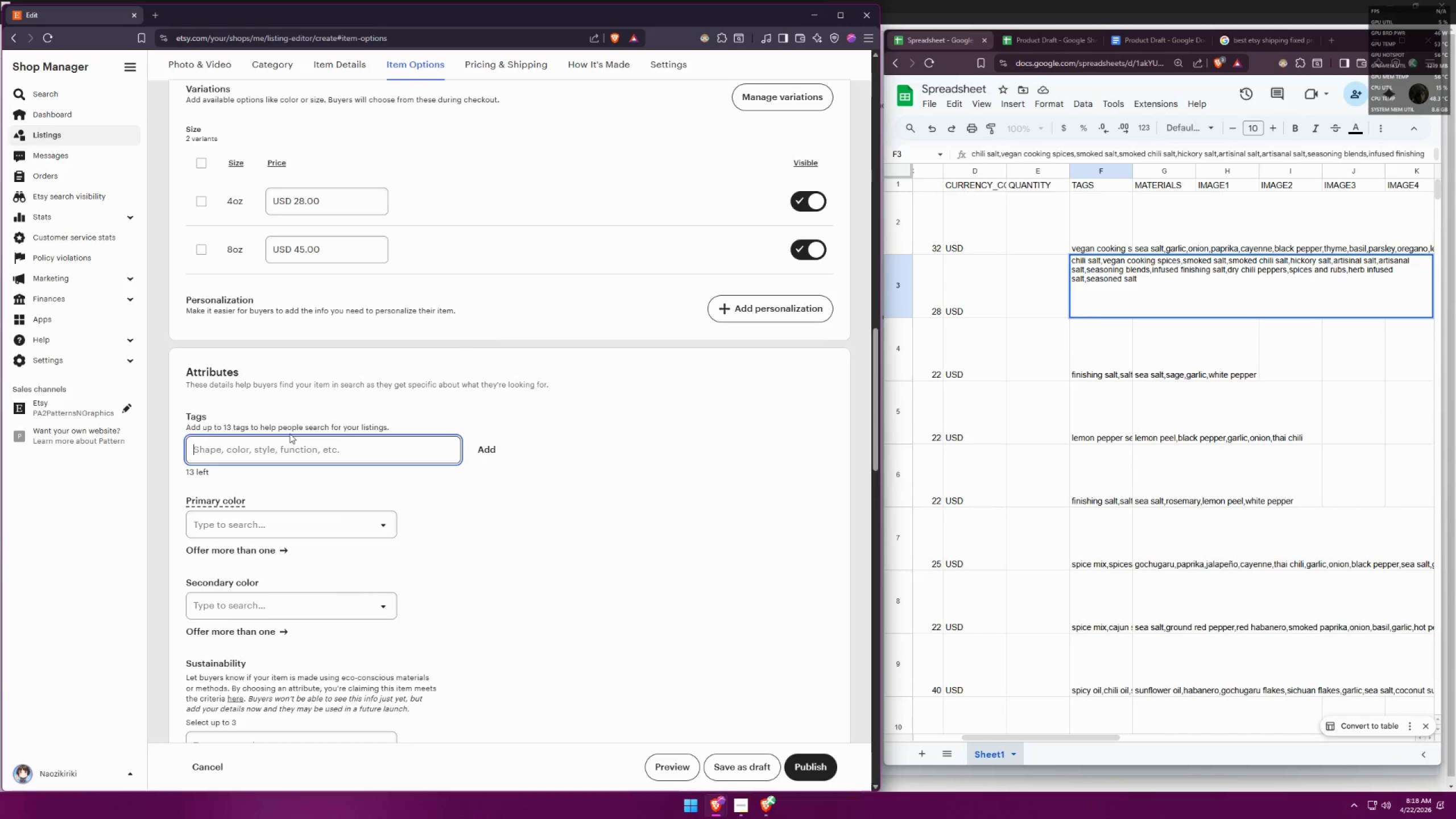 
type(cgu)
key(Backspace)
key(Backspace)
type(ghiu)
key(Backspace)
key(Backspace)
key(Backspace)
key(Backspace)
type(hili salt)
 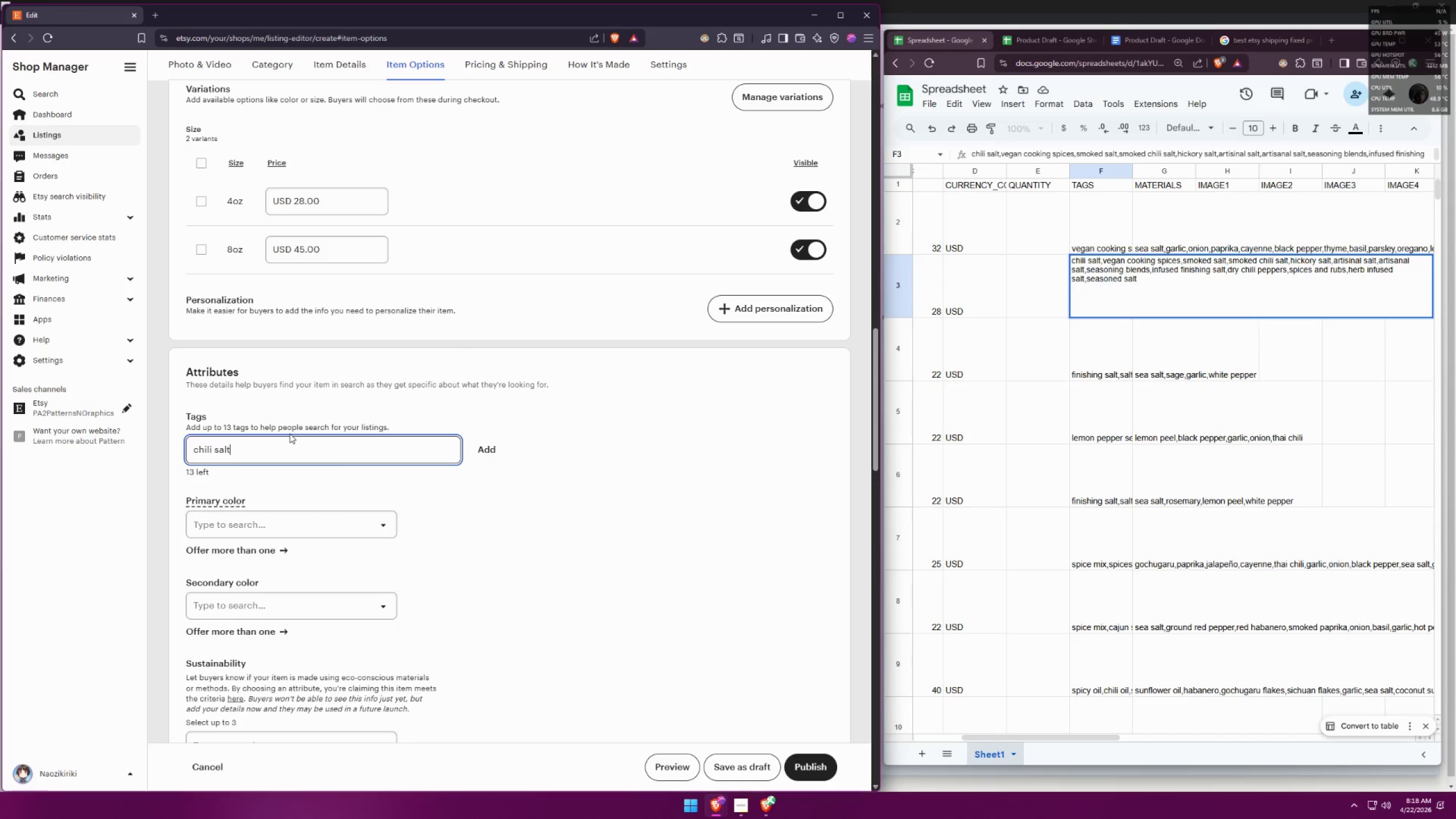 
key(Enter)
 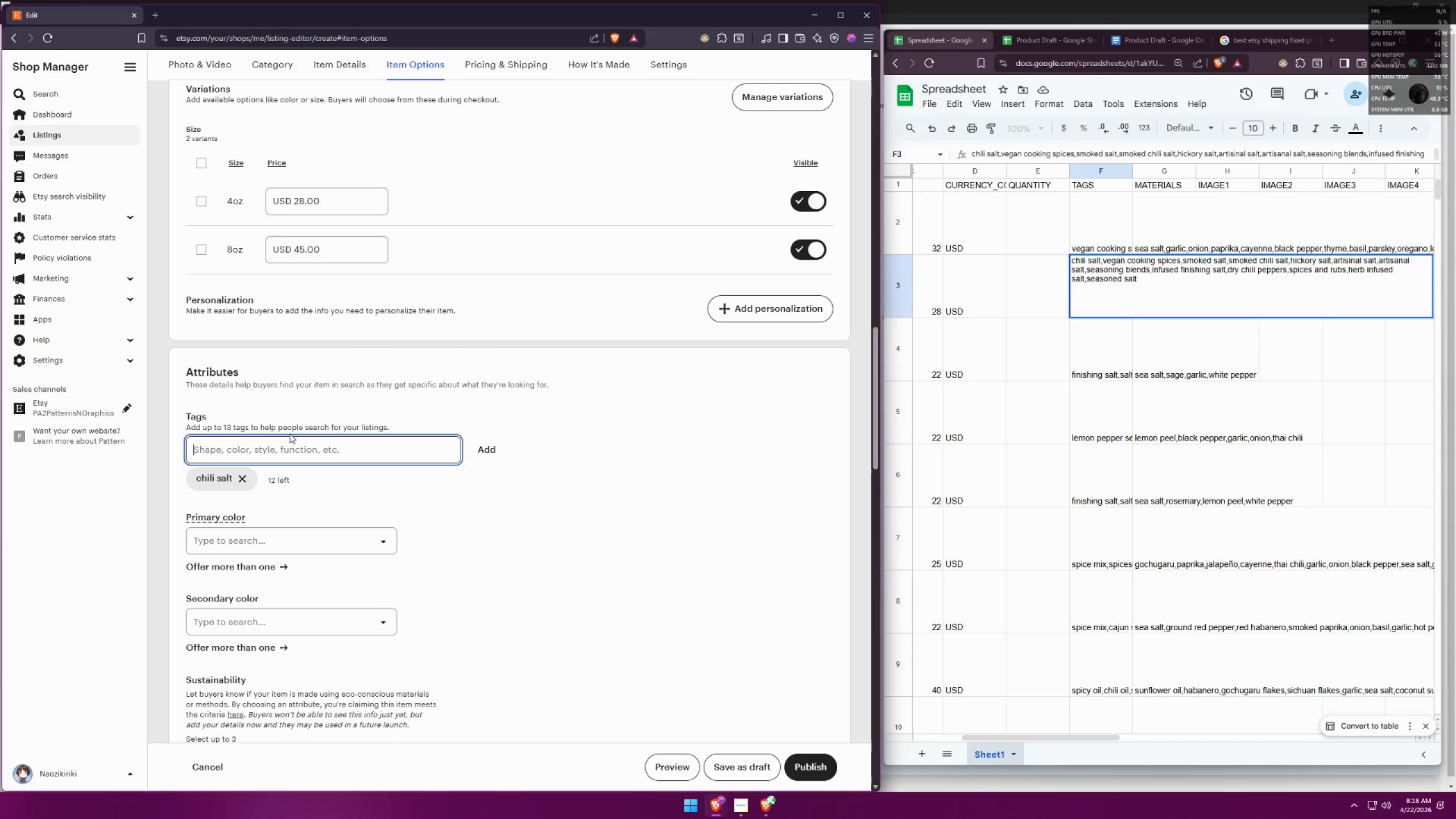 
type(vegan cooking spc)
key(Backspace)
type(ices)
 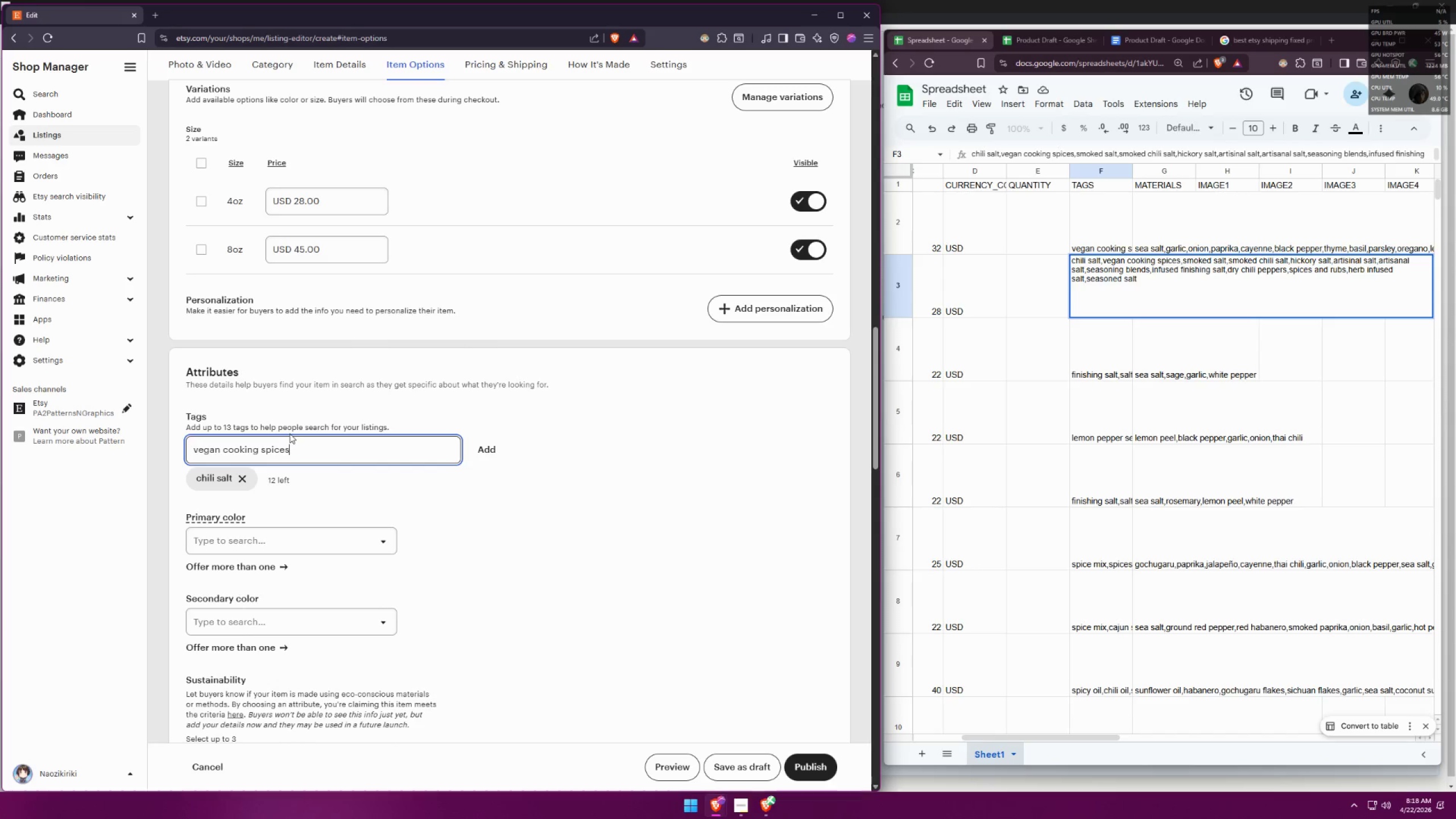 
key(Enter)
 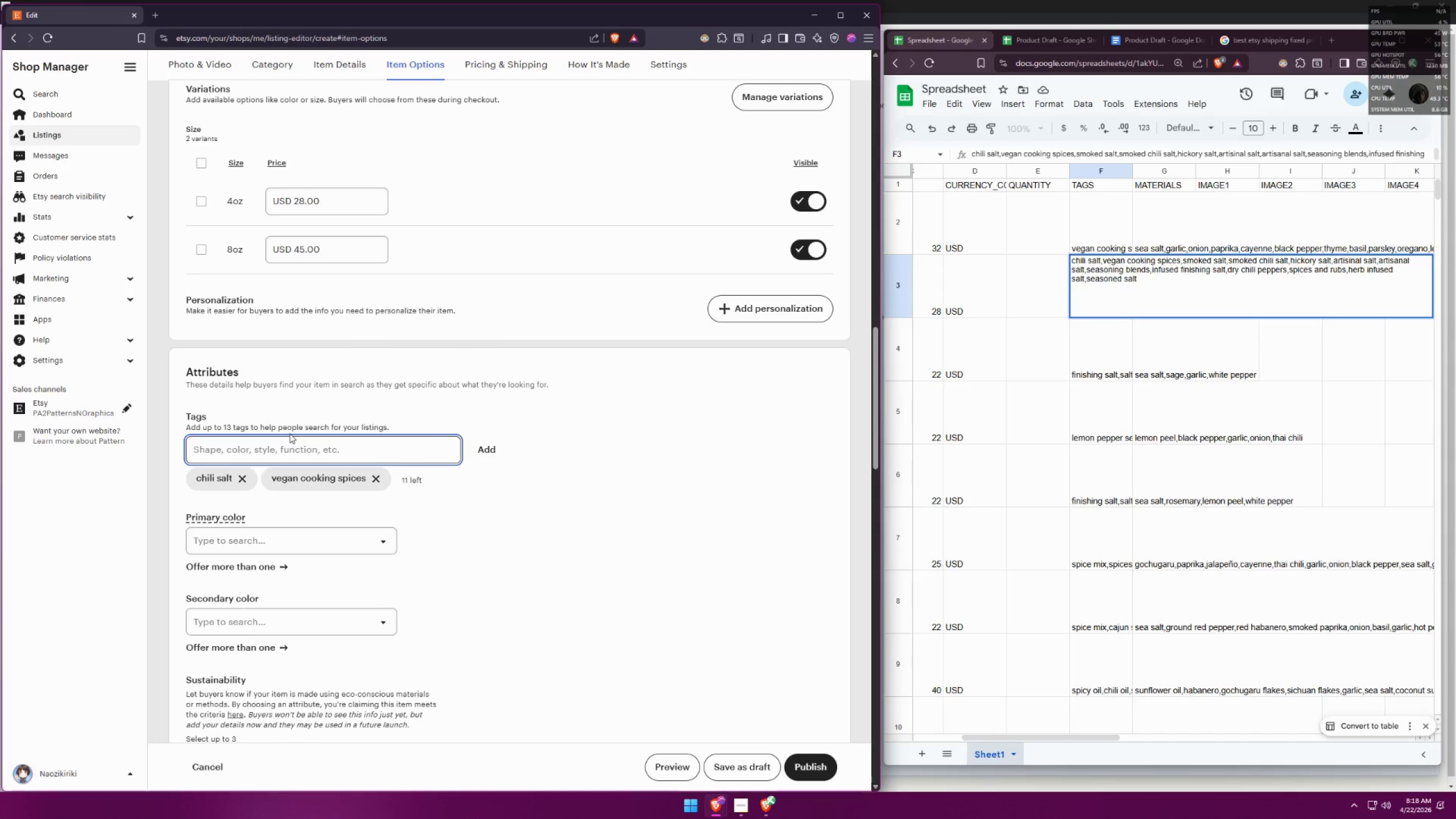 
type(sonm)
key(Backspace)
key(Backspace)
key(Backspace)
type(moked salt)
 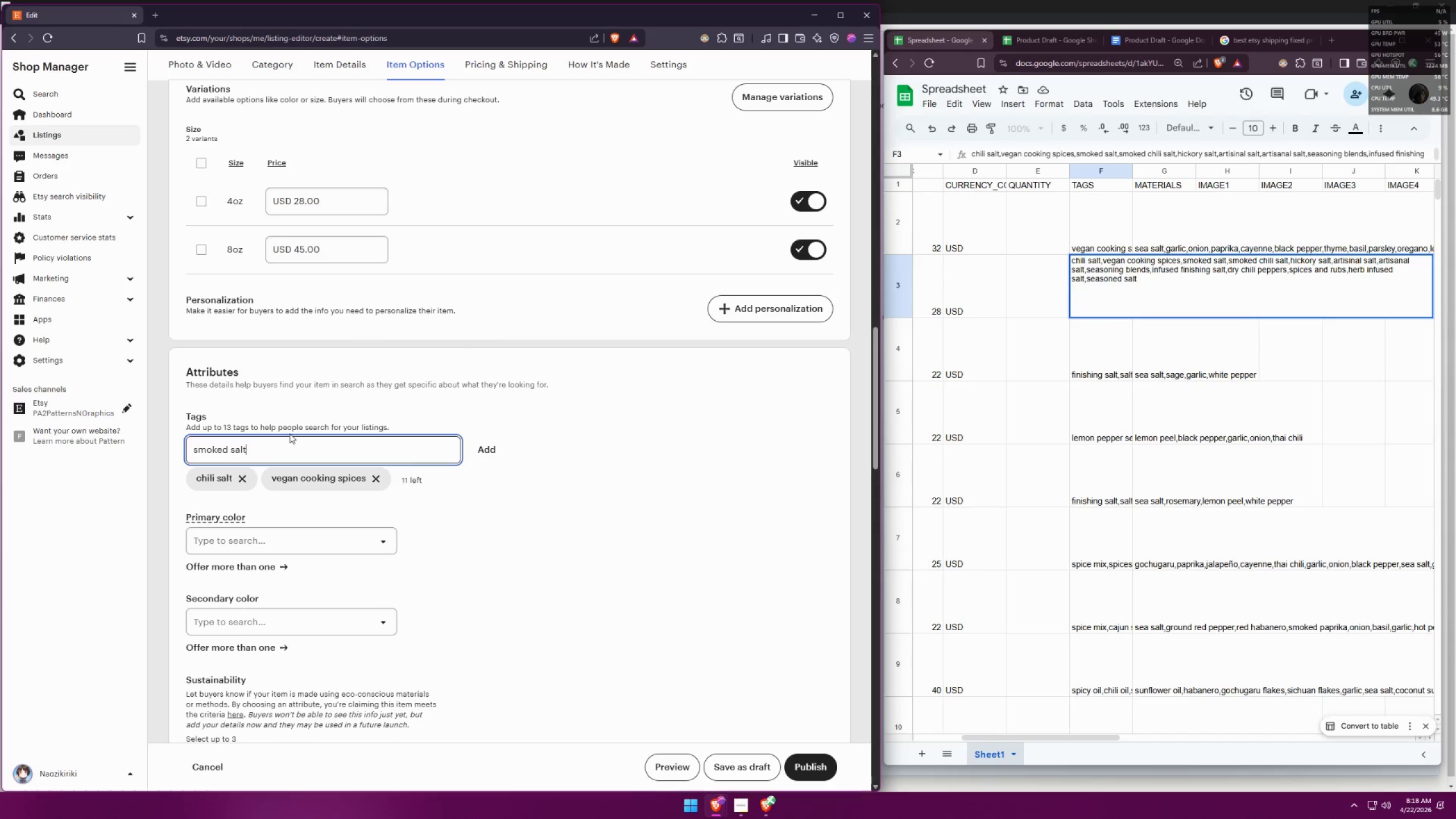 
key(Enter)
 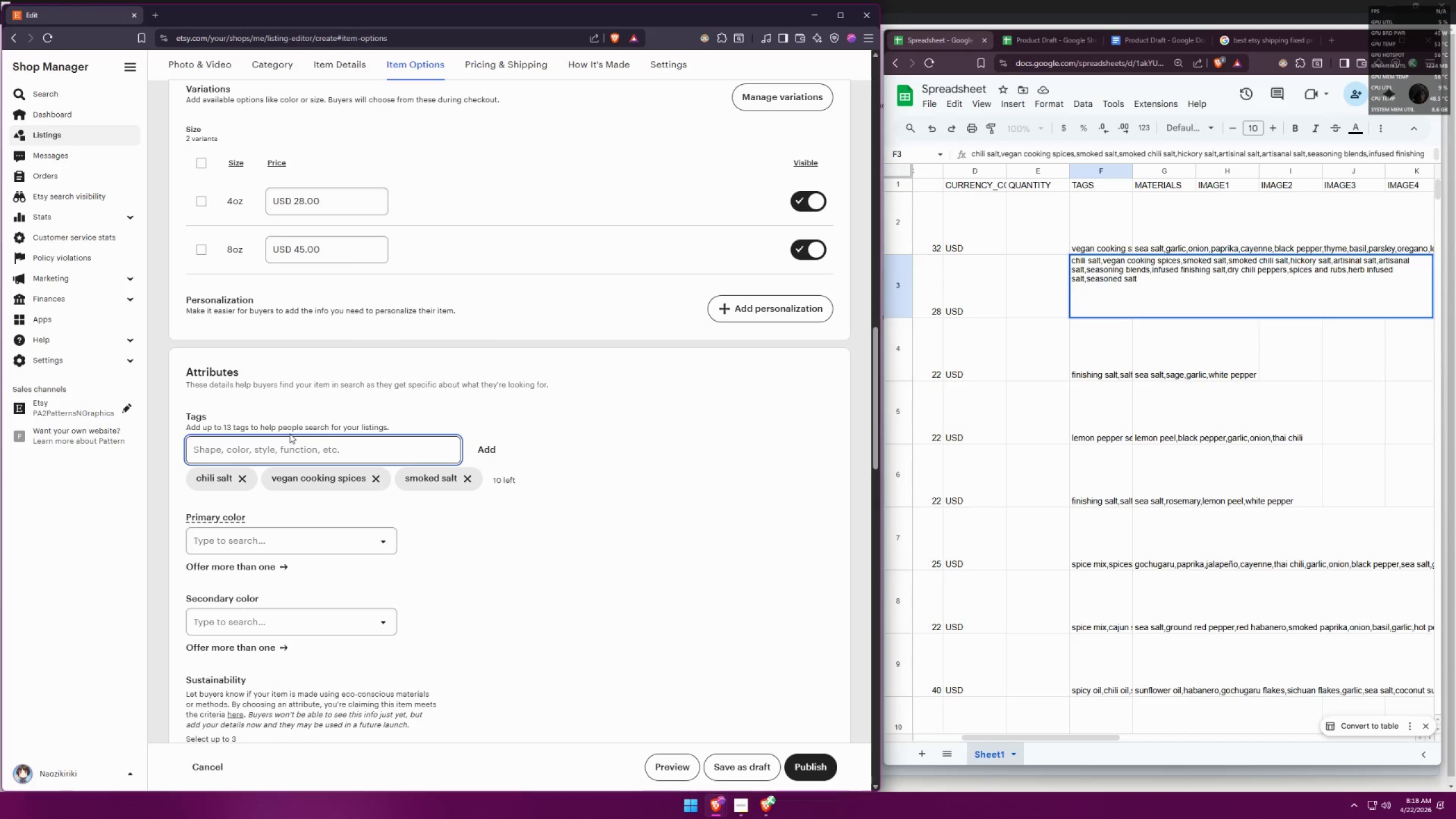 
type(smoked chili salt)
 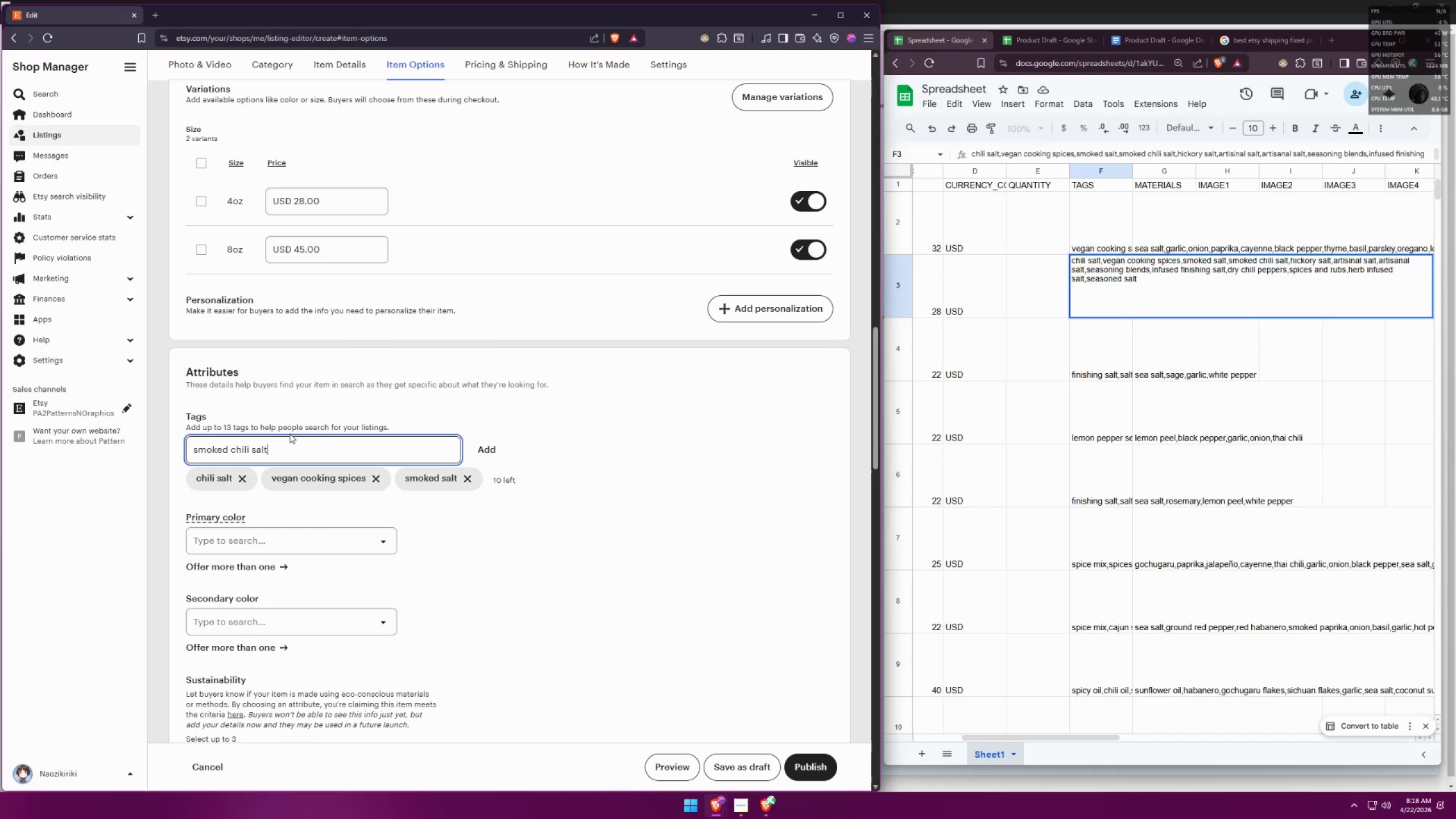 
key(Enter)
 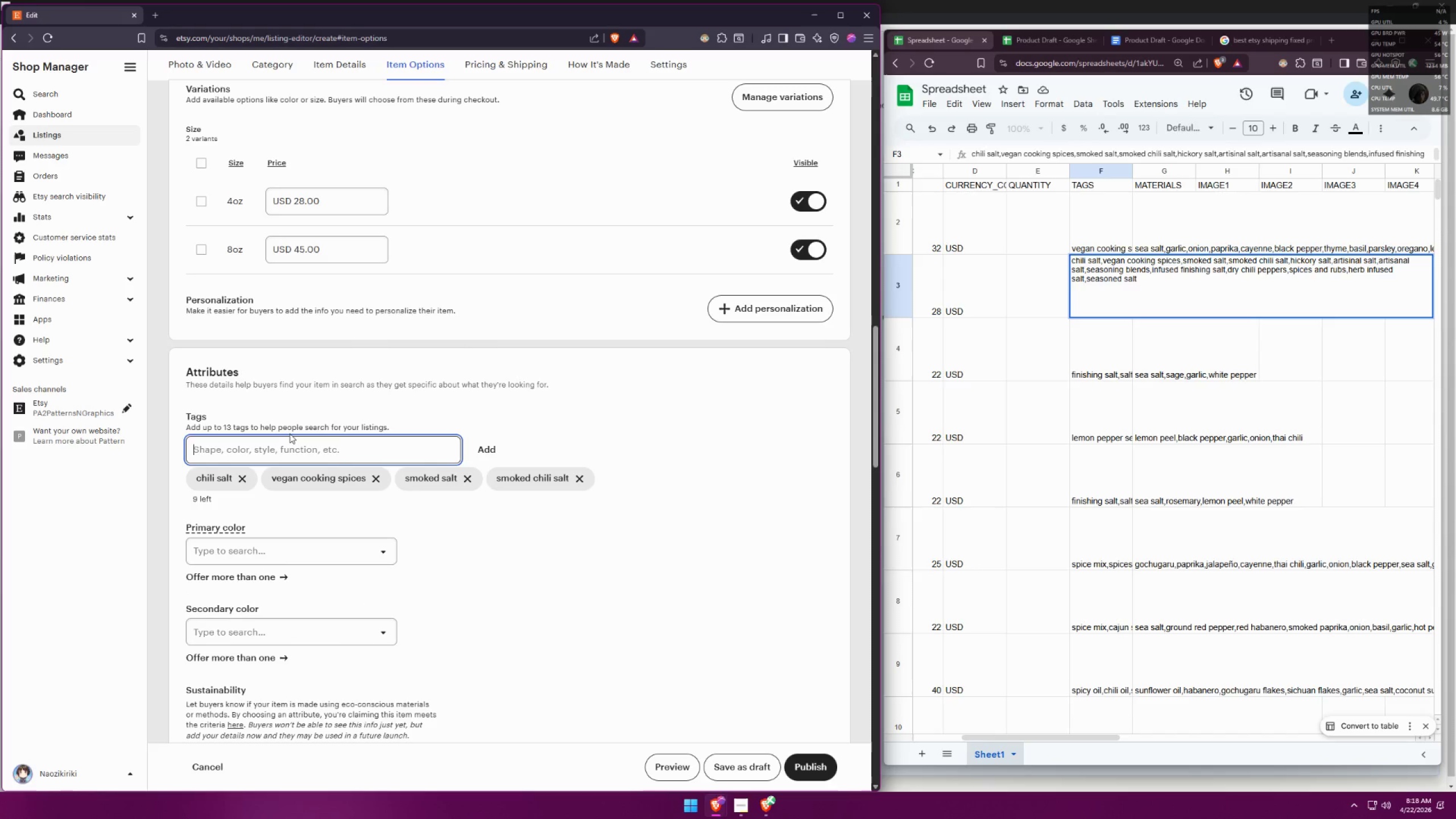 
type(hickory salt)
 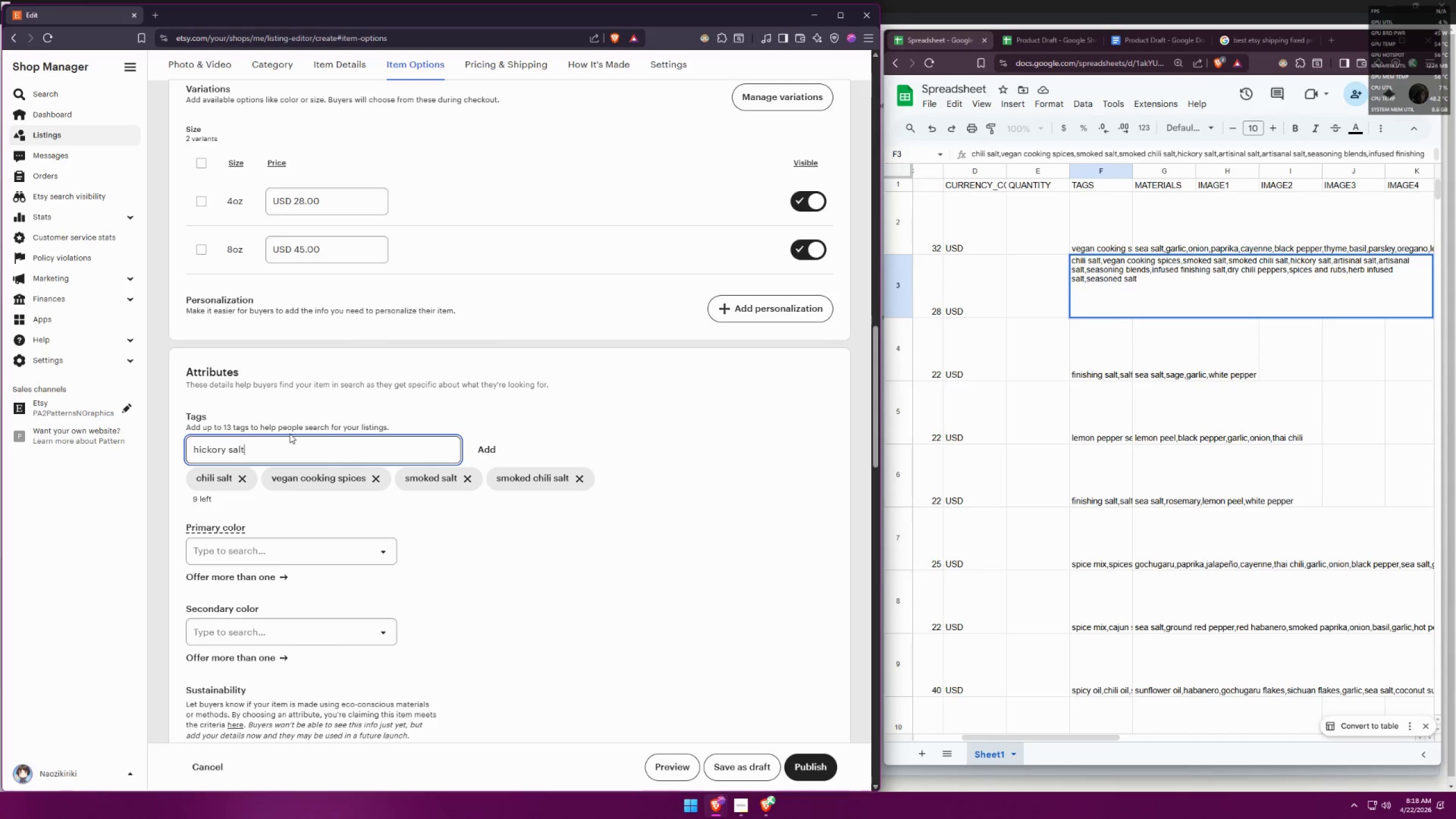 
key(Enter)
 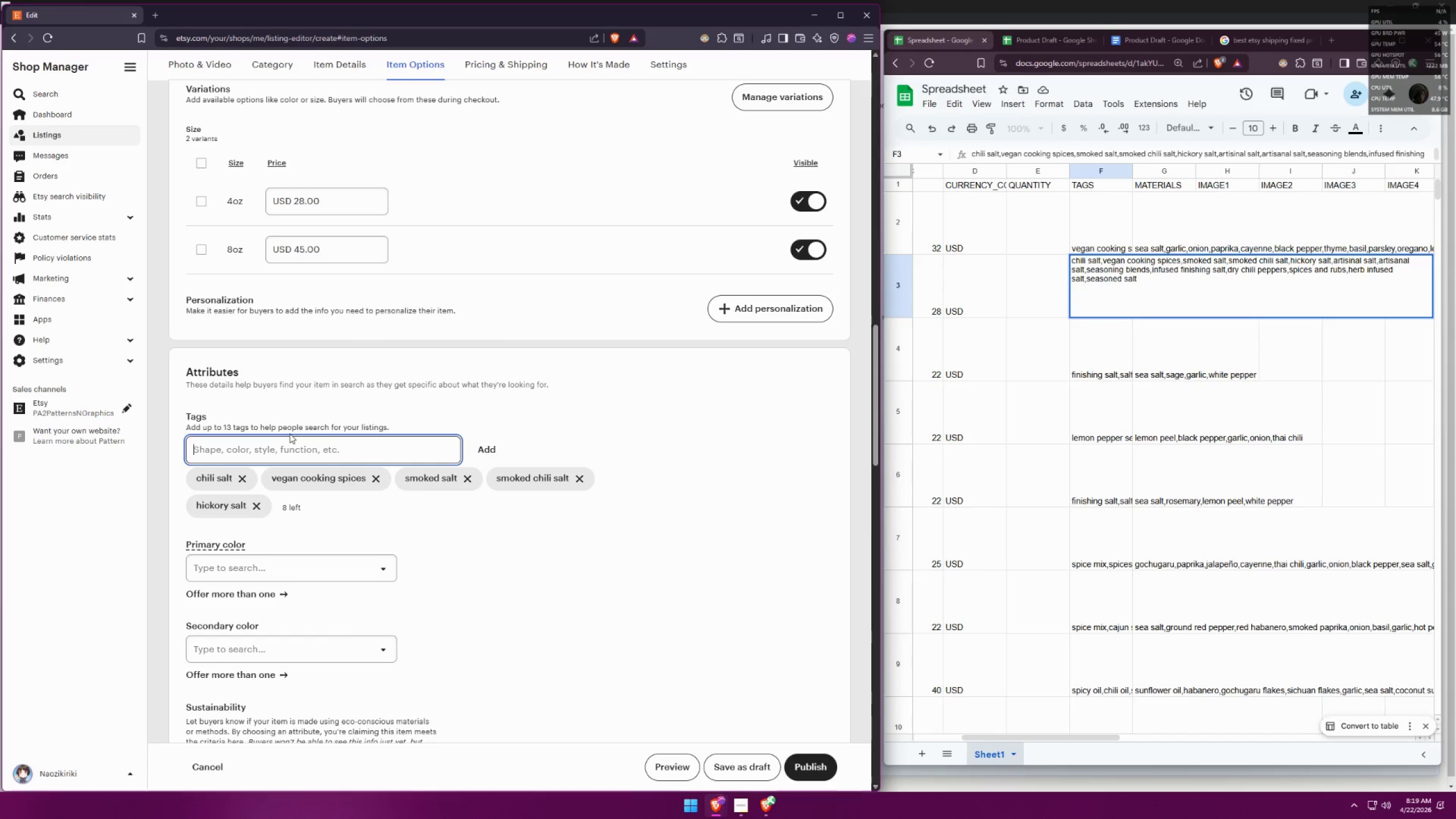 
wait(19.86)
 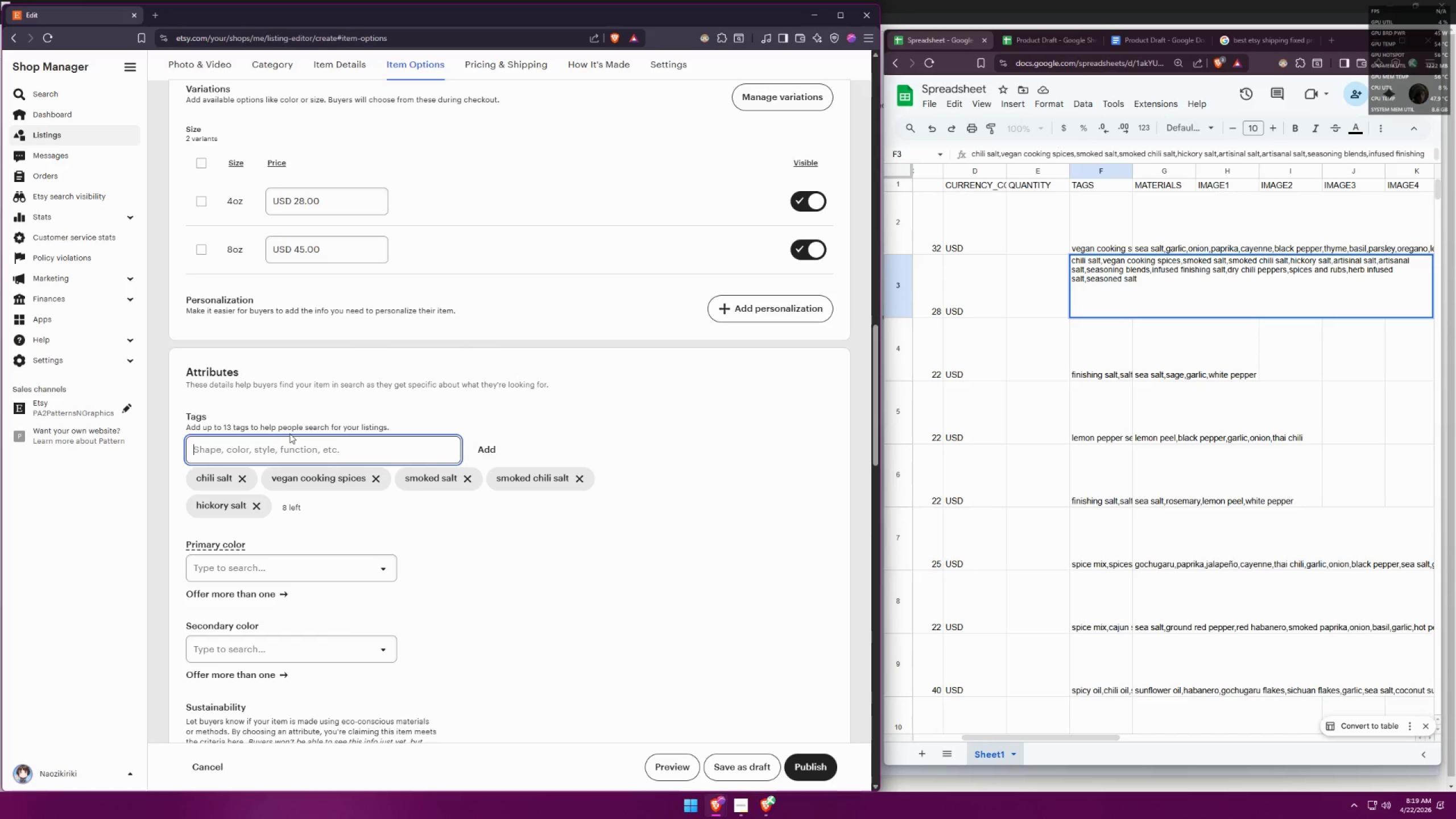 
type(artisana)
key(Backspace)
key(Backspace)
key(Backspace)
type(inal salt)
 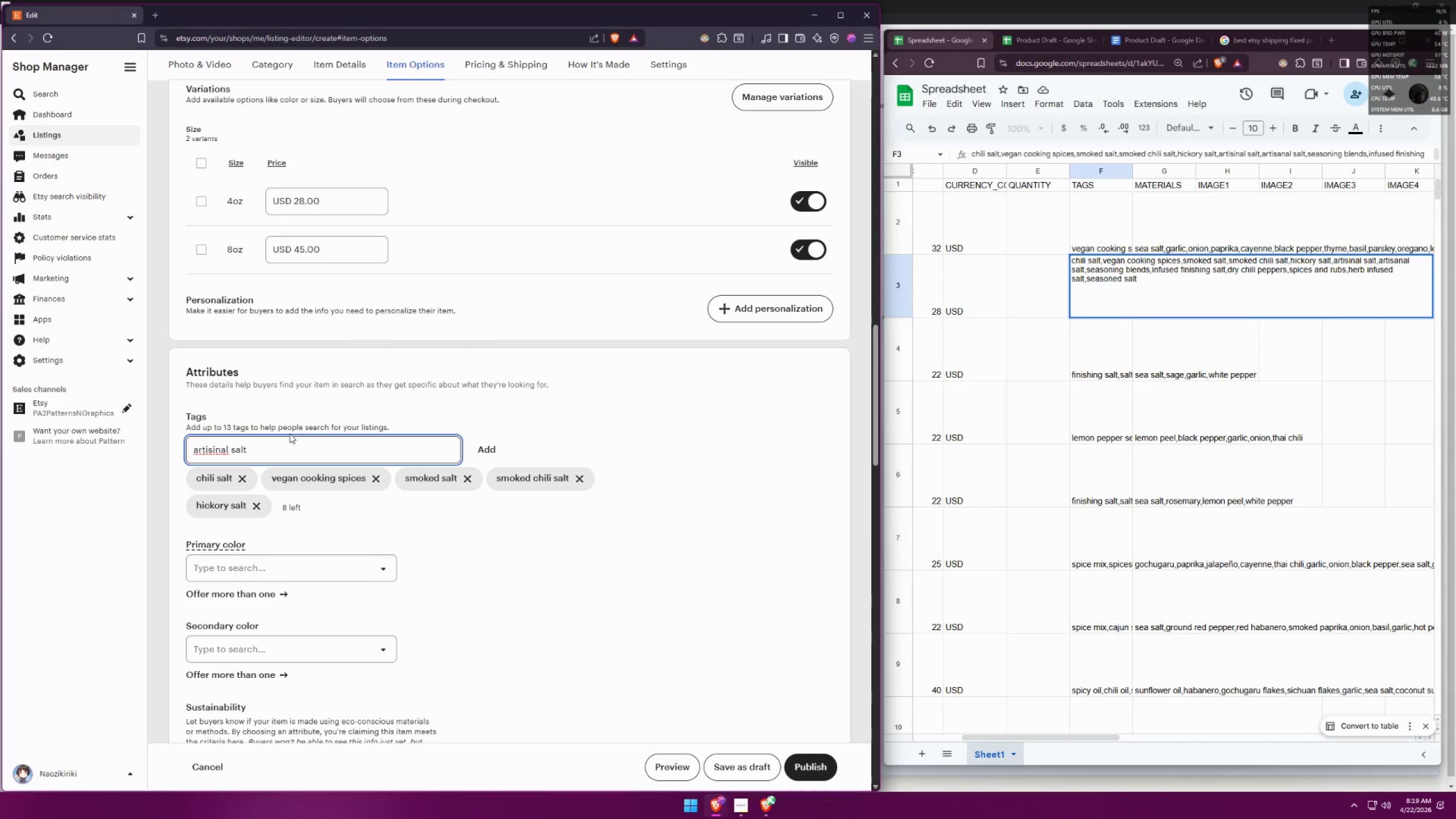 
key(Enter)
 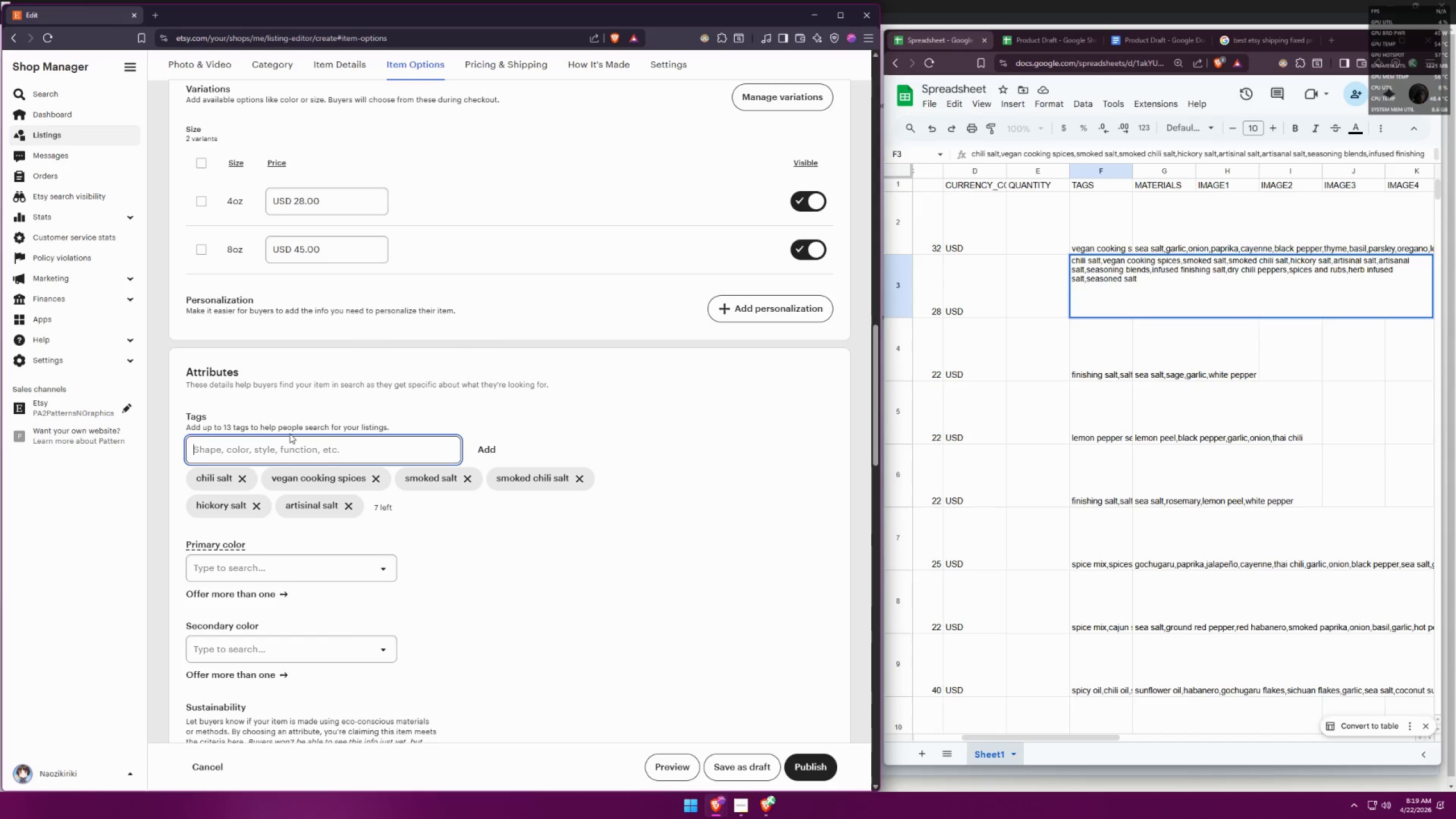 
type(artisanal salt)
 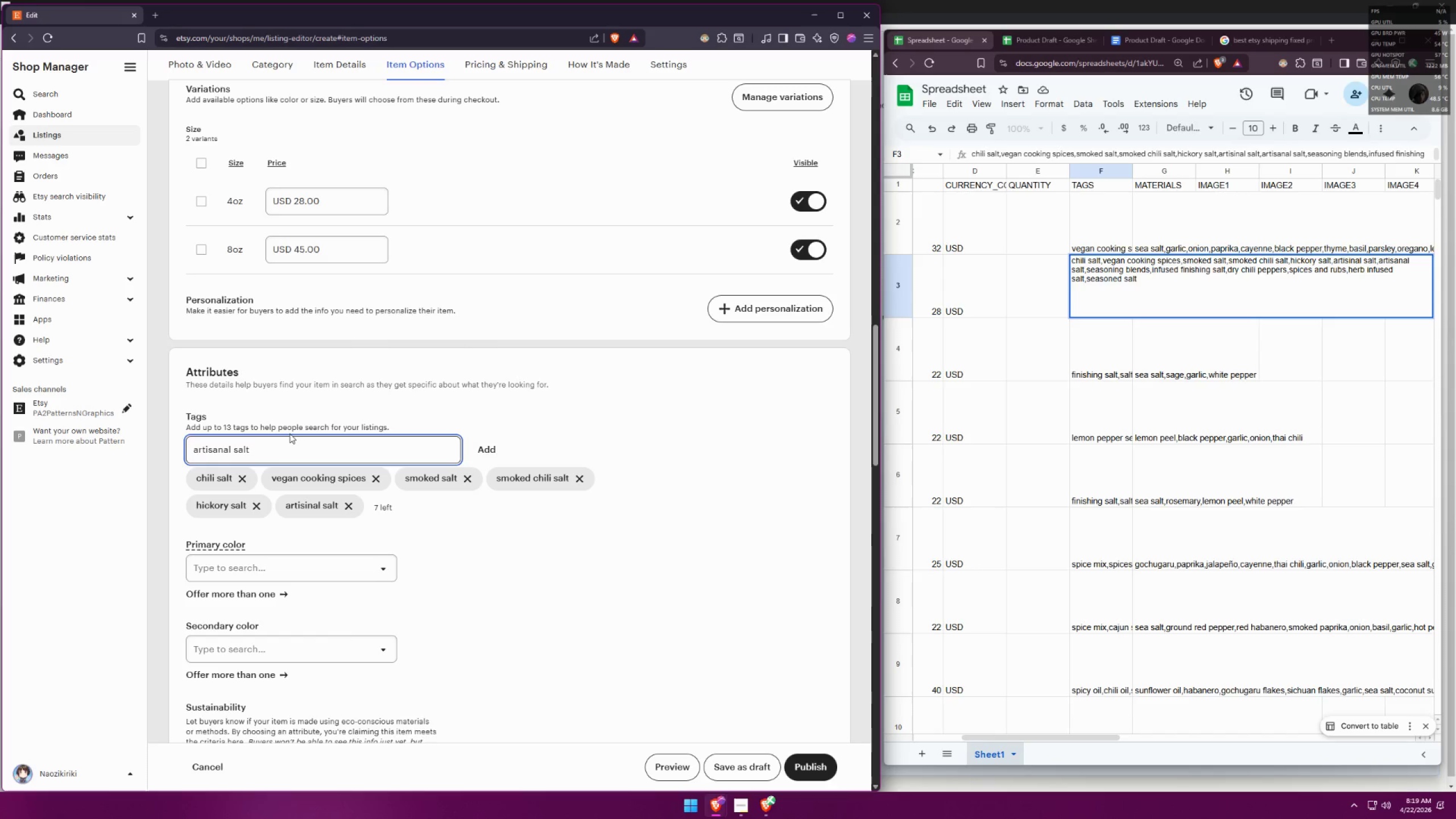 
key(Enter)
 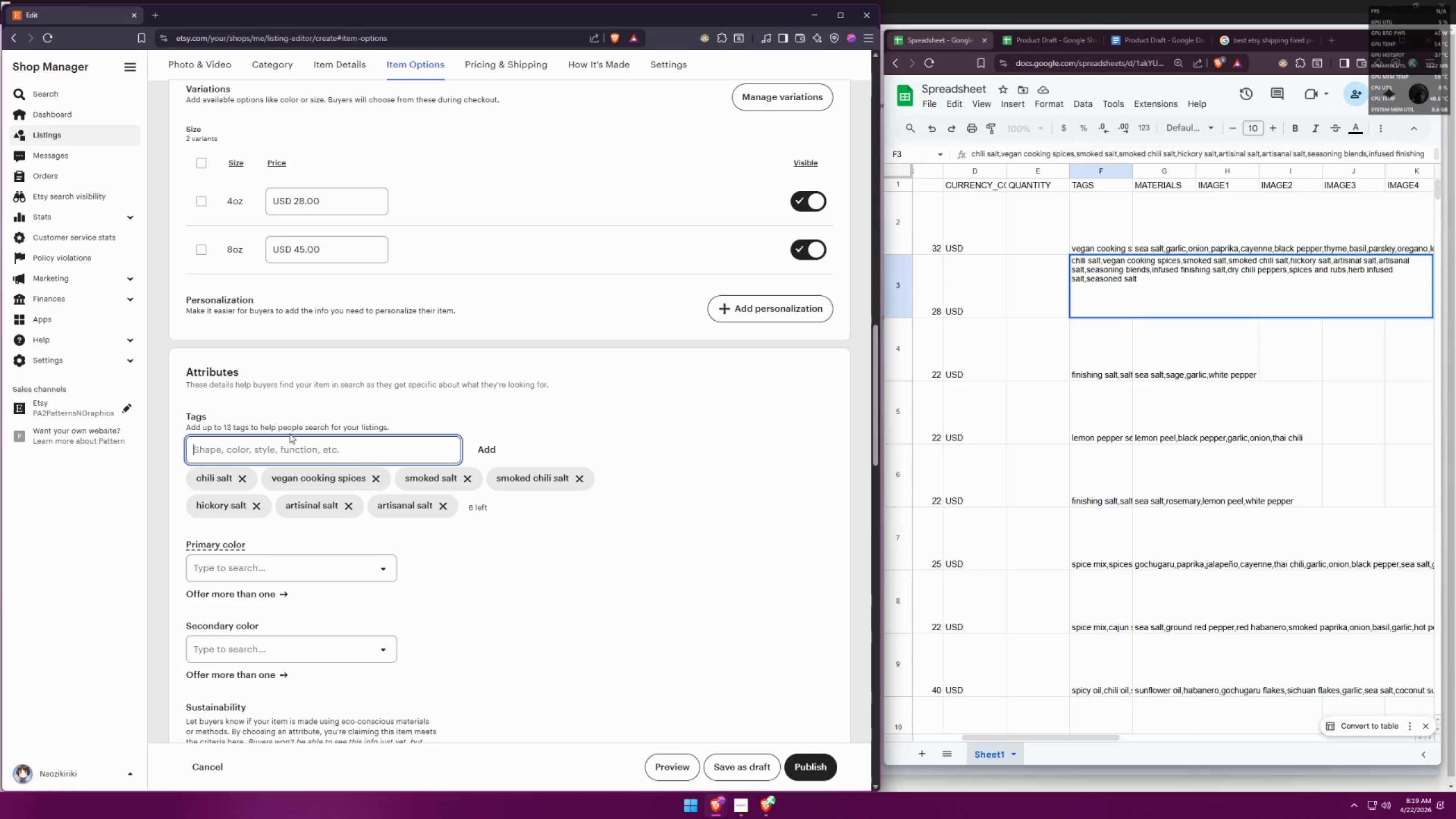 
type(seasoning blends)
 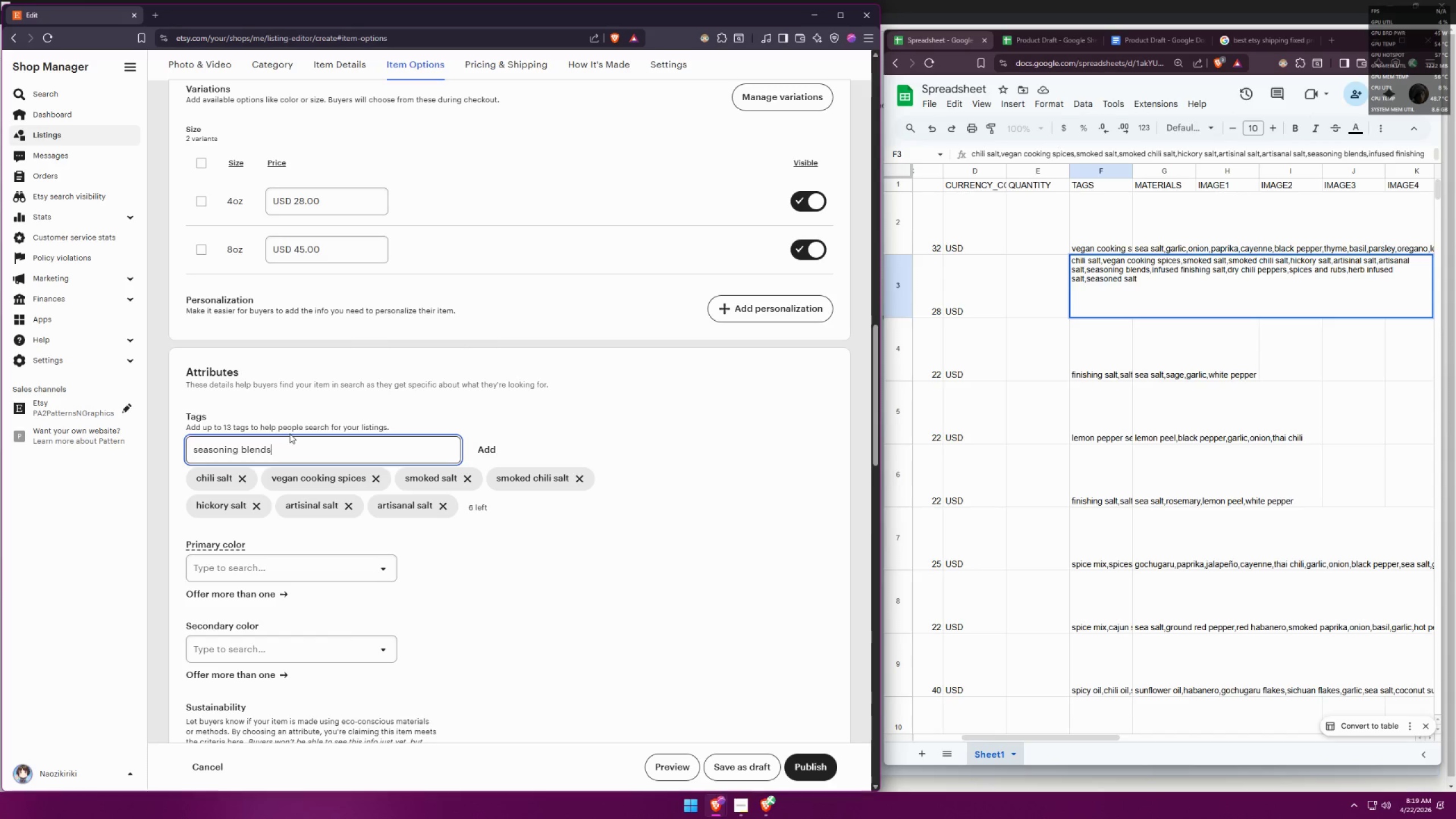 
key(Enter)
 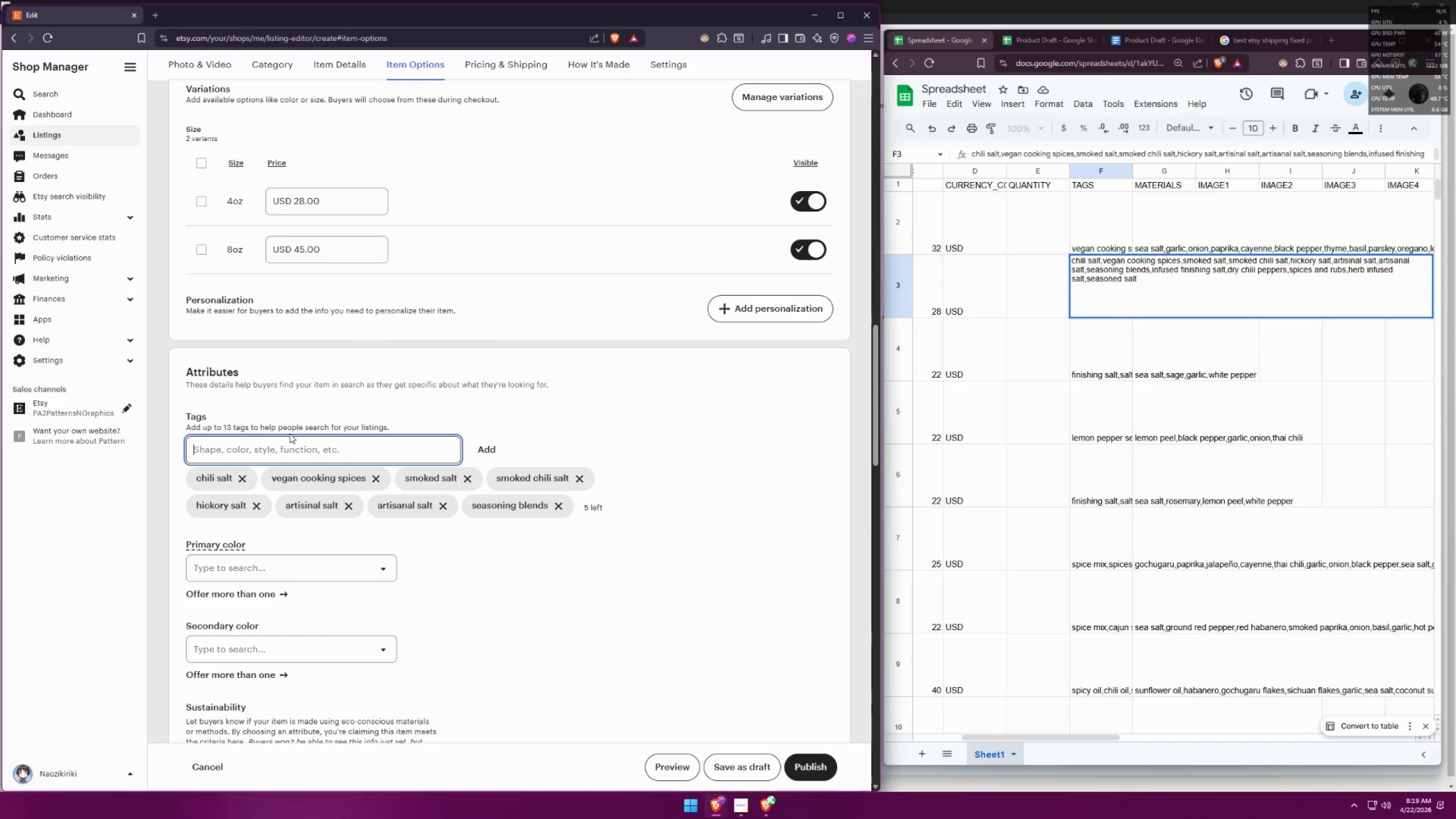 
type(infused finishing salt)
 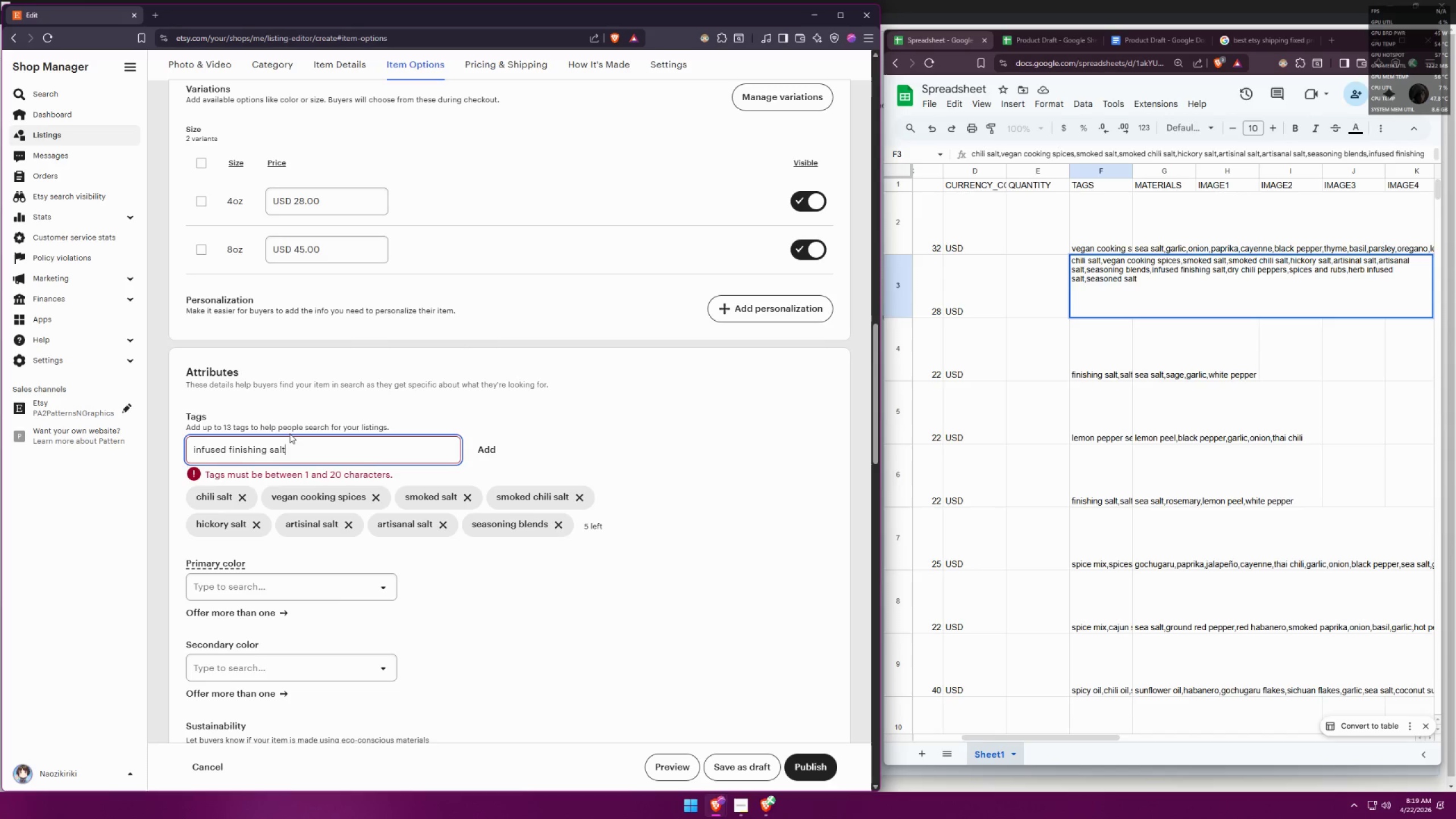 
wait(11.66)
 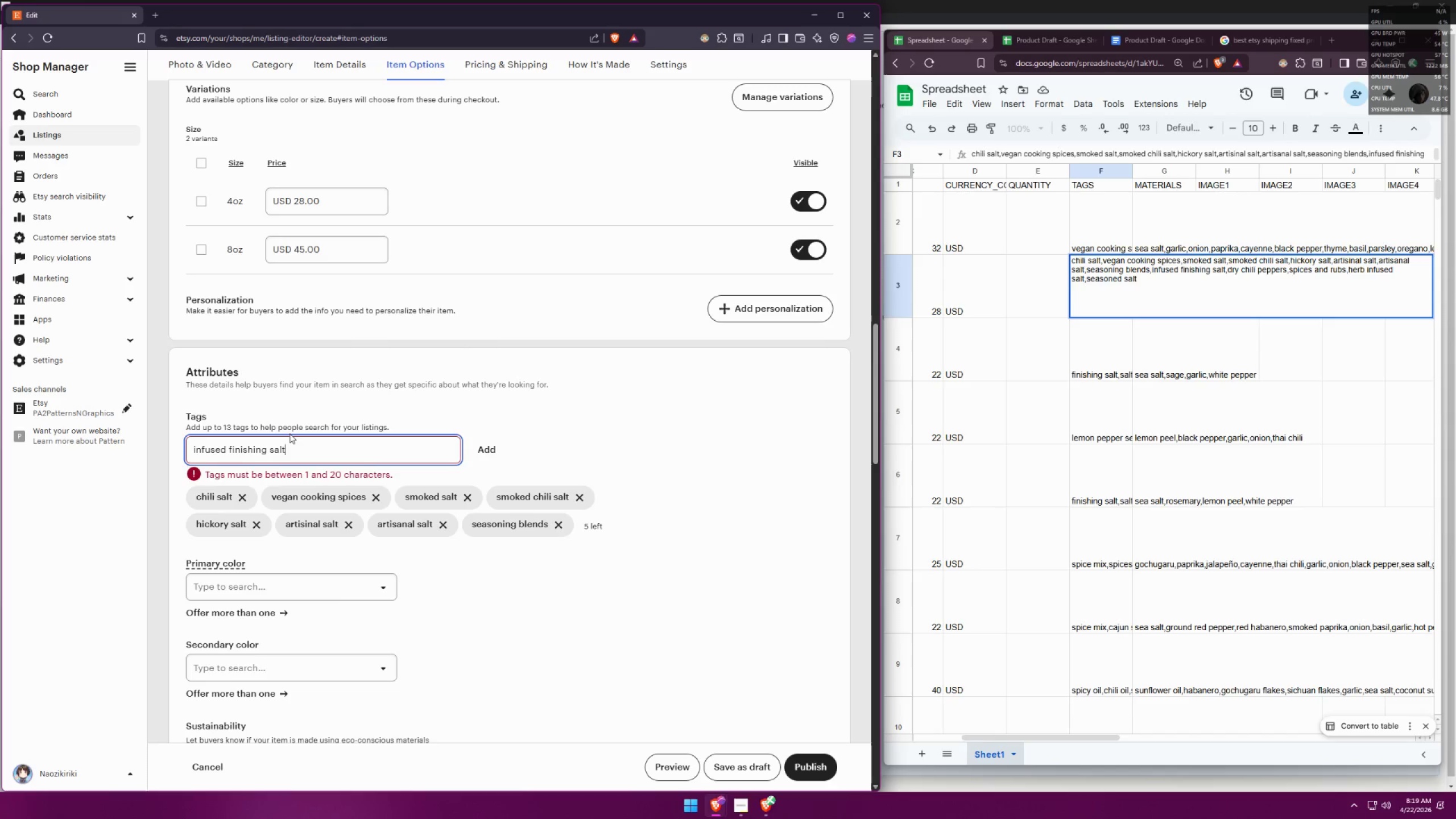 
left_click_drag(start_coordinate=[230, 447], to_coordinate=[172, 449])
 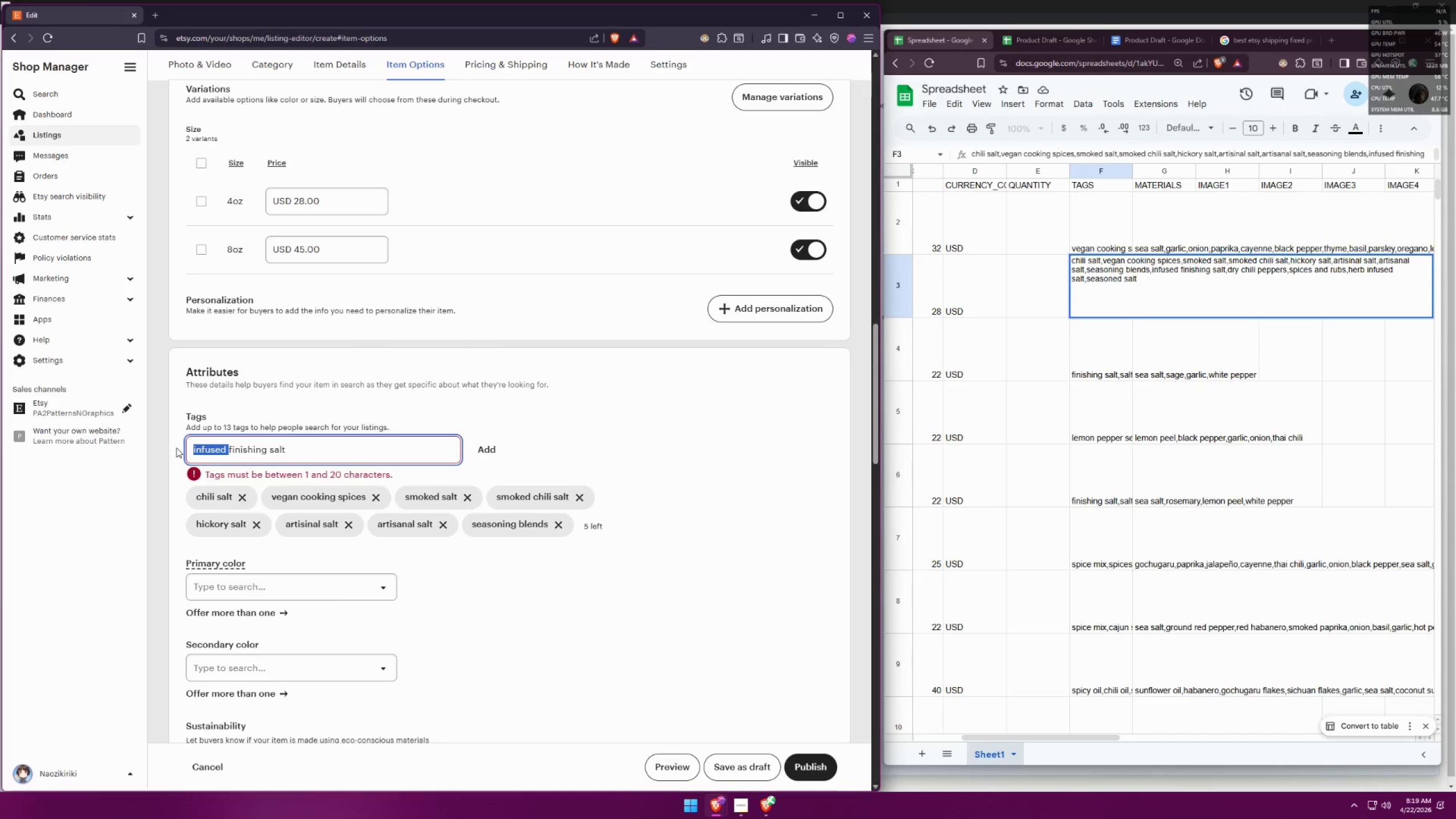 
key(Backspace)
 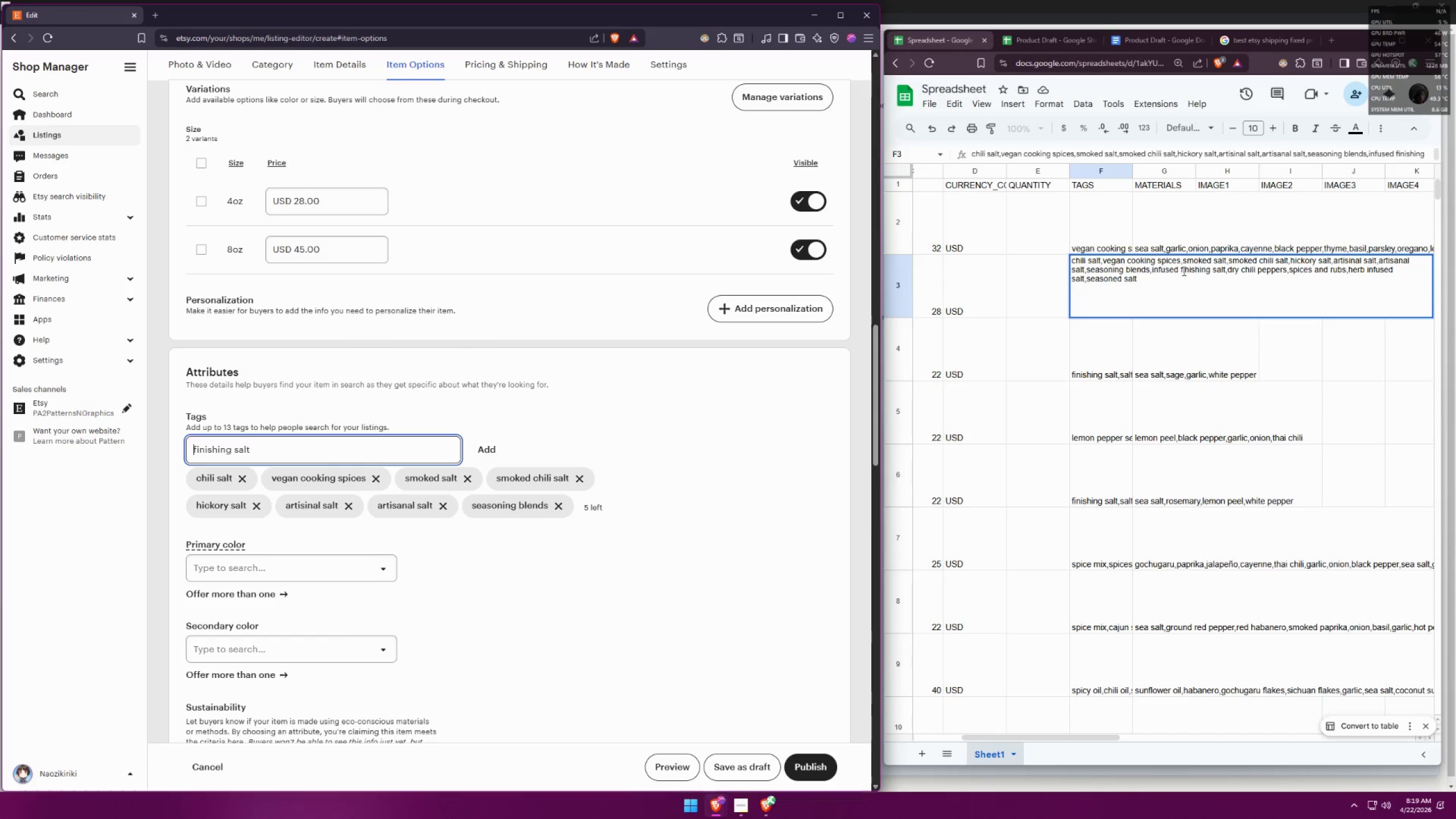 
left_click_drag(start_coordinate=[1181, 270], to_coordinate=[1152, 272])
 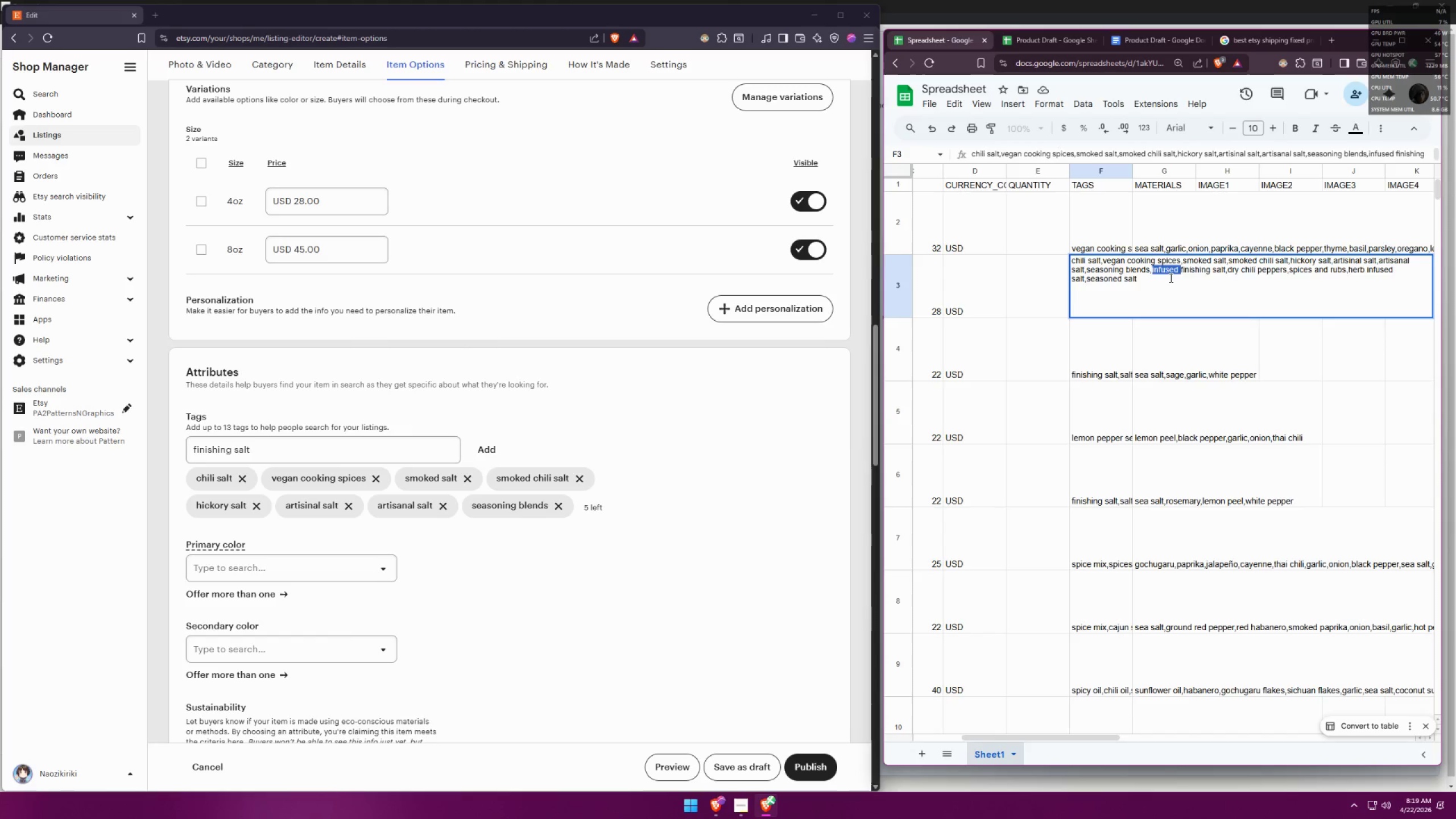 
key(Backspace)
 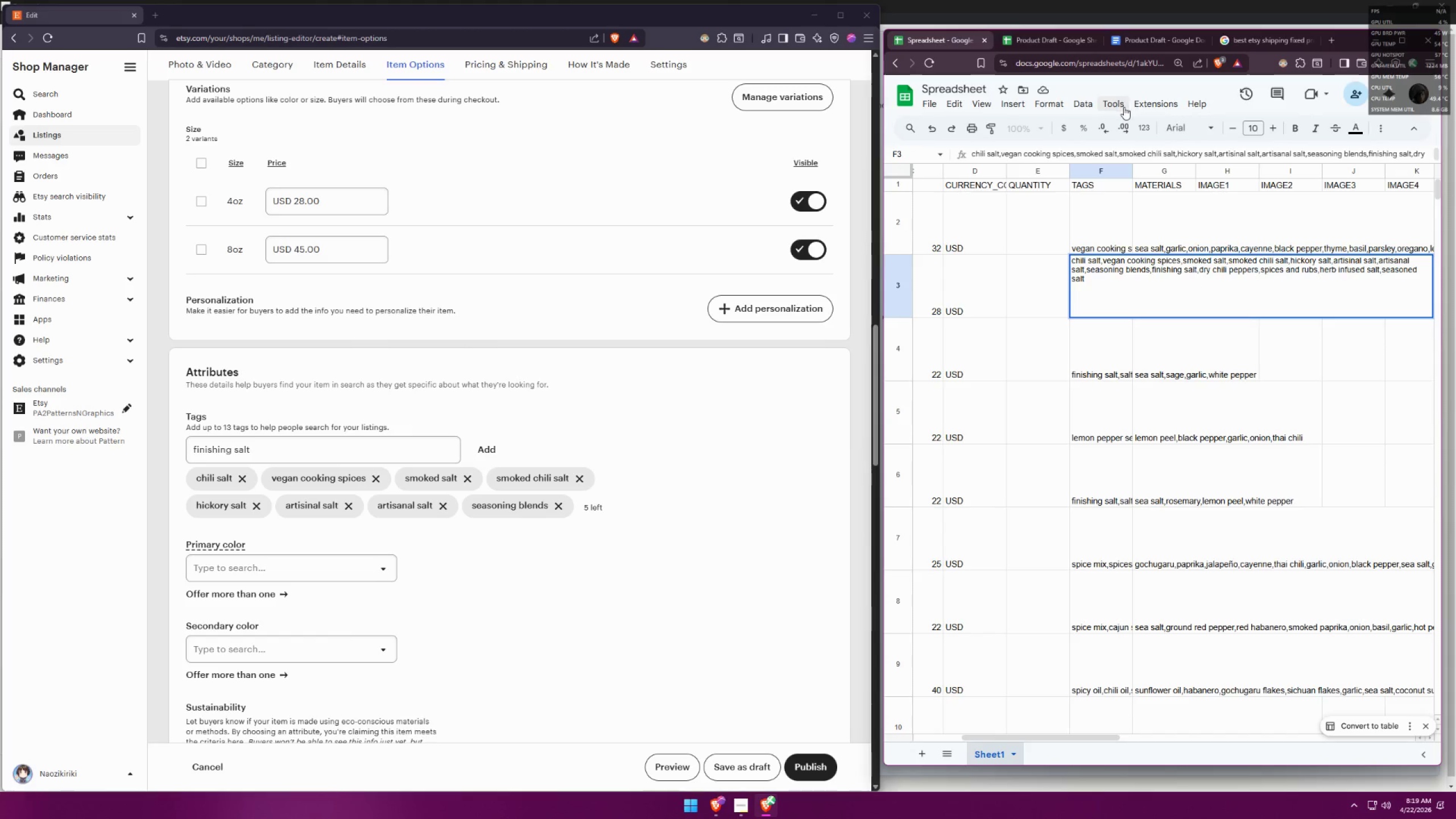 
left_click([1144, 40])
 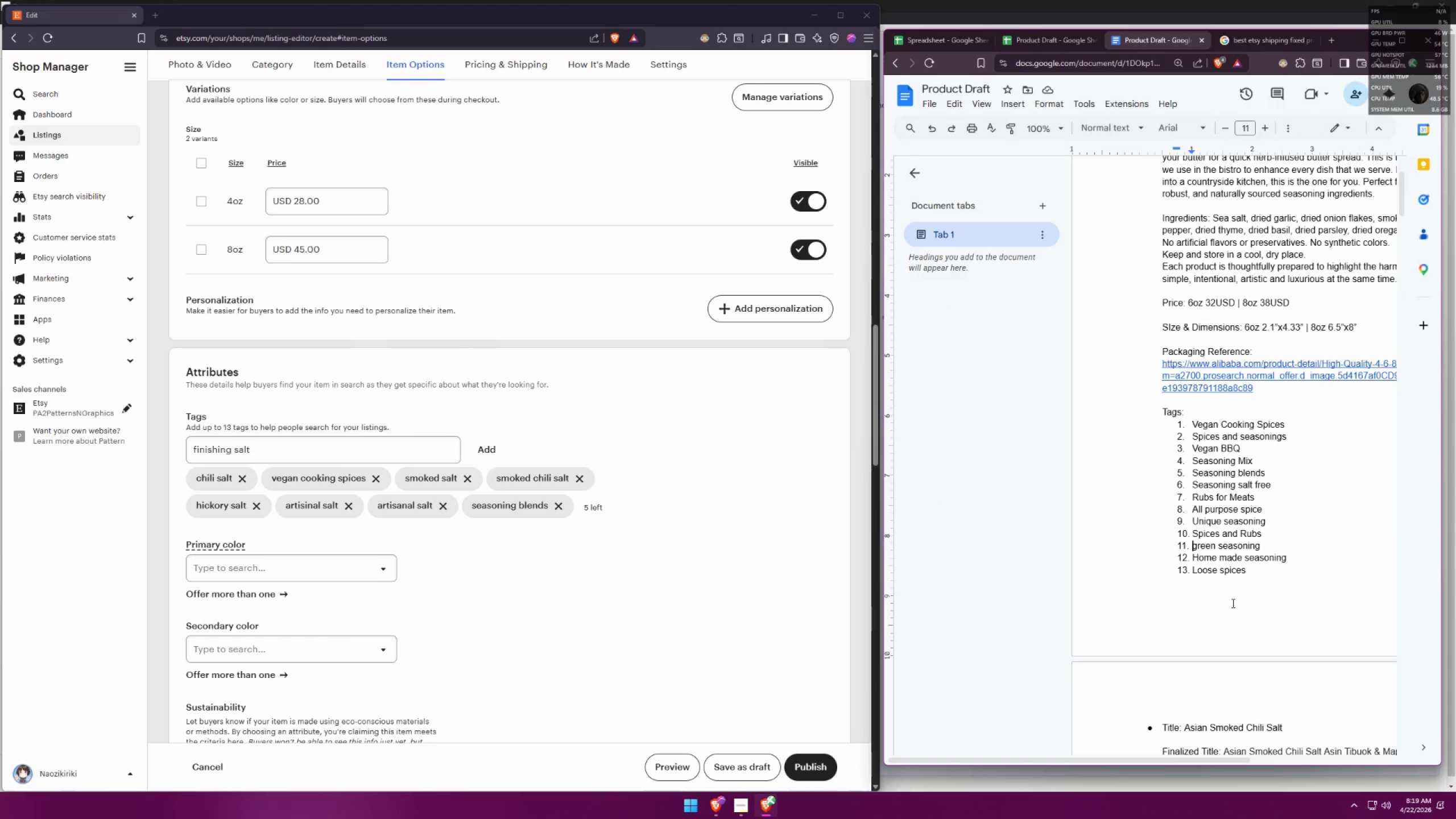 
scroll: coordinate [1259, 430], scroll_direction: up, amount: 4.0
 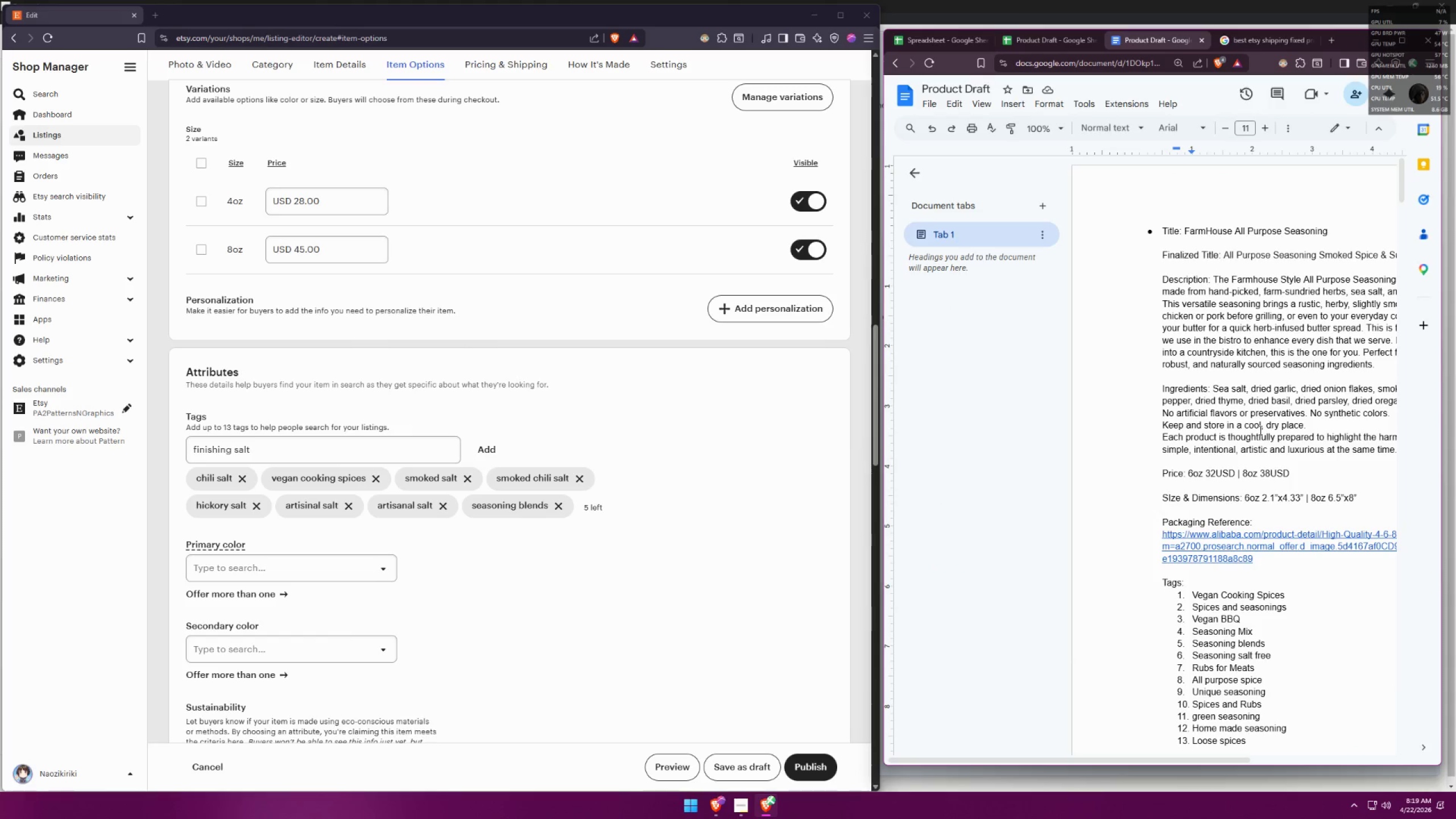 
scroll: coordinate [1263, 427], scroll_direction: down, amount: 13.0
 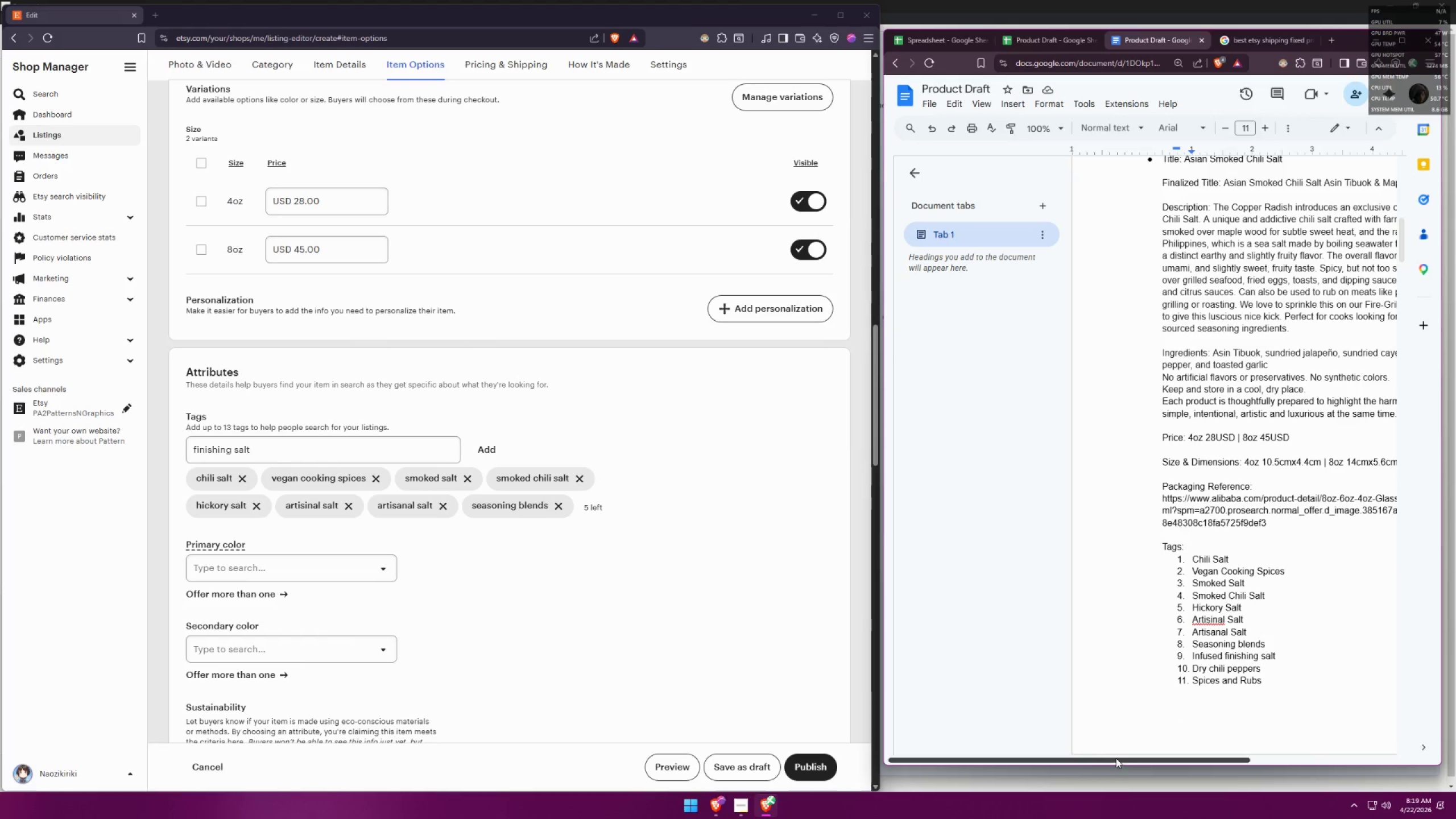 
left_click_drag(start_coordinate=[1118, 762], to_coordinate=[1221, 740])
 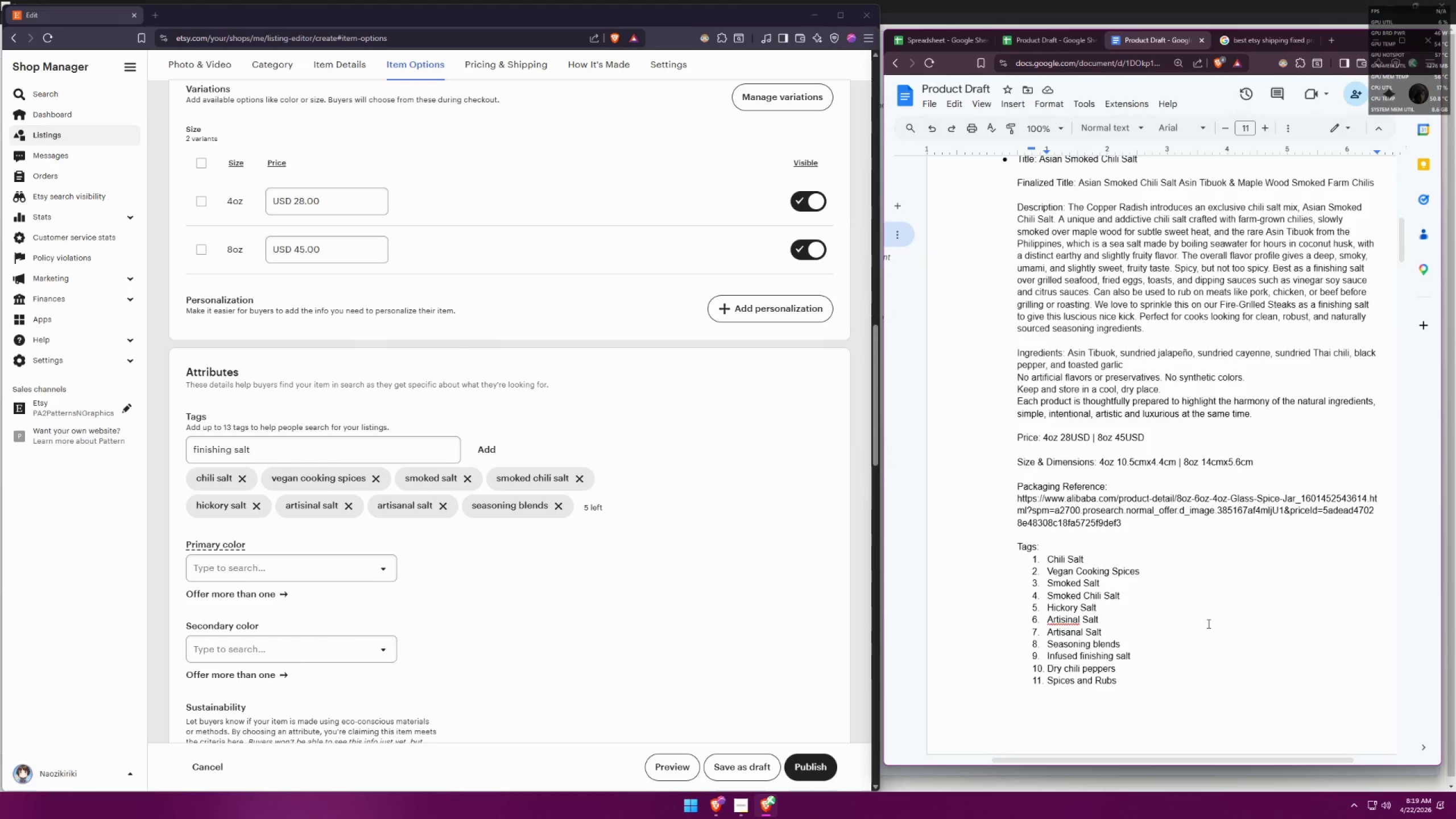 
scroll: coordinate [1216, 595], scroll_direction: up, amount: 5.0
 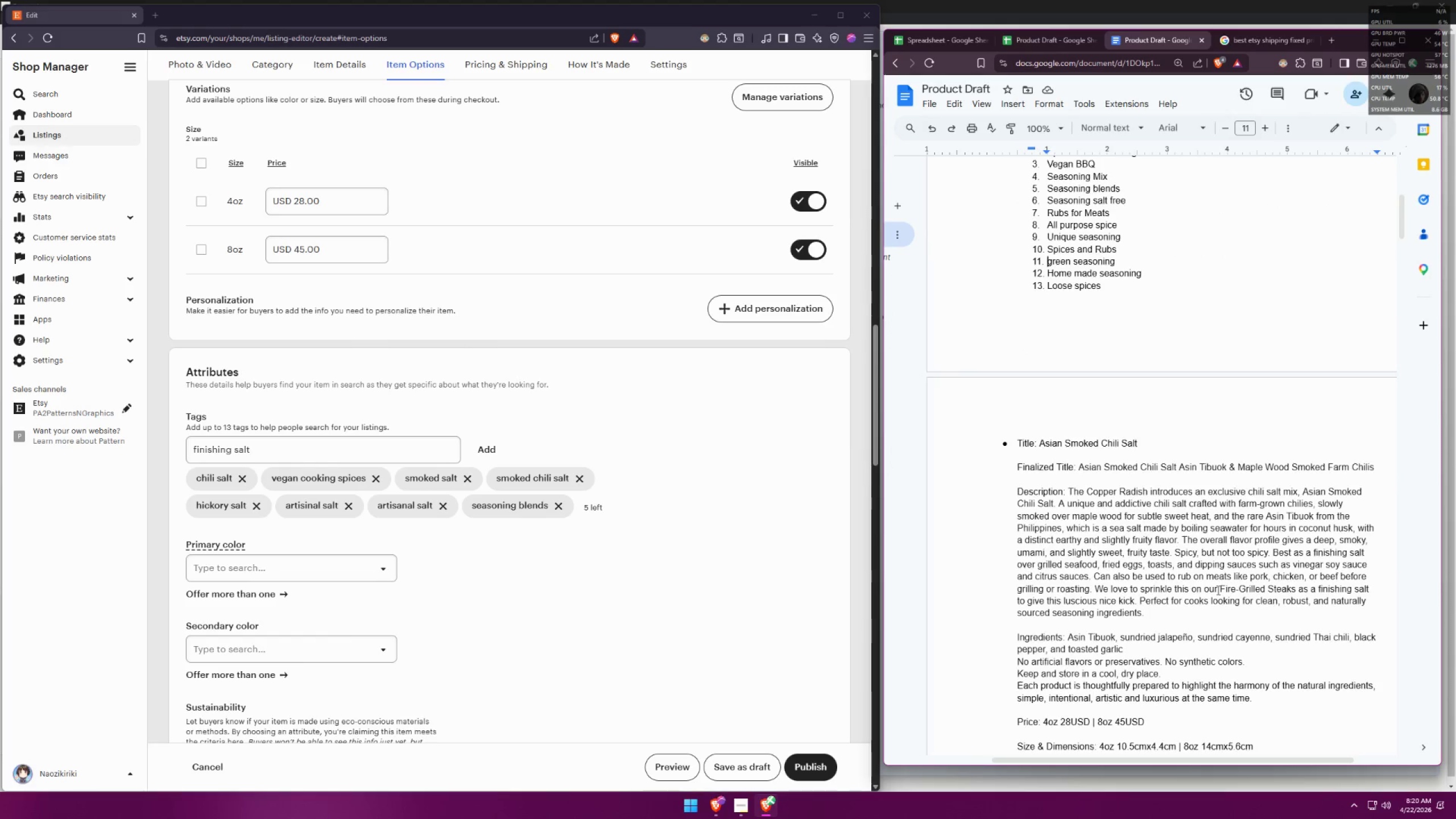 
scroll: coordinate [1217, 590], scroll_direction: down, amount: 6.0
 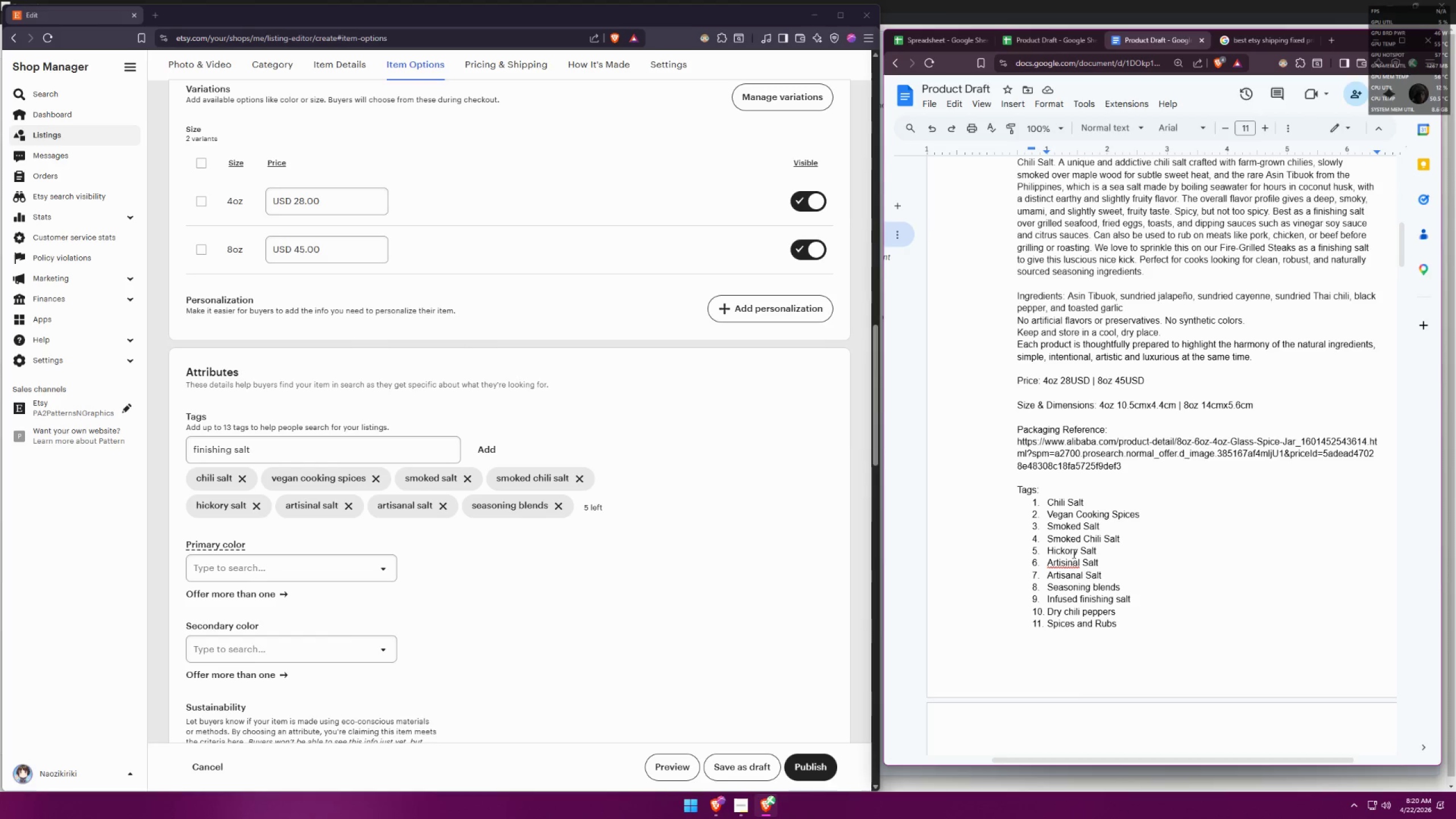 
left_click_drag(start_coordinate=[1079, 601], to_coordinate=[1049, 602])
 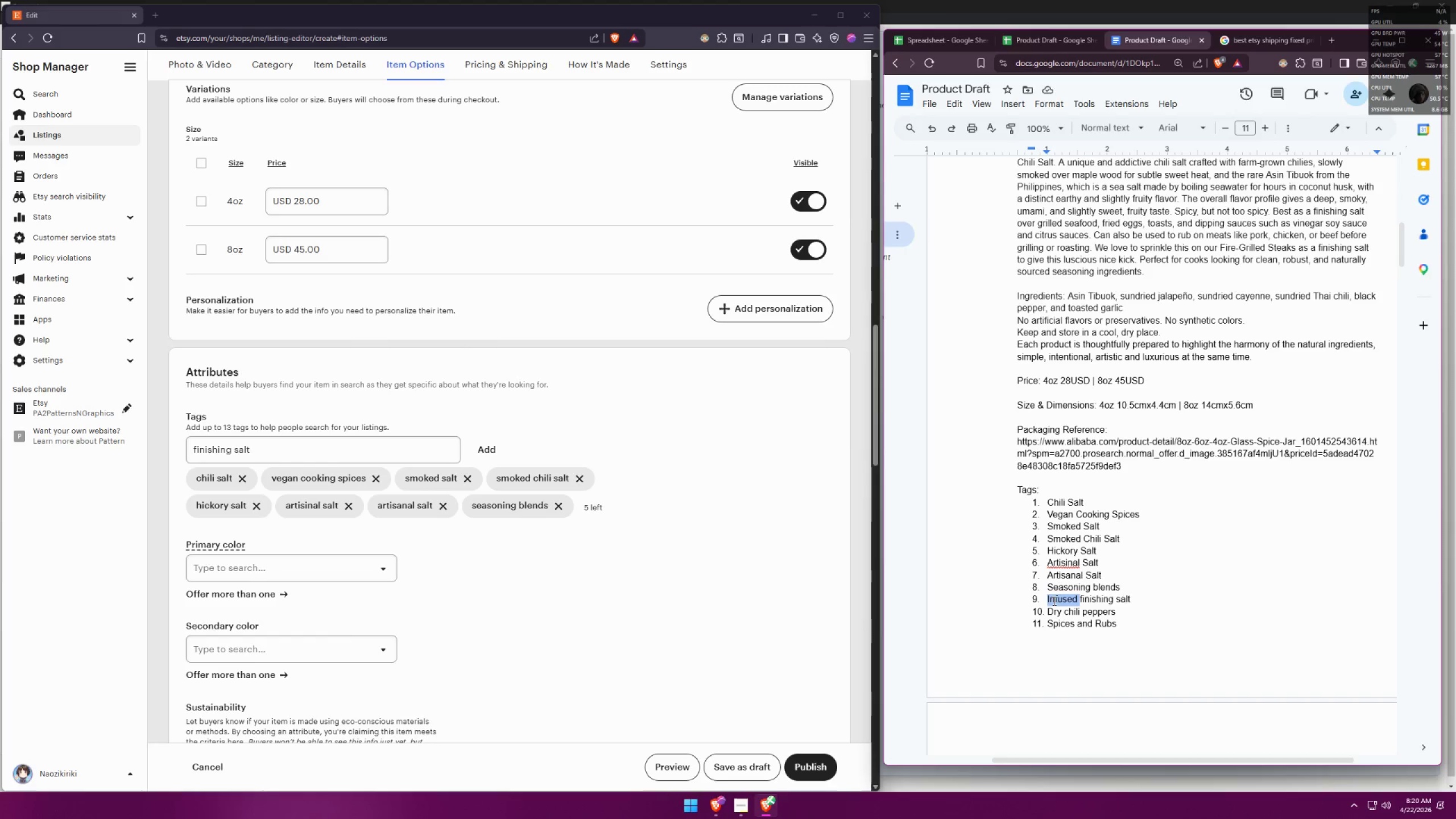 
key(Backspace)
 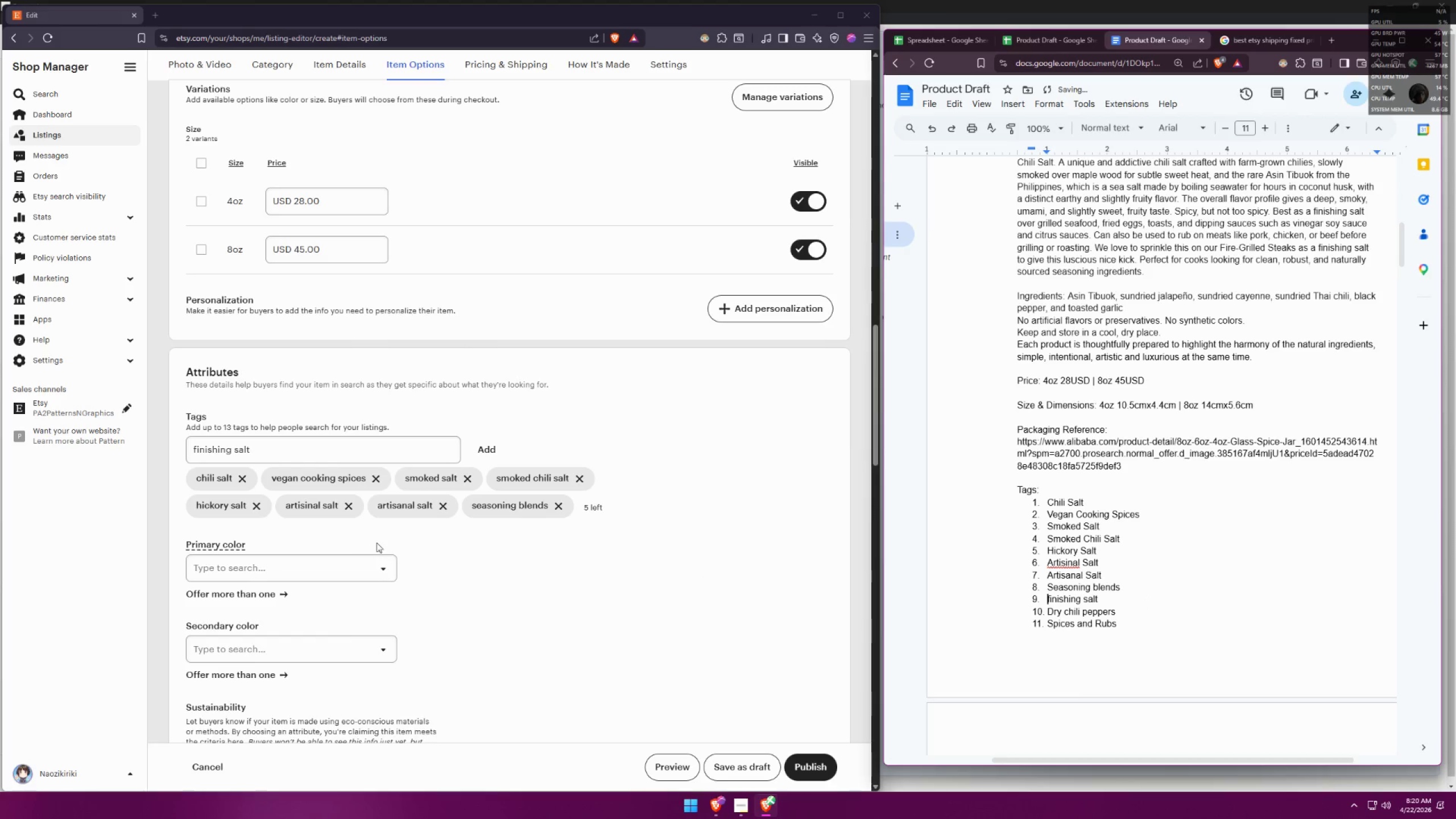 
left_click([330, 453])
 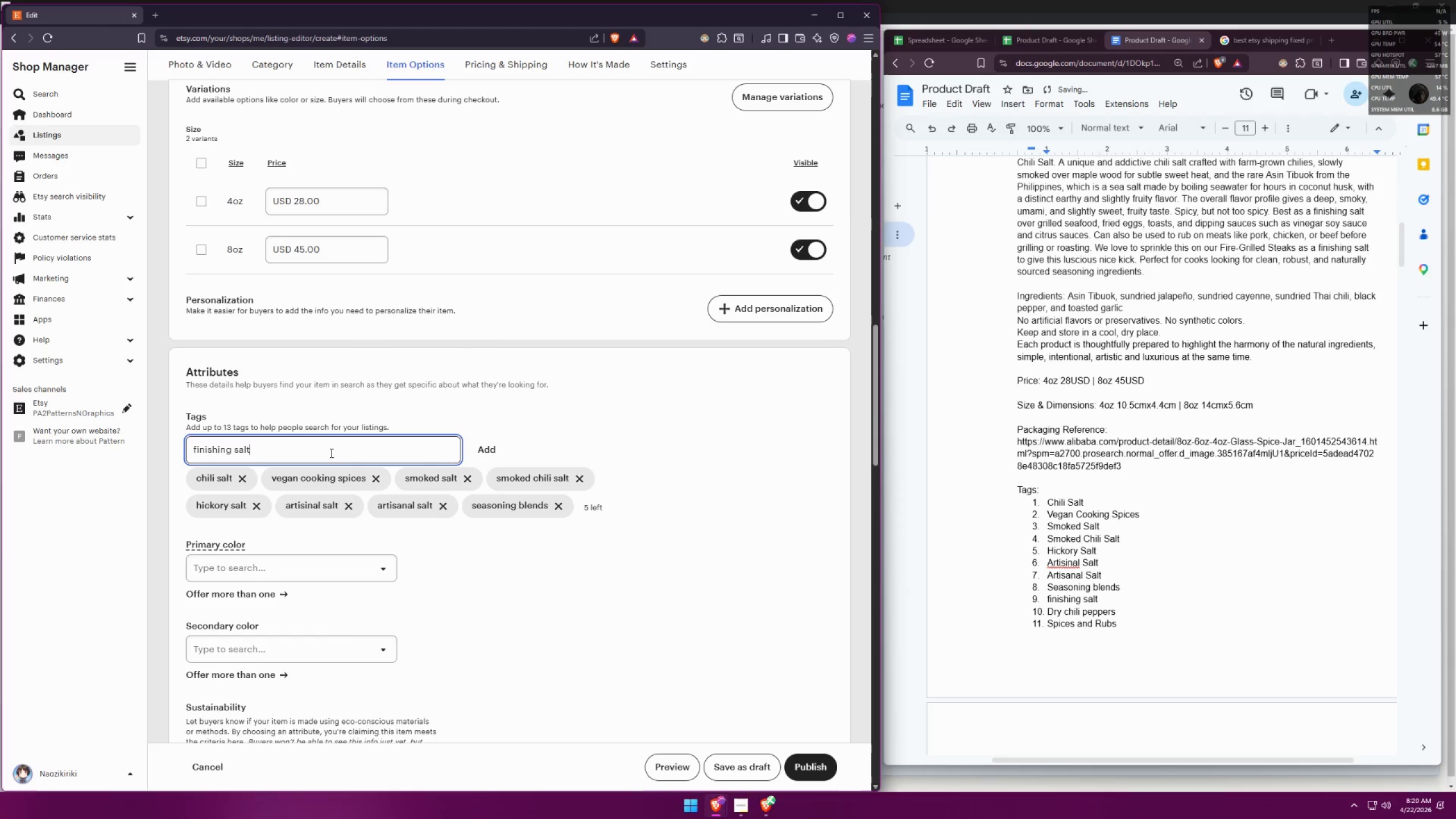 
key(Enter)
 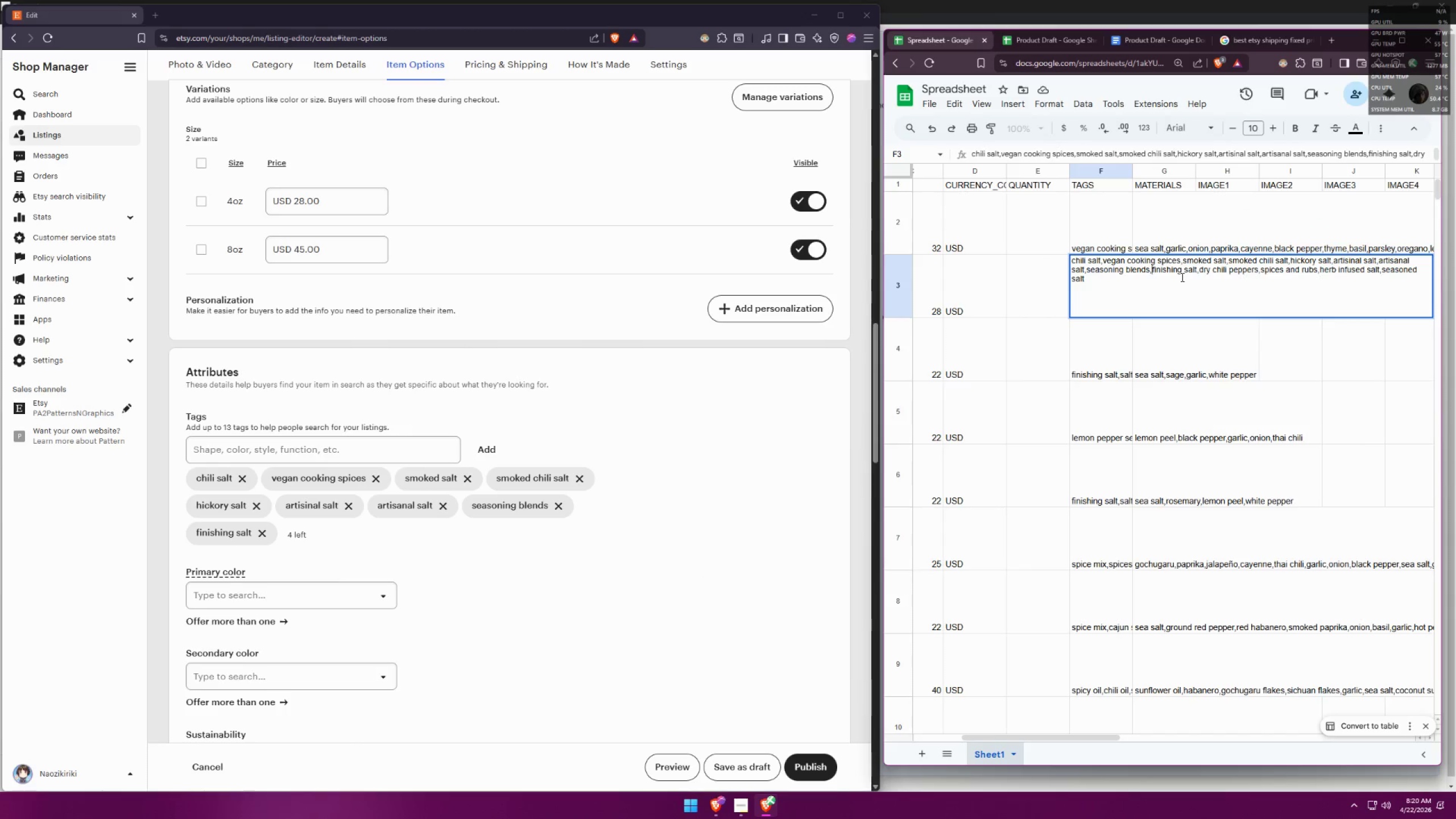 
left_click([1185, 280])
 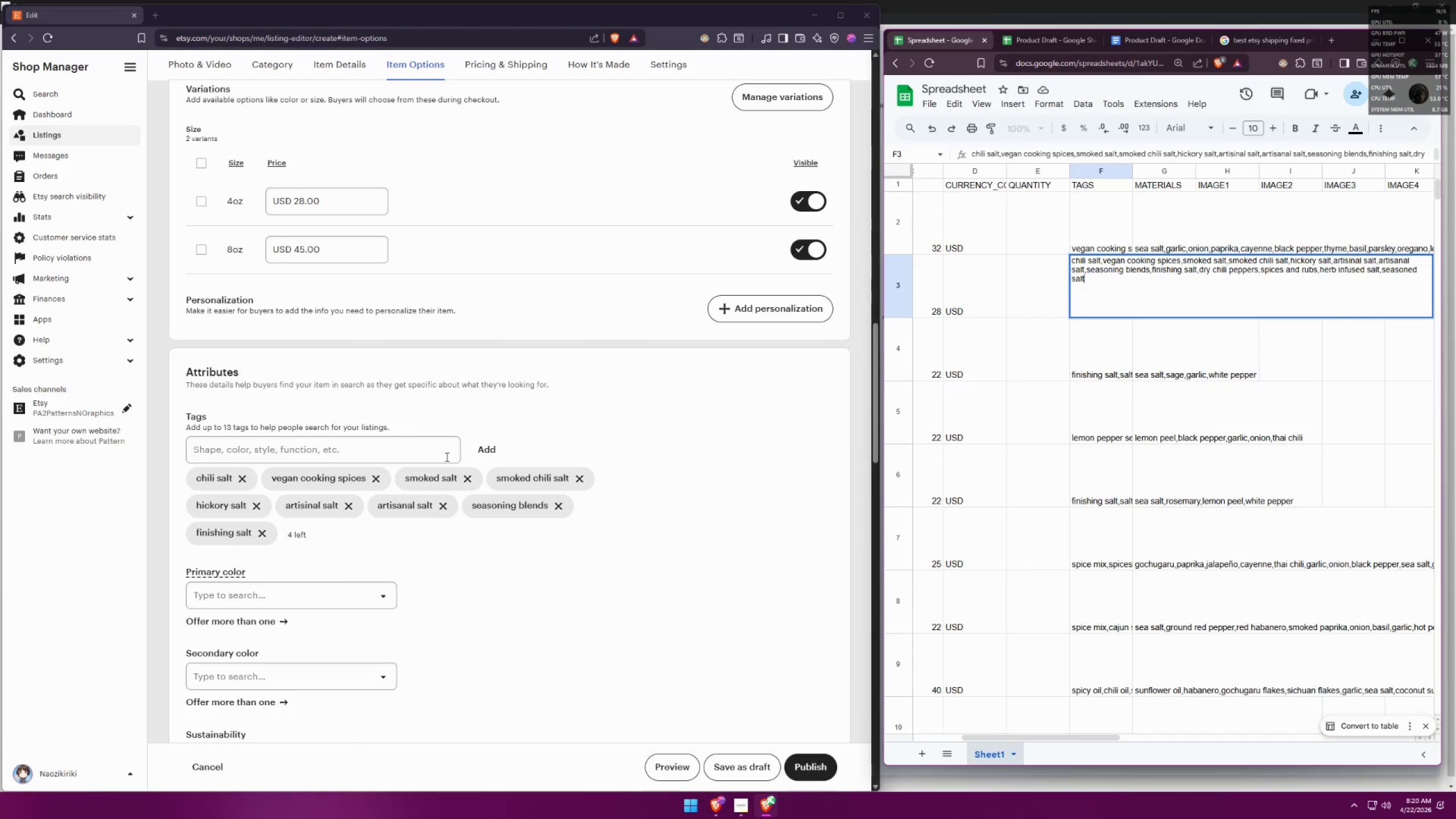 
left_click([337, 446])
 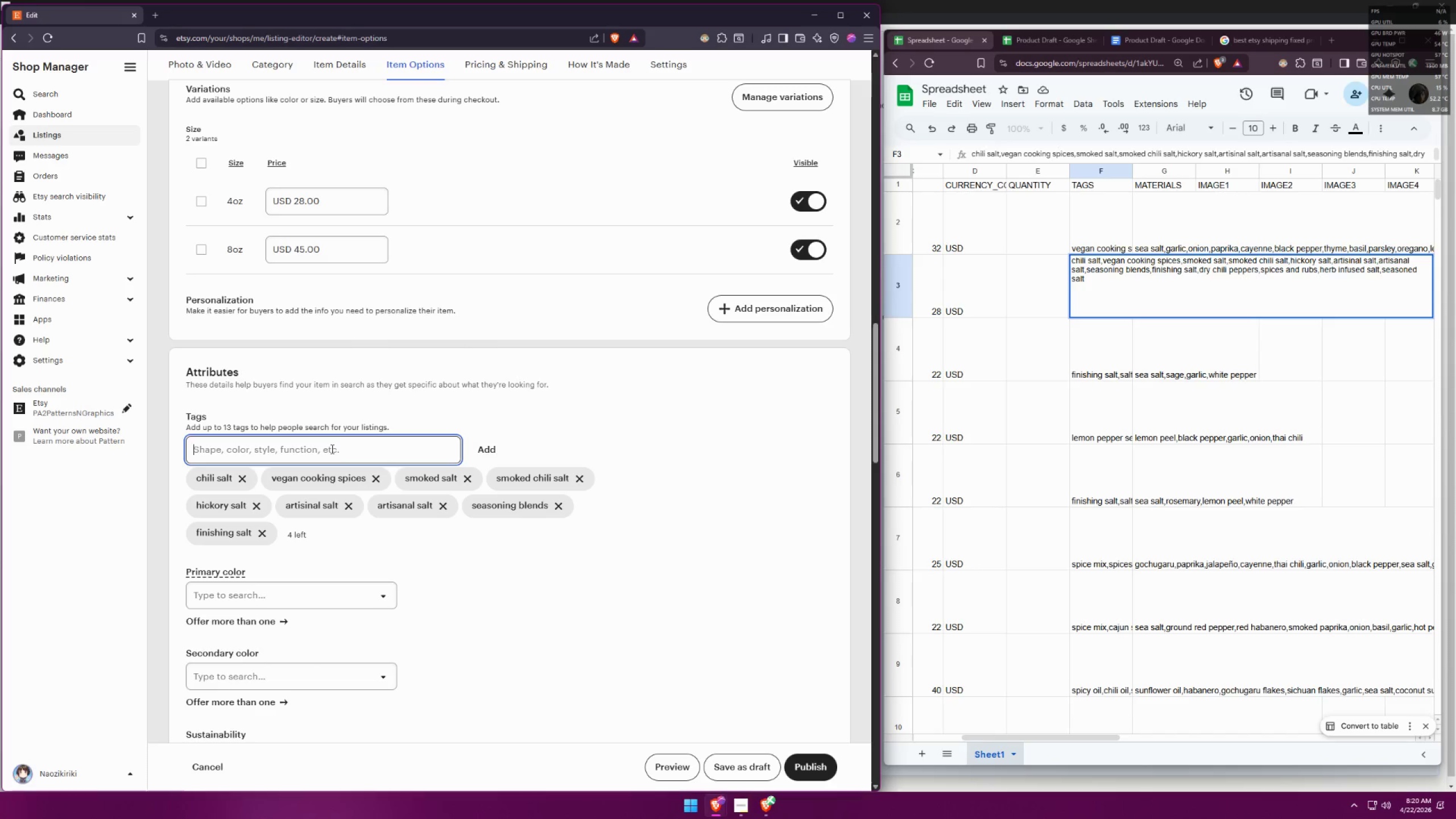 
type(dry chili peppers)
 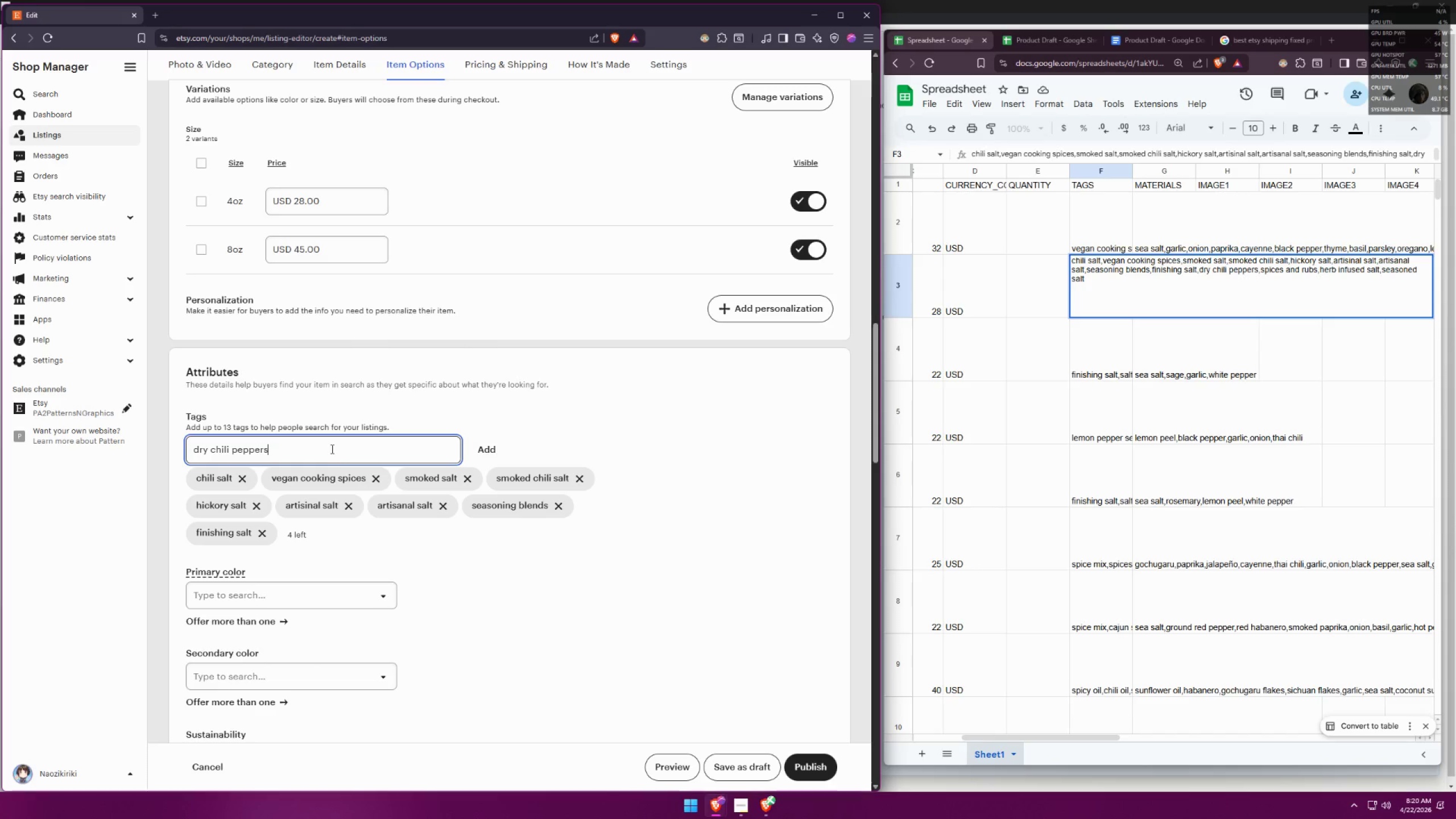 
key(Enter)
 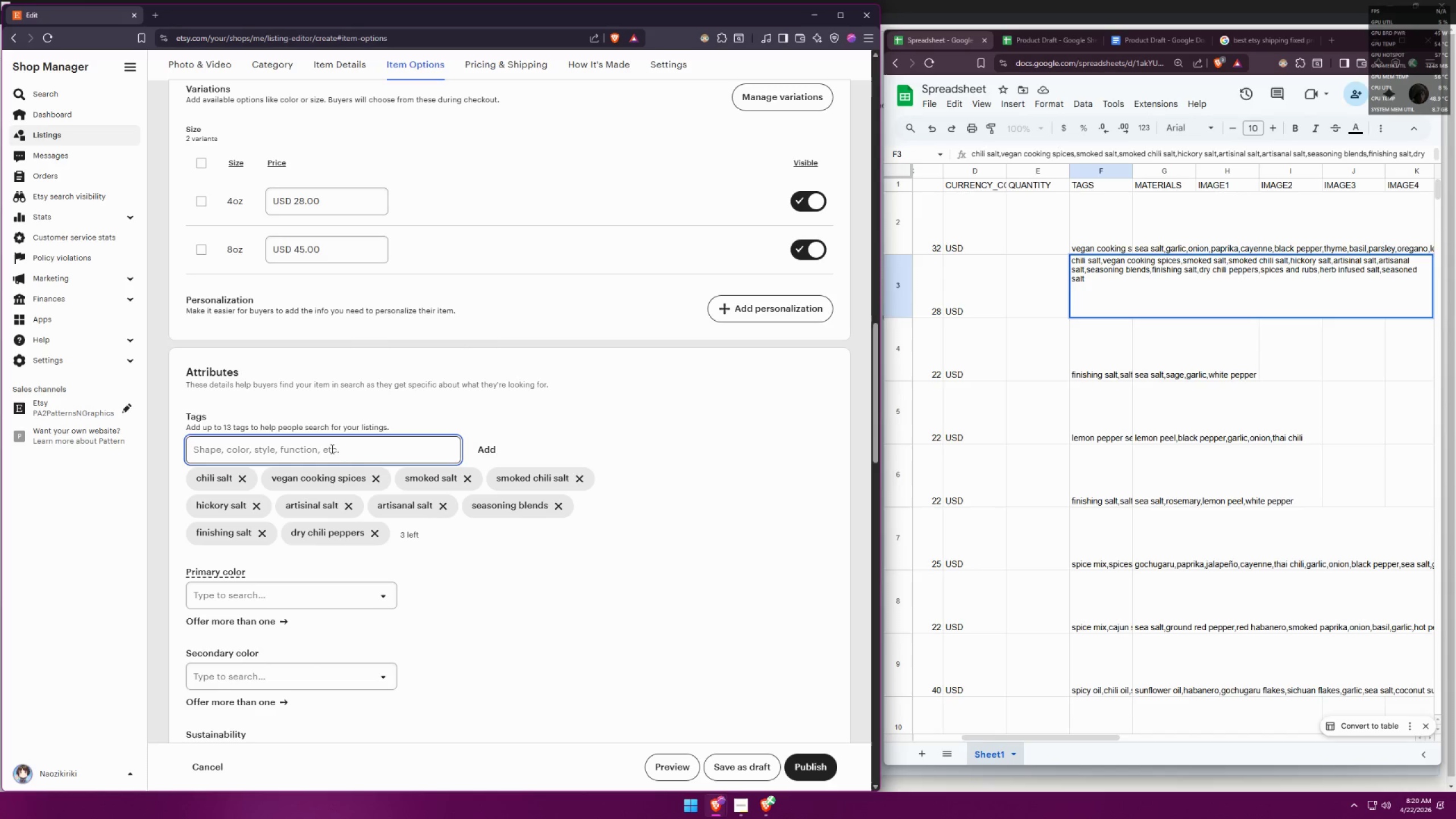 
type(spices and rubs)
 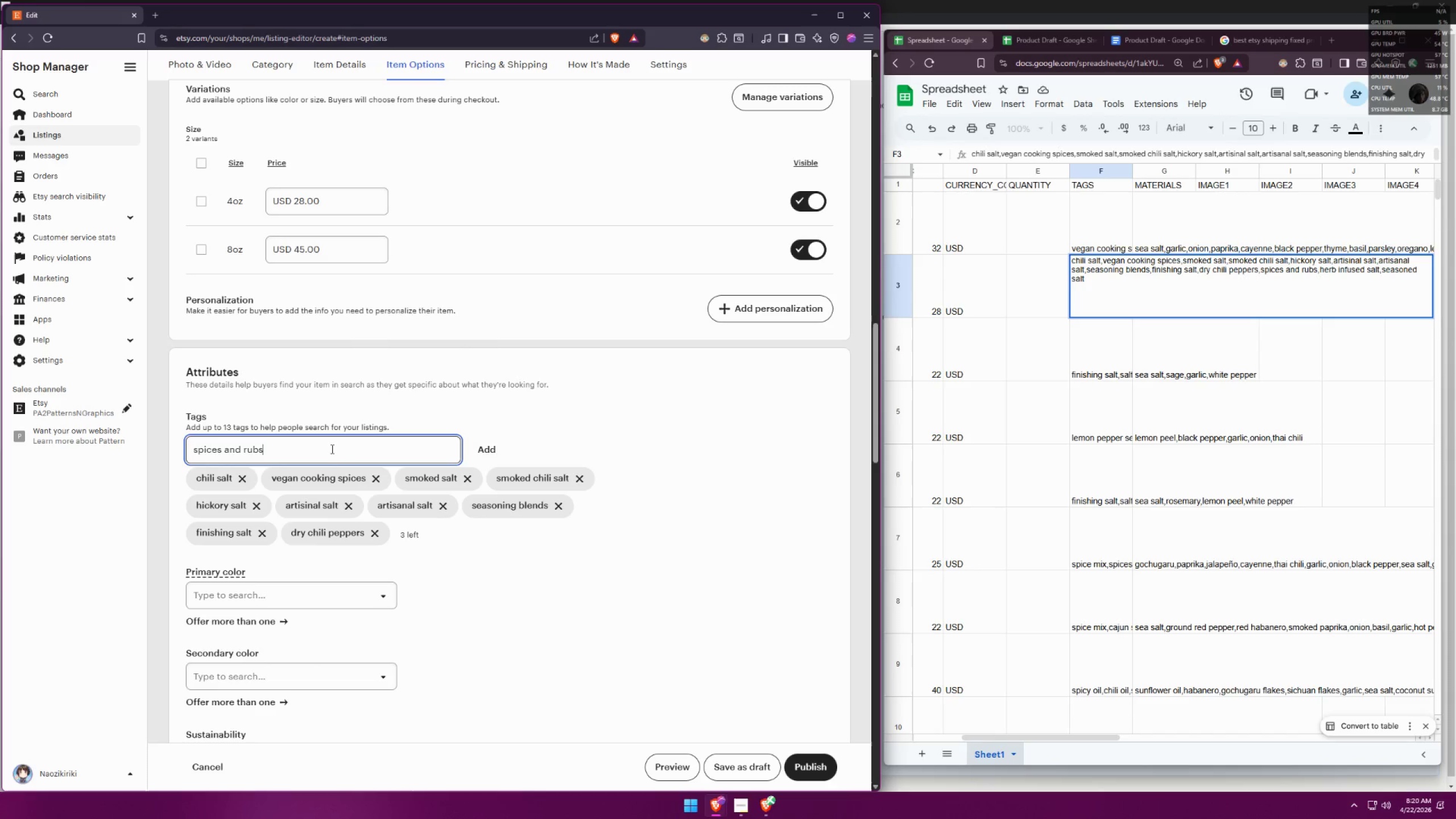 
key(Enter)
 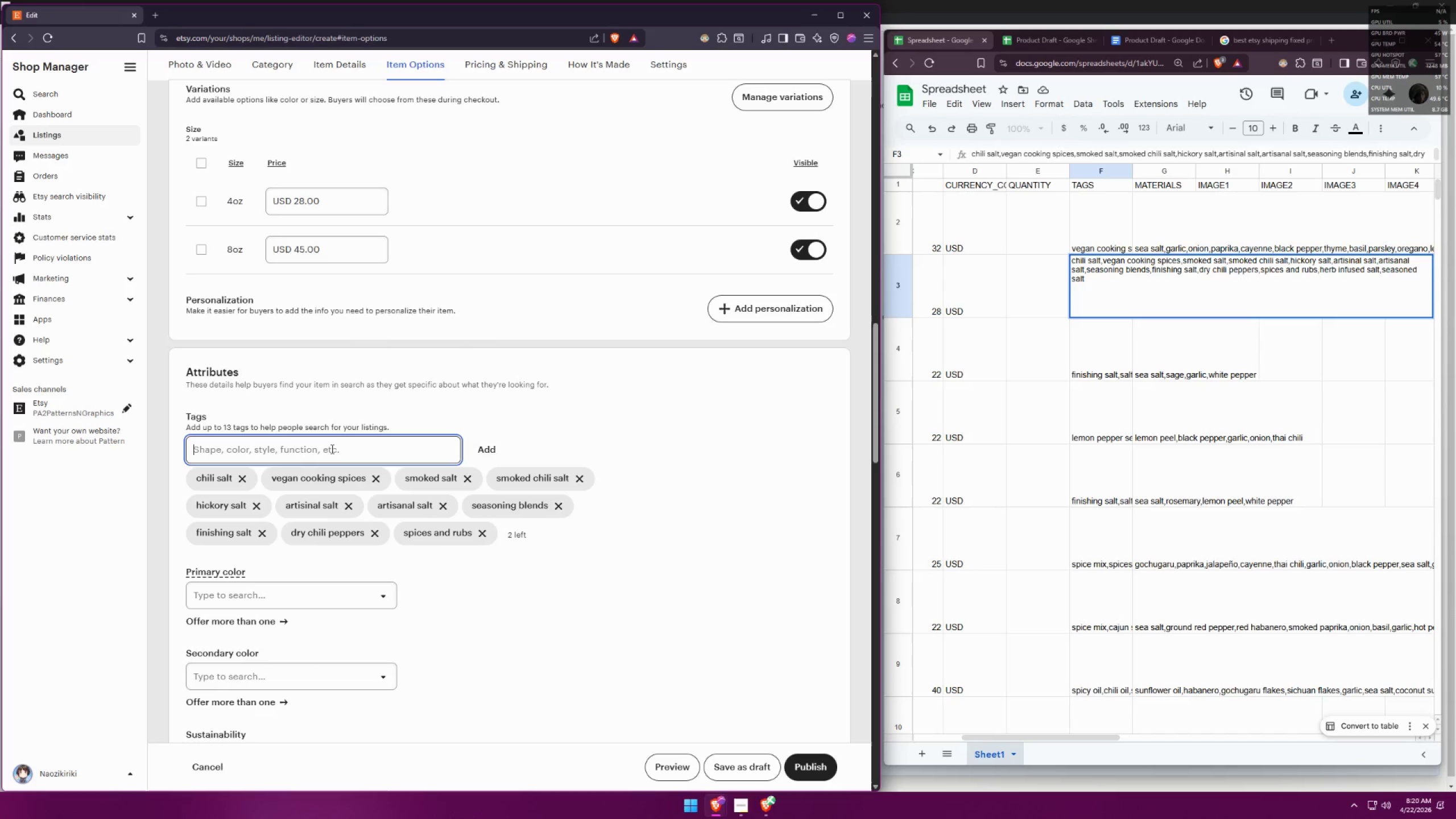 
type(herb infused salt)
 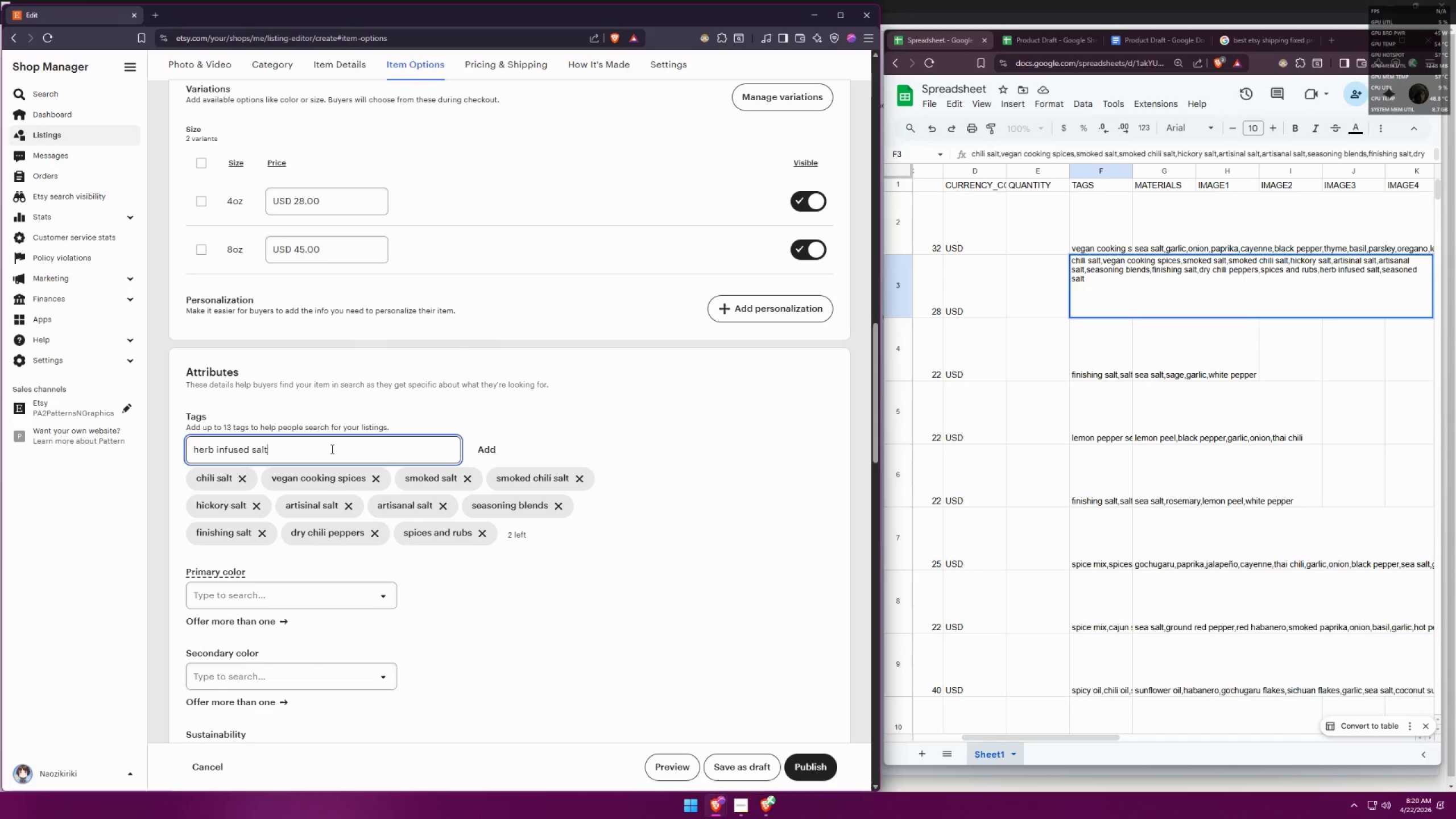 
key(Enter)
 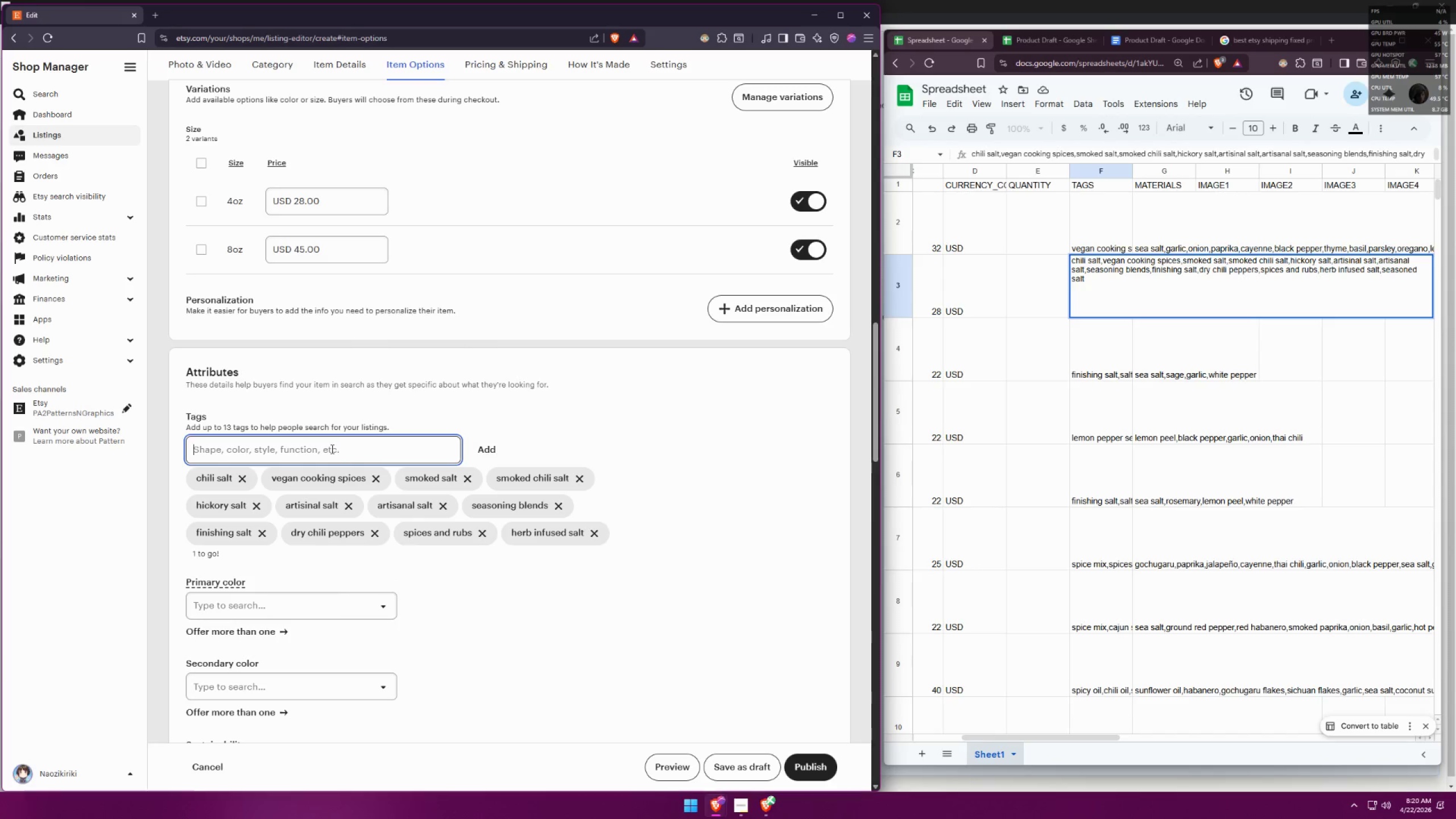 
type(seasonedseasoned salt)
 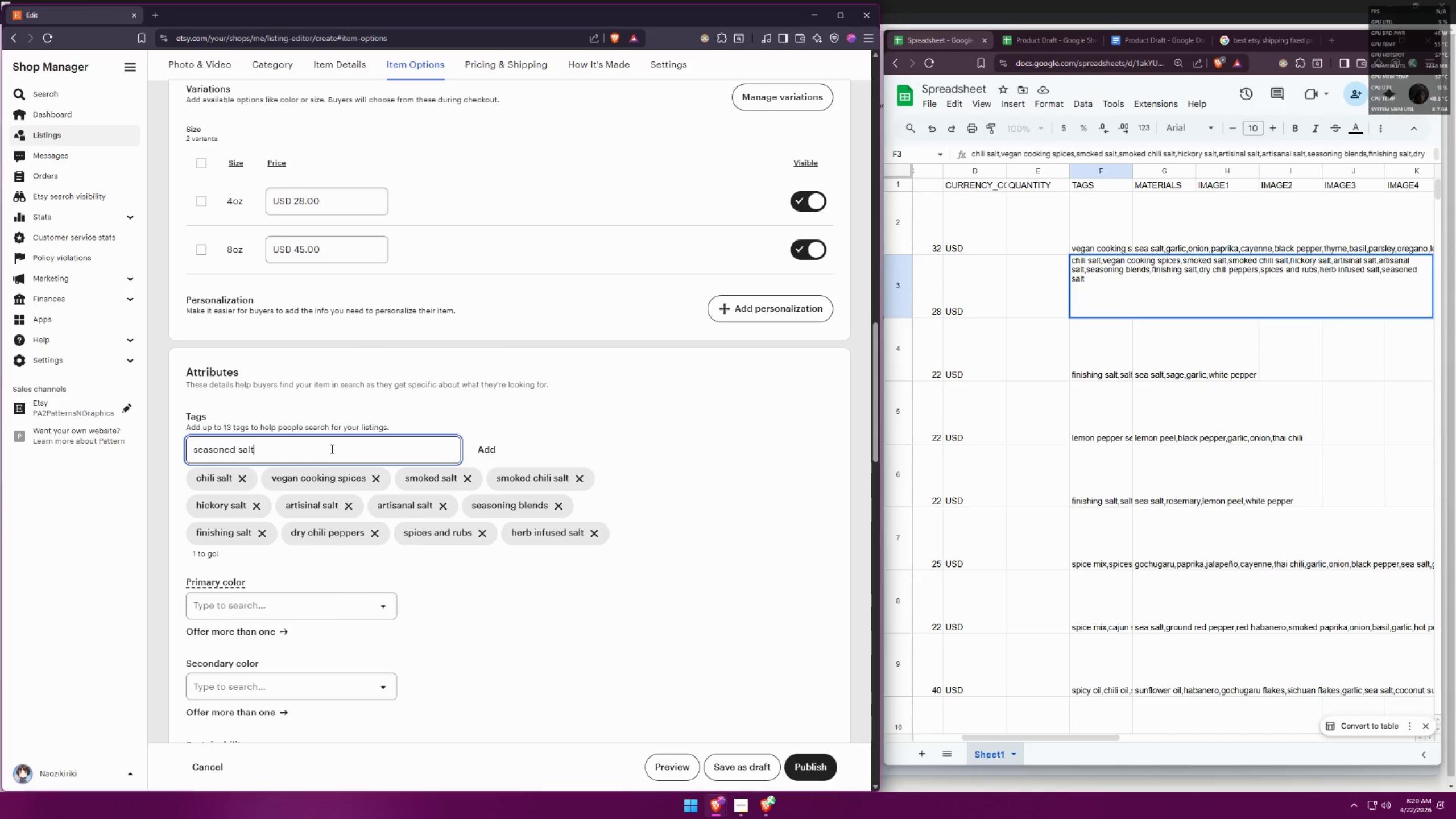 
hold_key(key=Backspace, duration=0.83)
 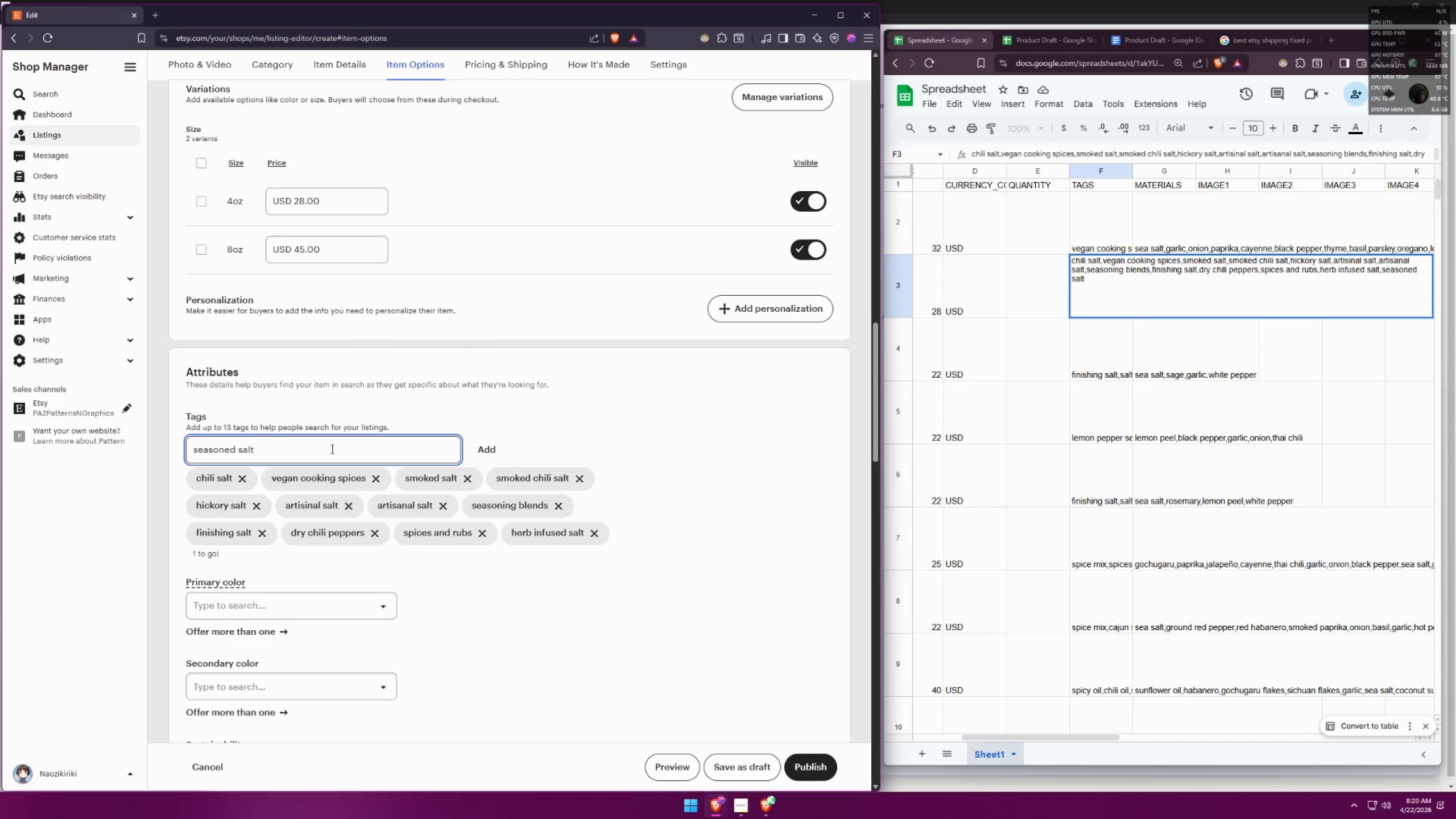 
key(Enter)
 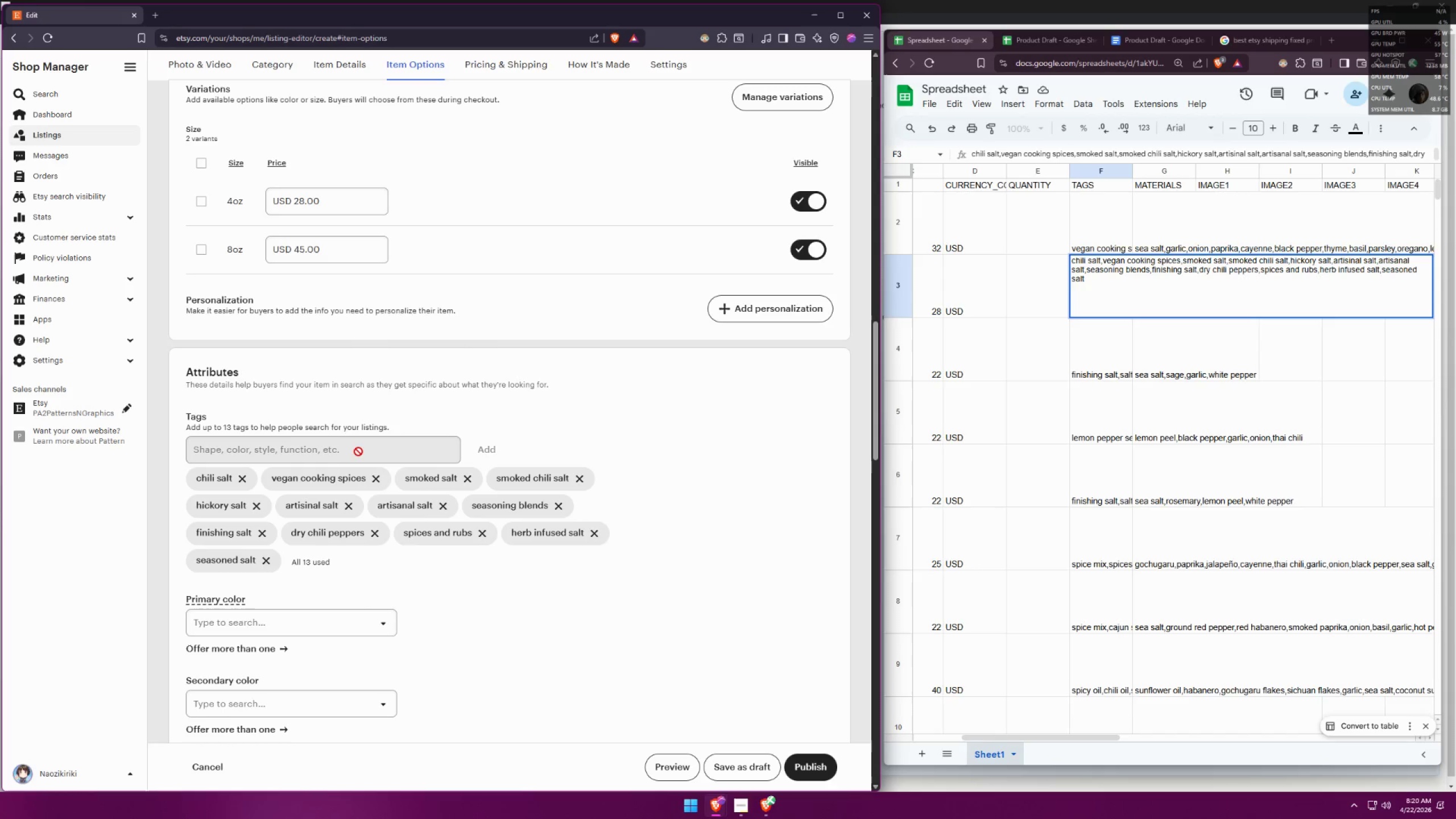 
left_click_drag(start_coordinate=[520, 597], to_coordinate=[518, 597])
 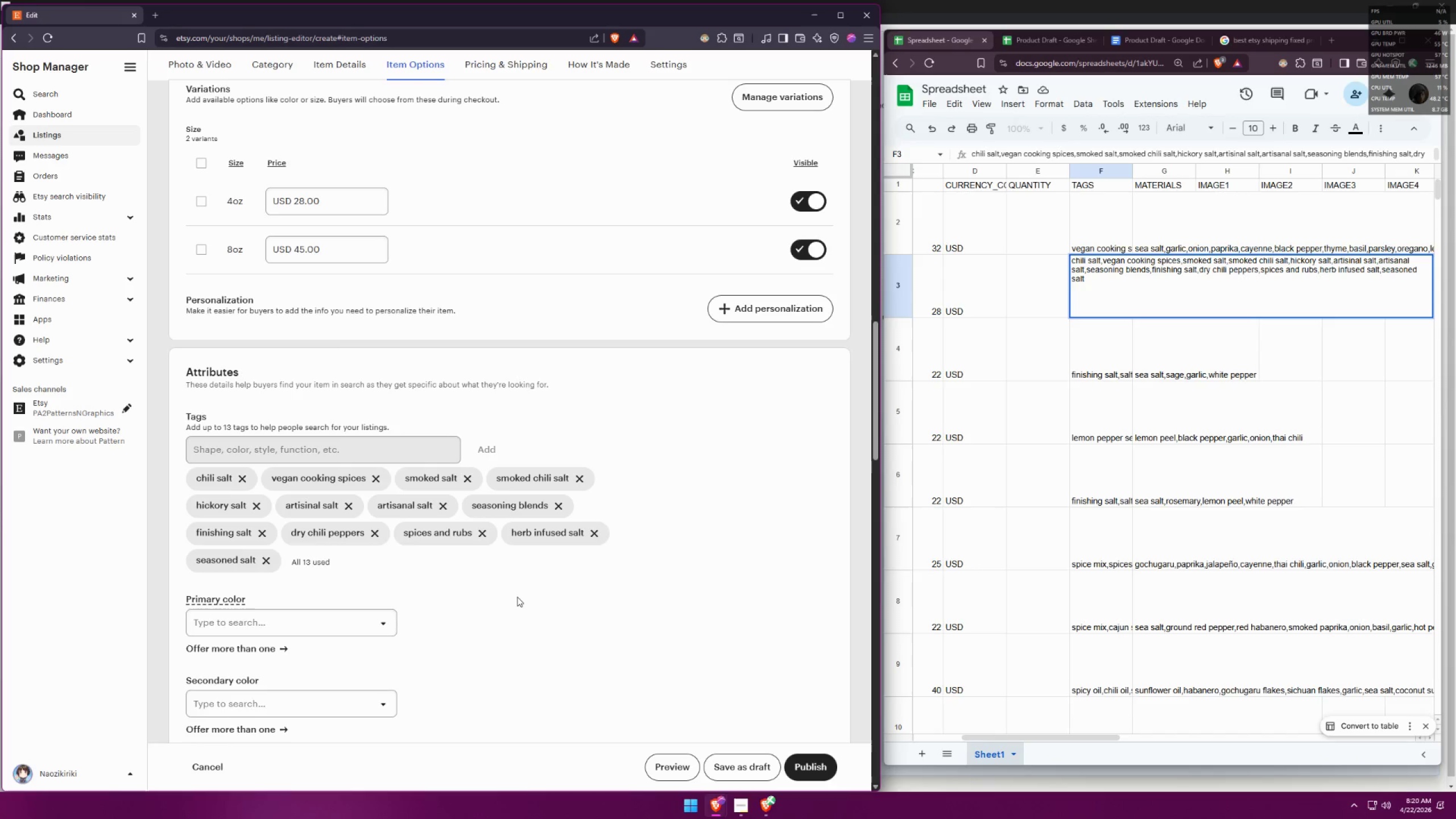 
scroll: coordinate [414, 484], scroll_direction: down, amount: 6.0
 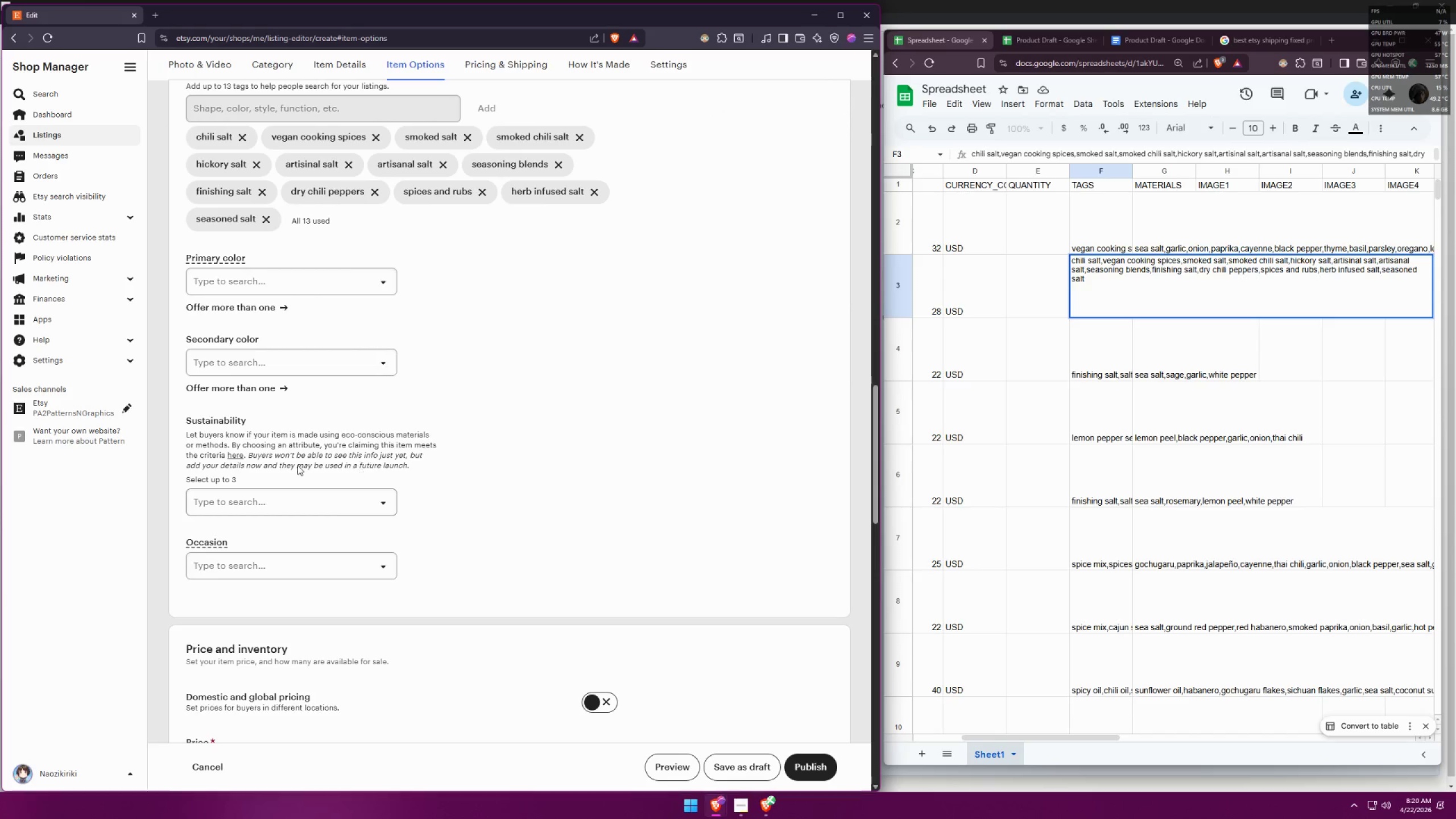 
left_click([246, 491])
 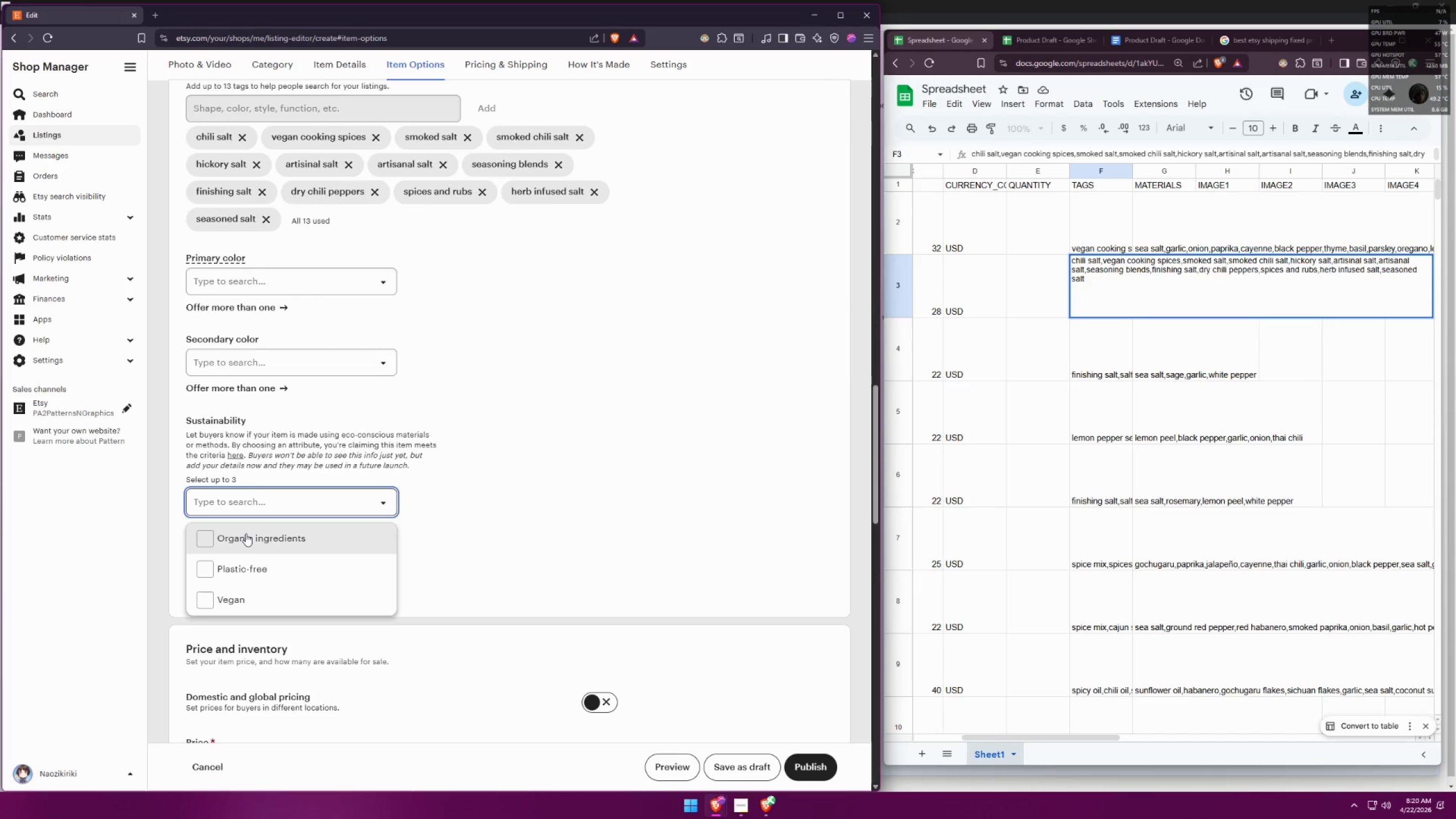 
left_click([246, 534])
 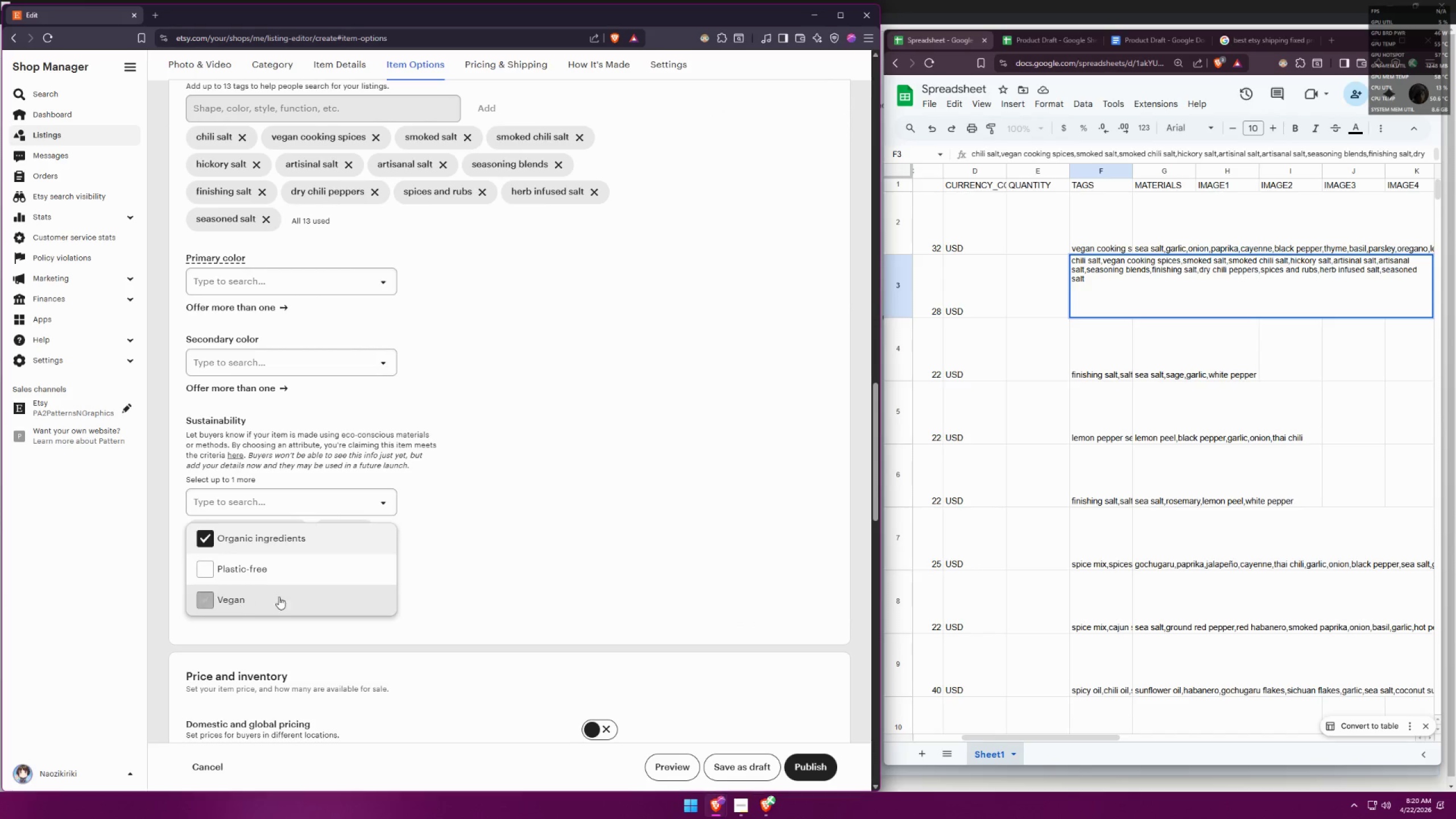 
double_click([485, 555])
 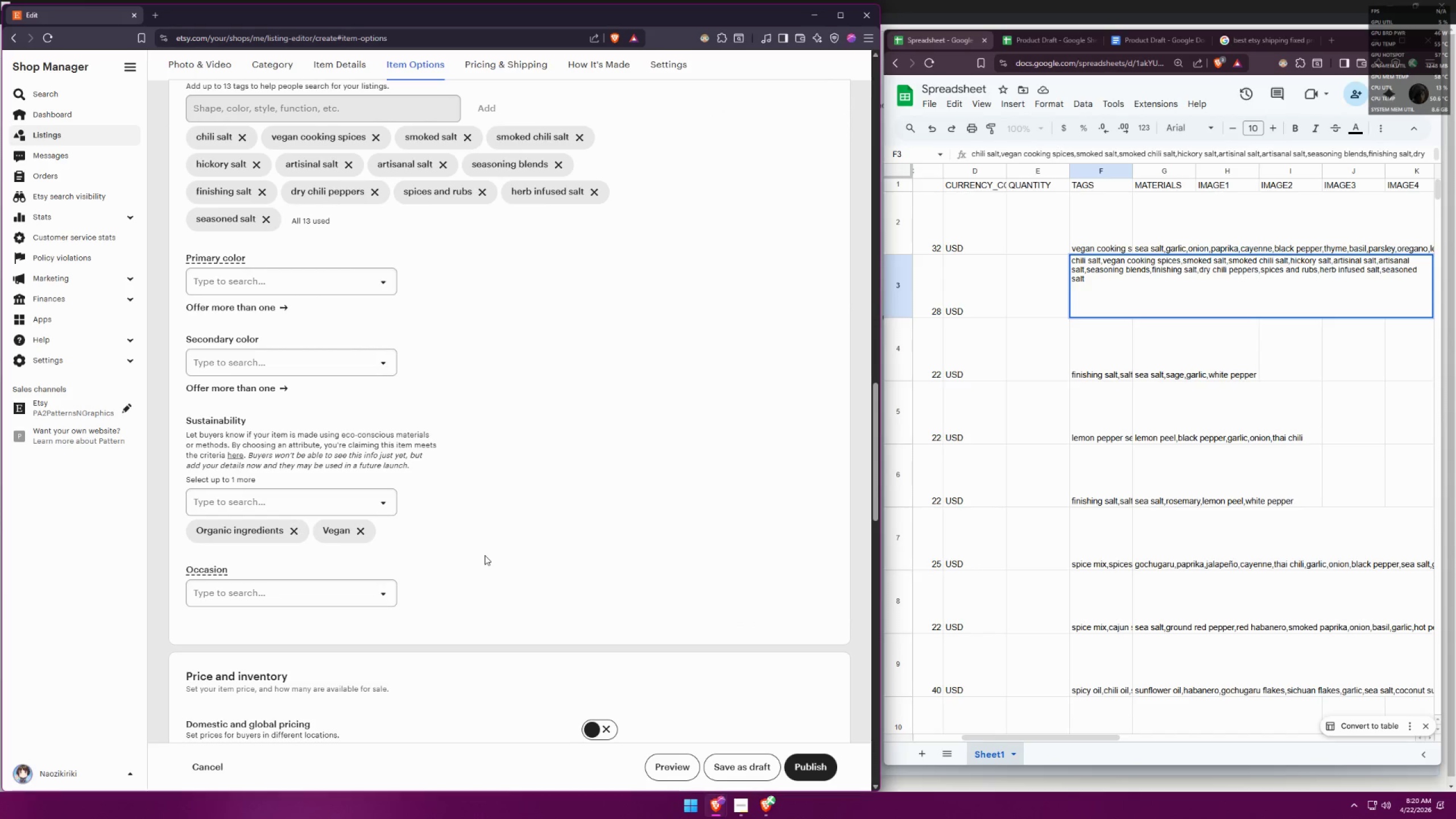 
scroll: coordinate [296, 578], scroll_direction: down, amount: 5.0
 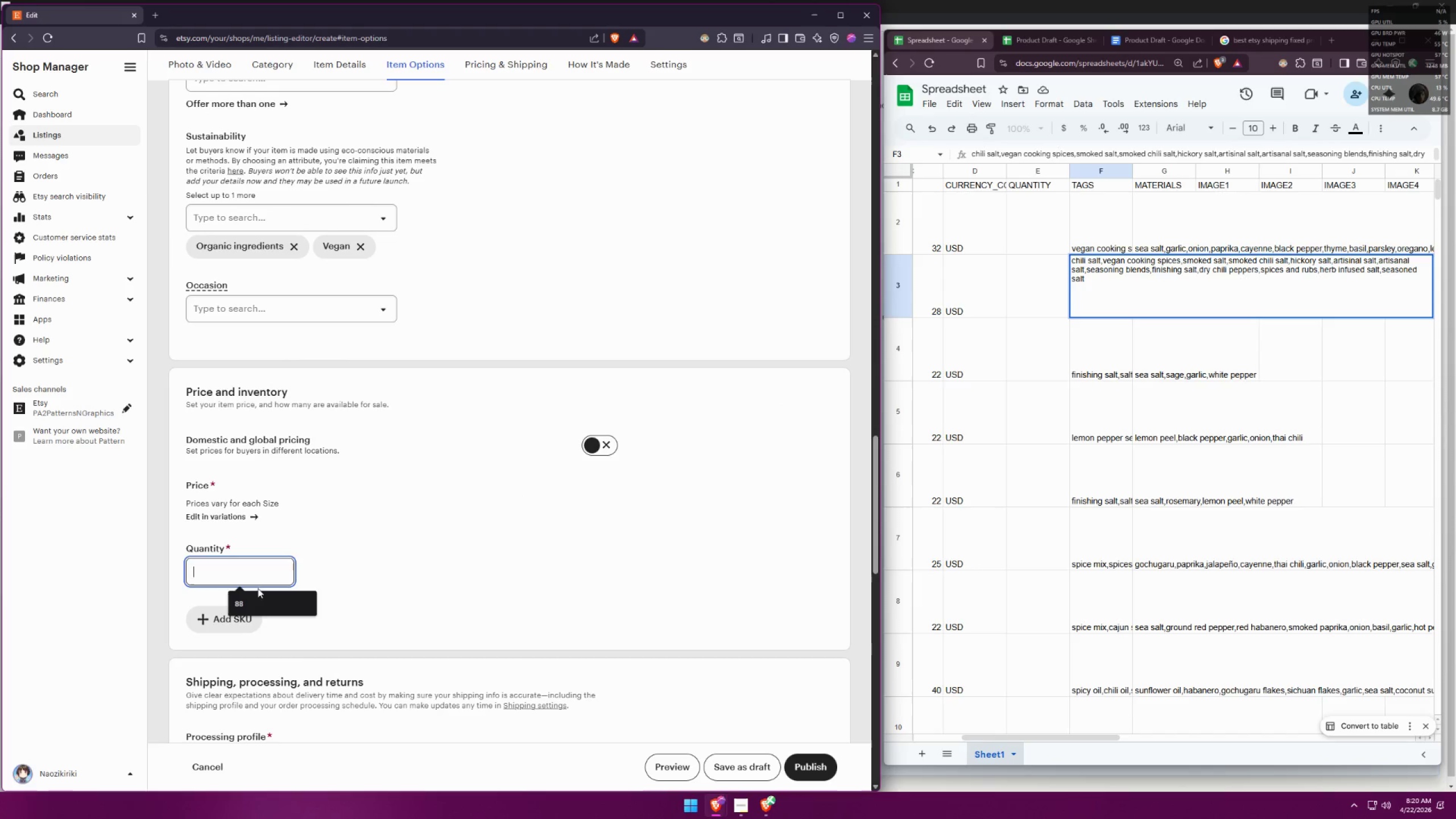 
double_click([360, 578])
 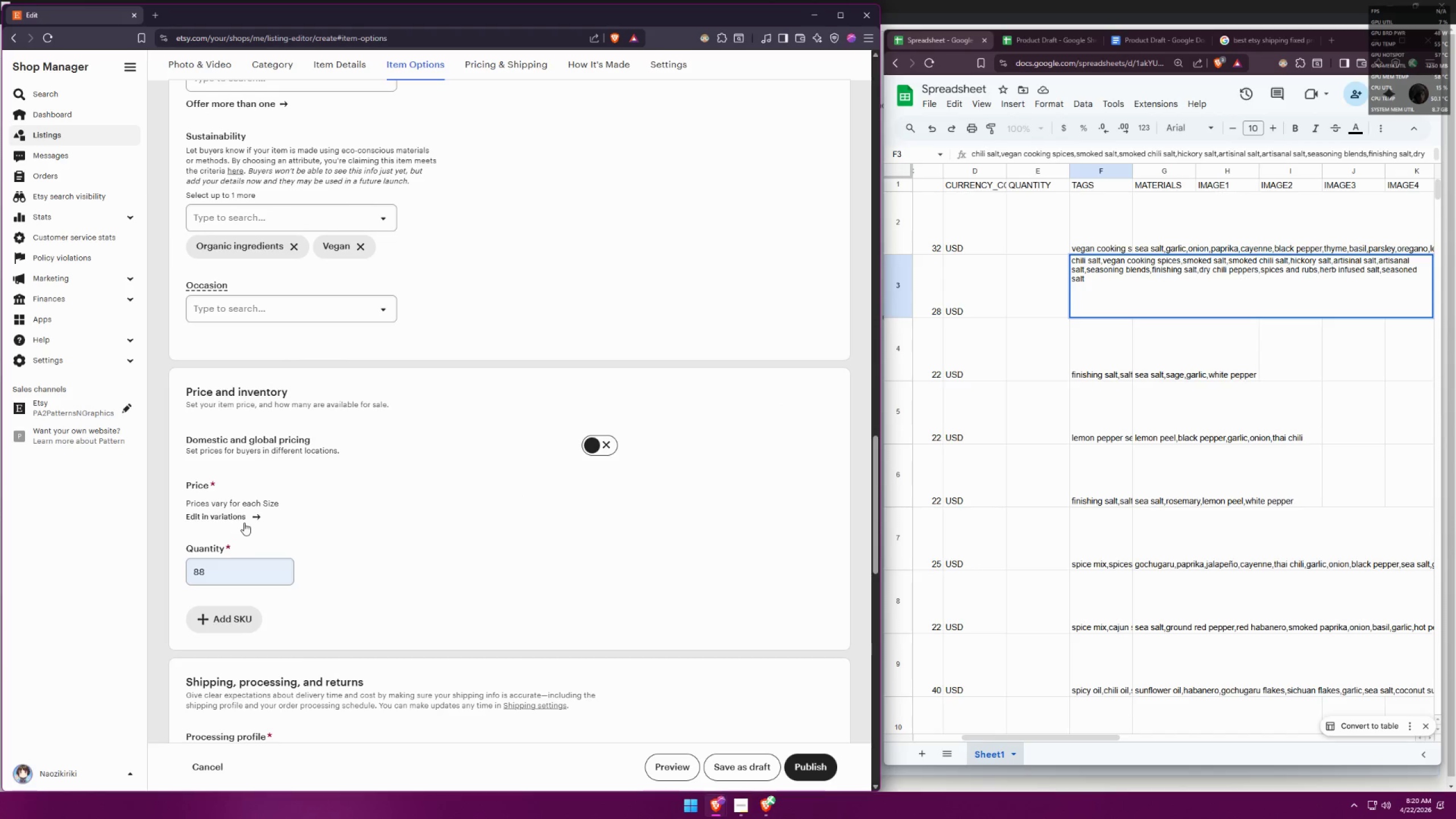 
left_click([244, 523])
 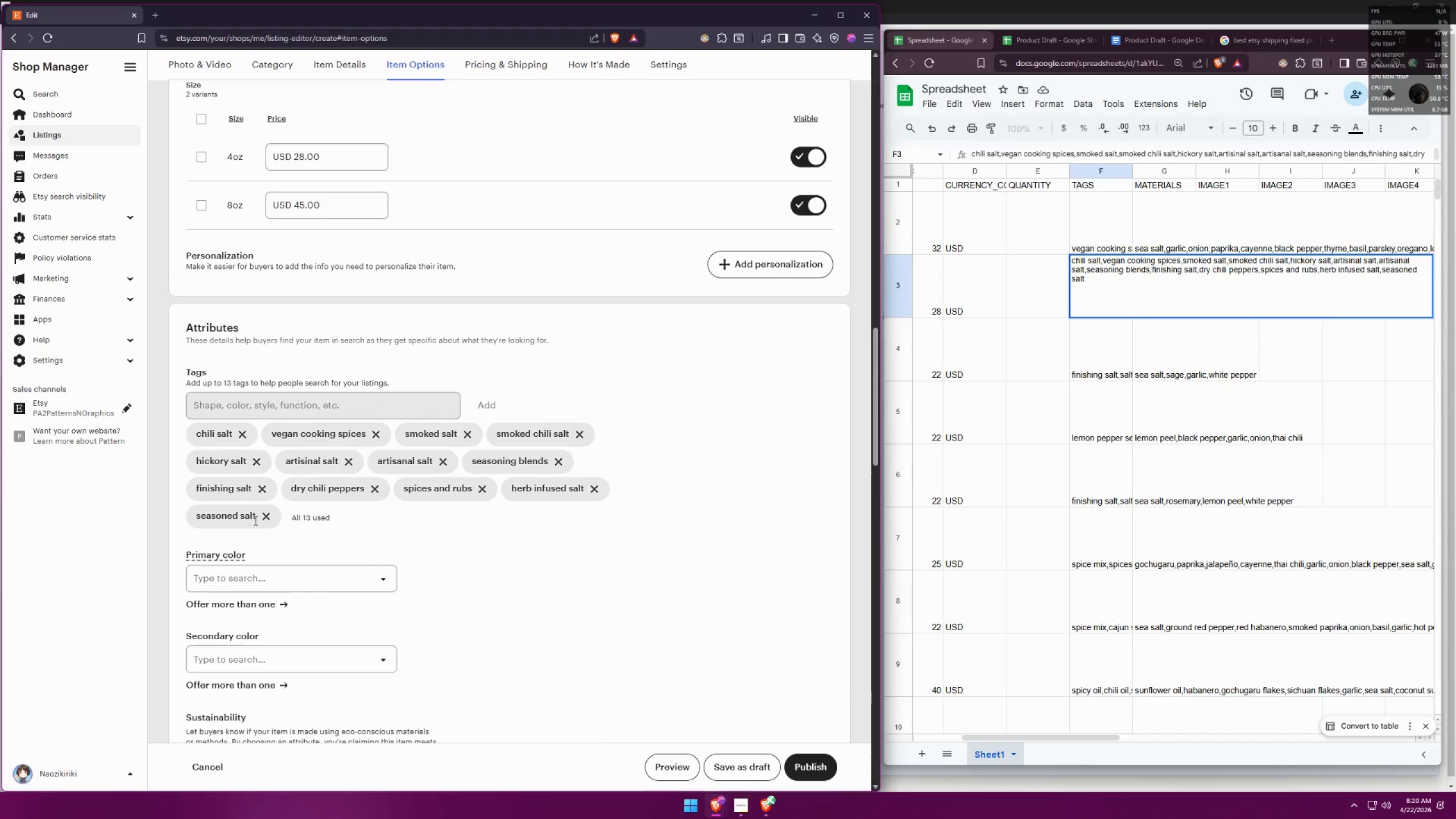 
scroll: coordinate [579, 516], scroll_direction: up, amount: 3.0
 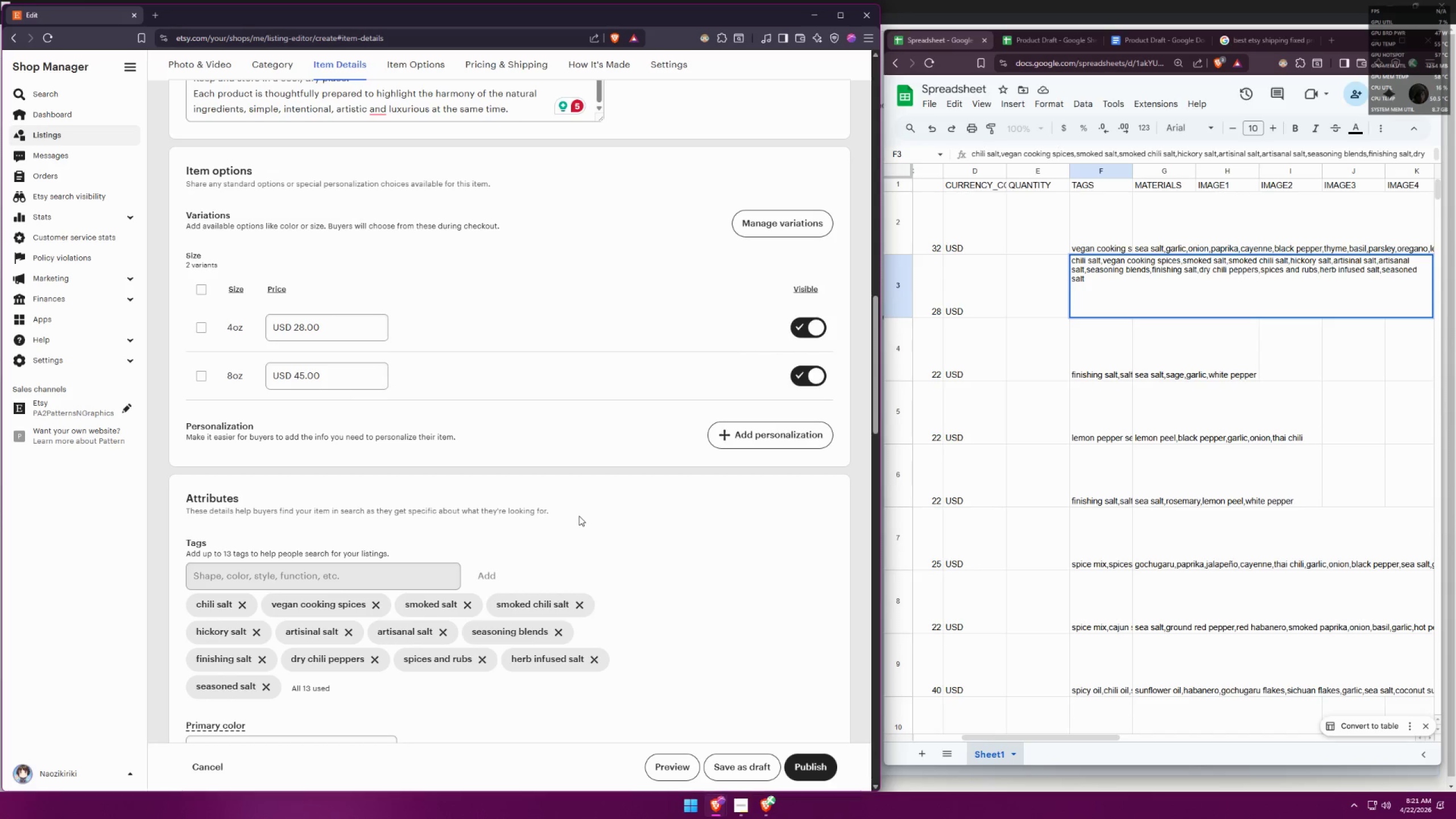 
scroll: coordinate [582, 519], scroll_direction: down, amount: 26.0
 